 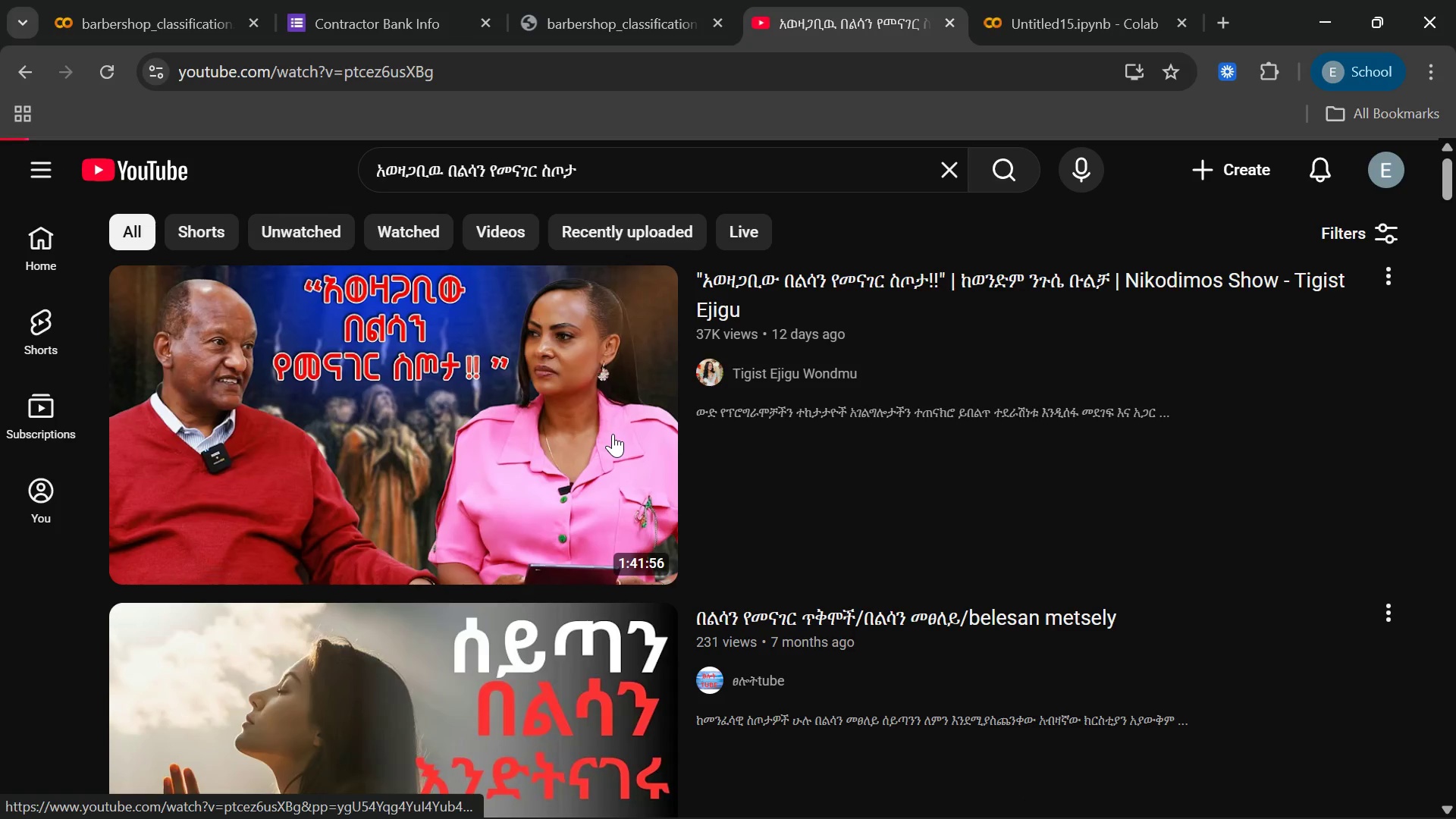 
left_click([1068, 0])
 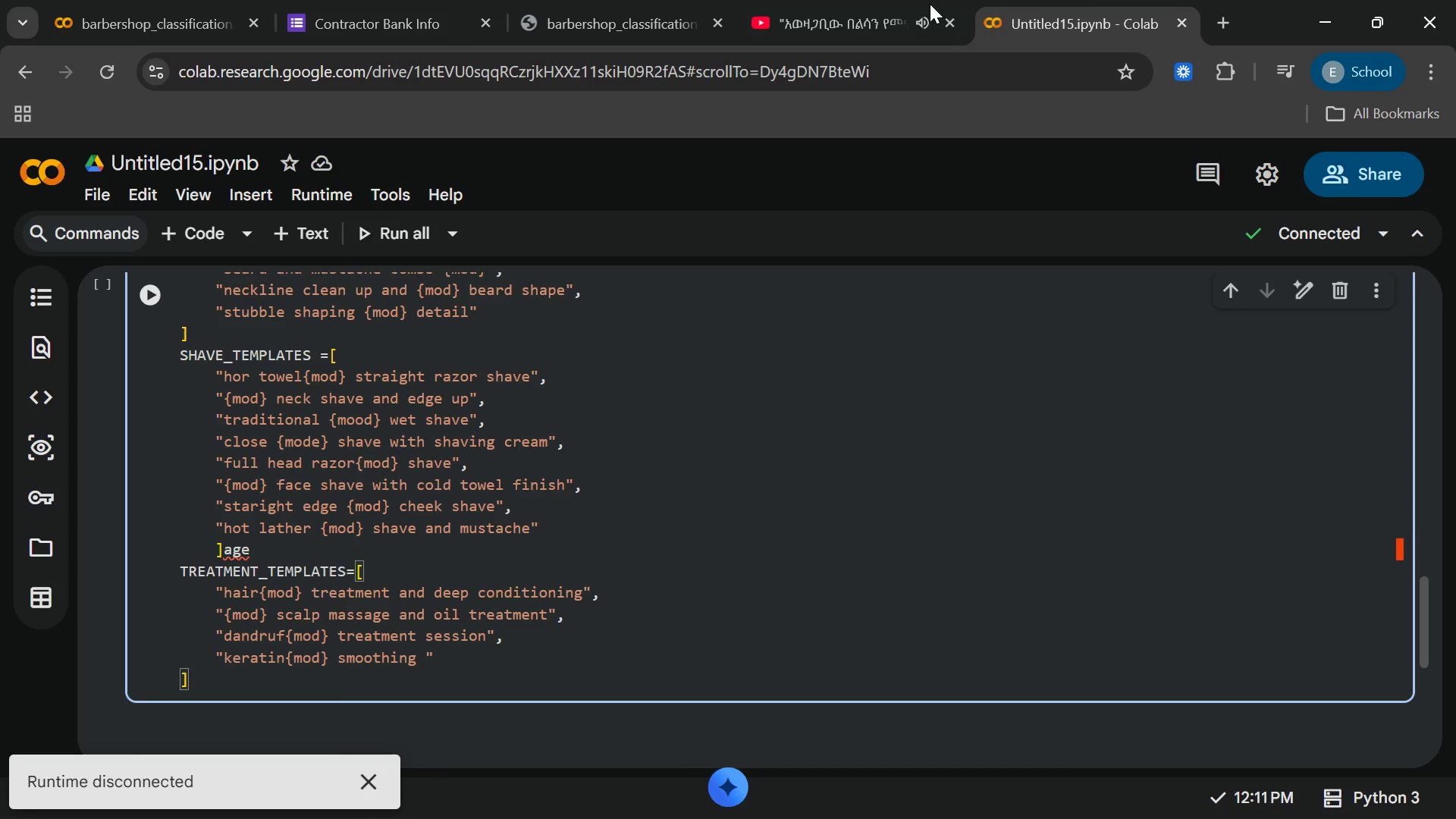 
left_click([856, 0])
 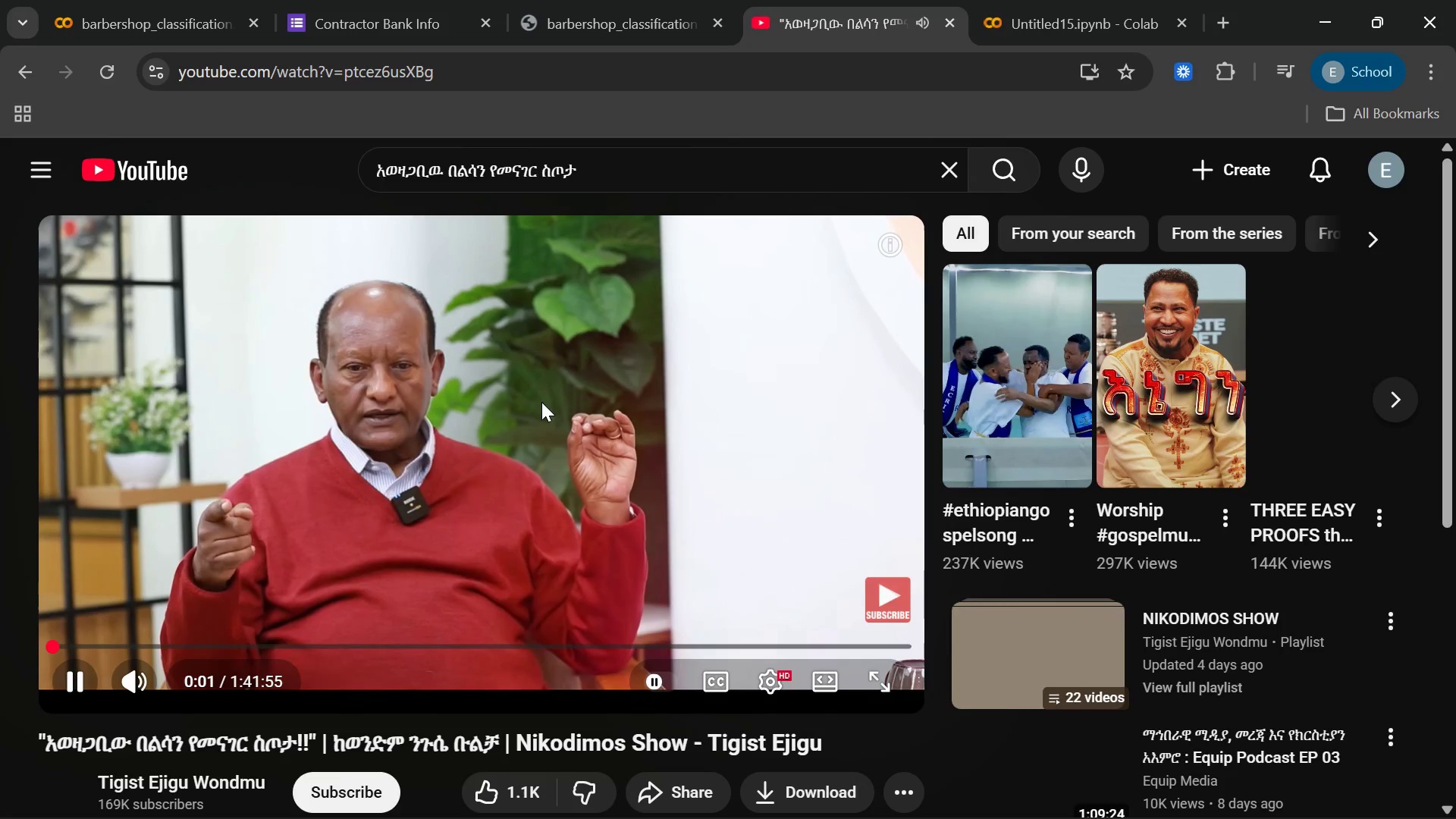 
left_click([541, 402])
 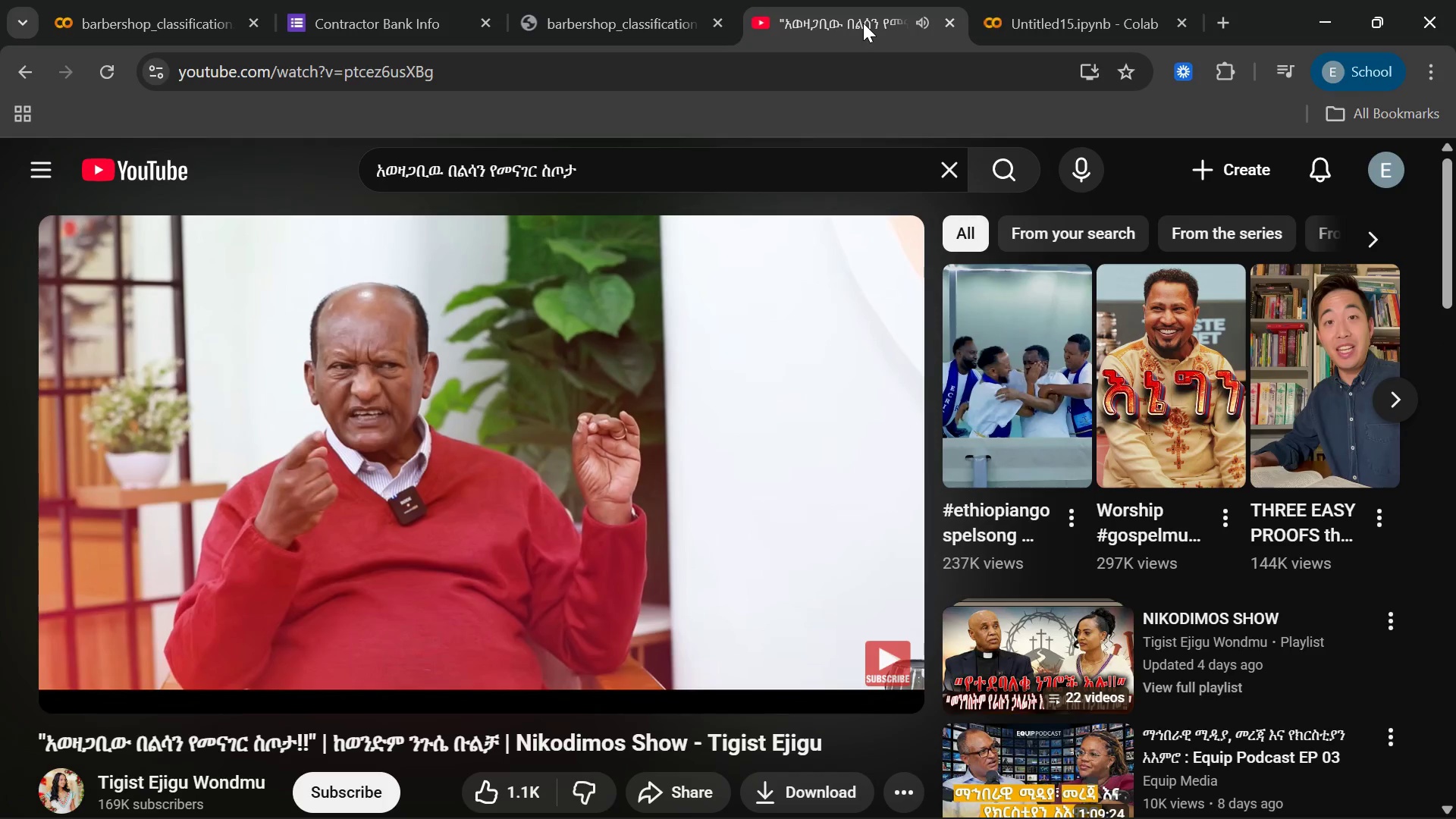 
key(VolumeDown)
 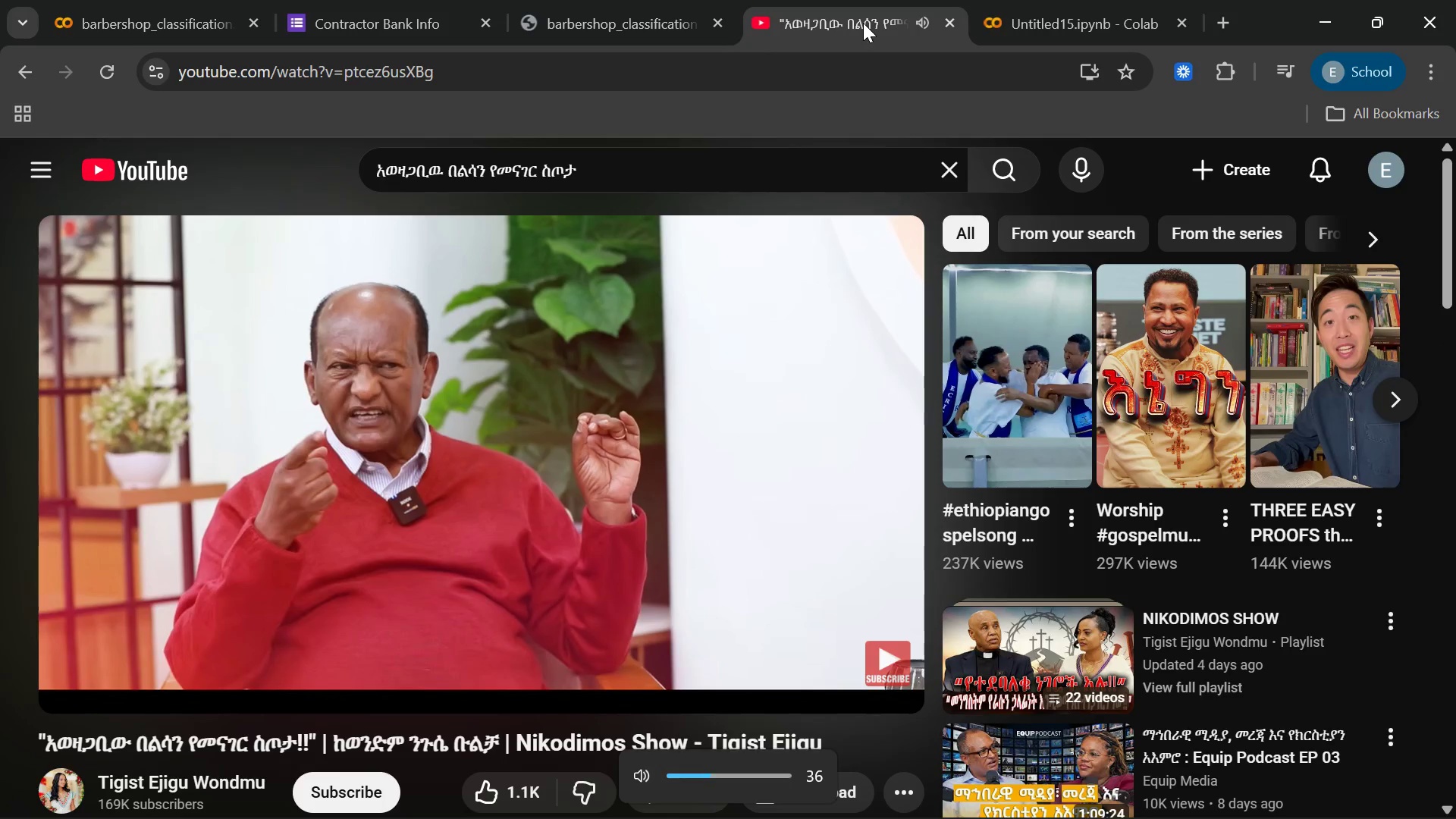 
key(VolumeDown)
 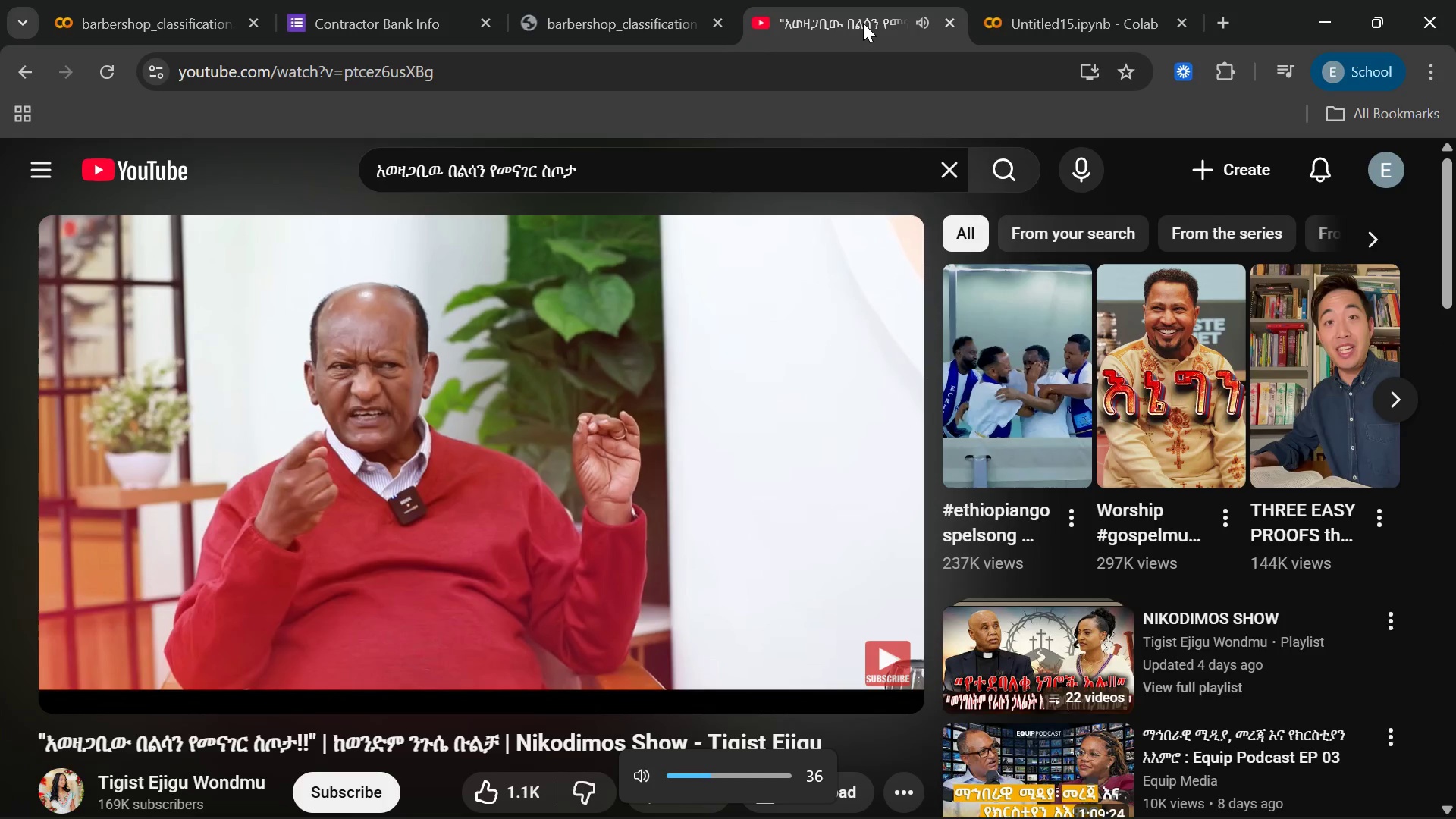 
key(VolumeDown)
 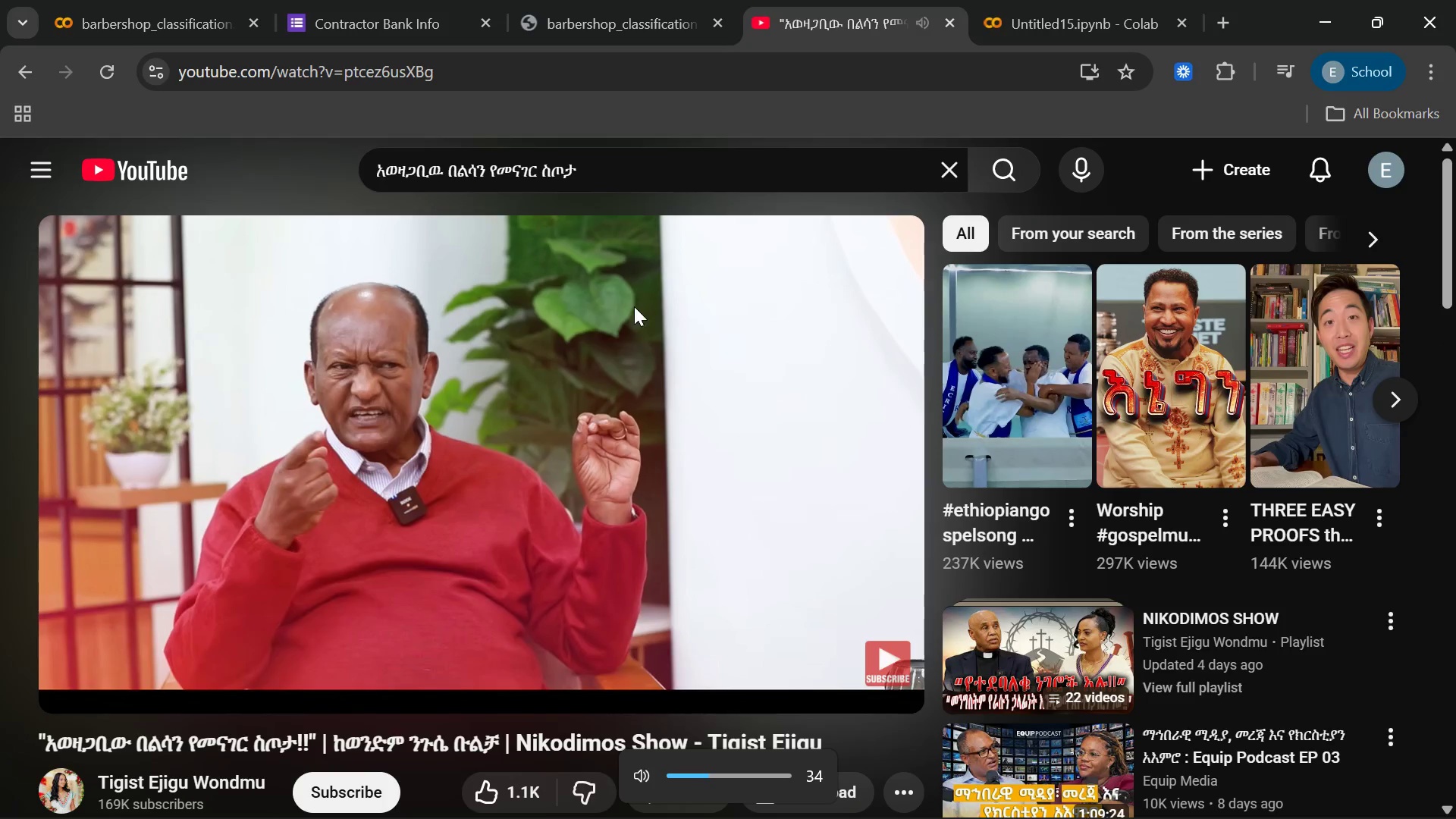 
key(VolumeDown)
 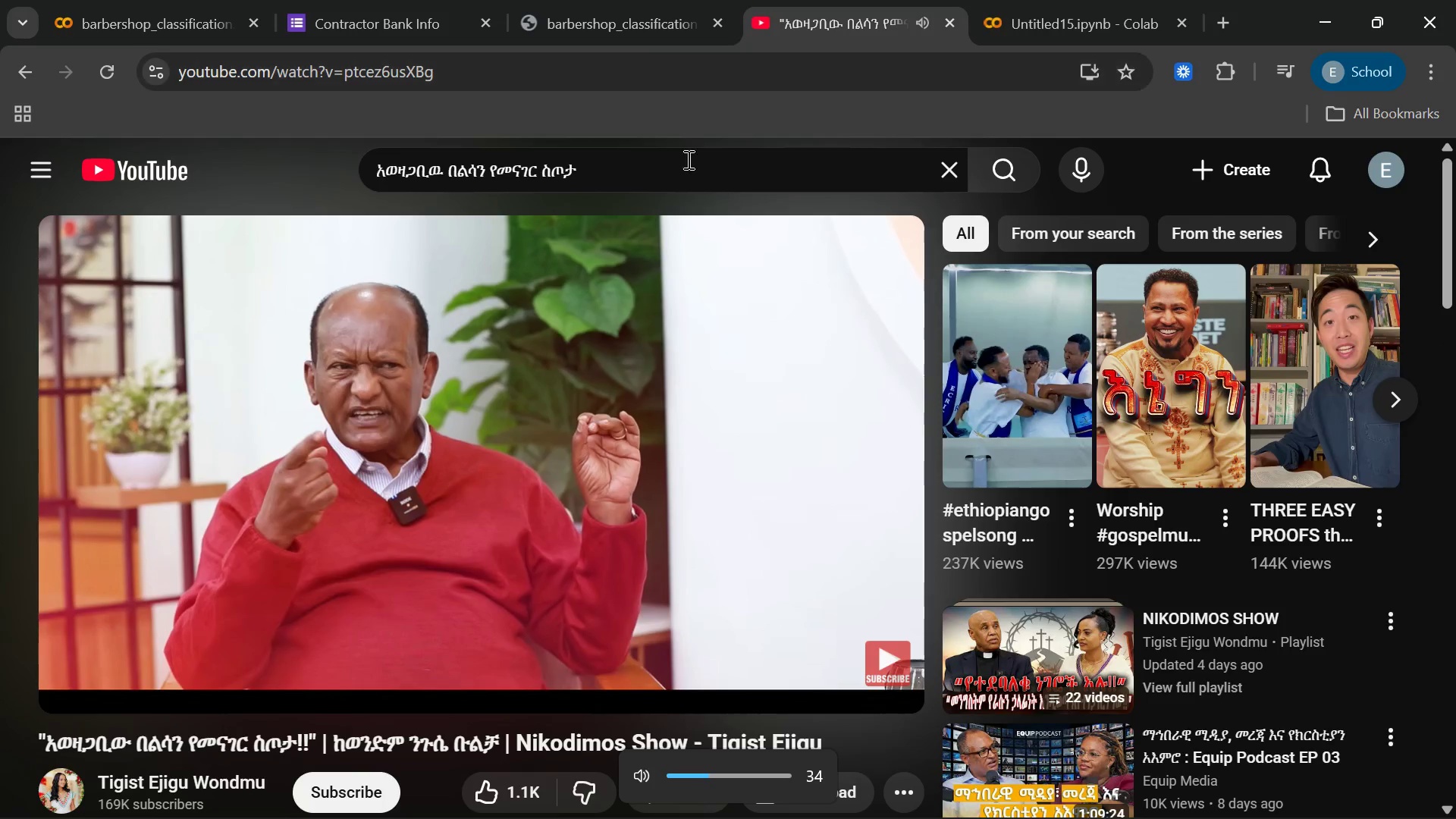 
left_click([632, 319])
 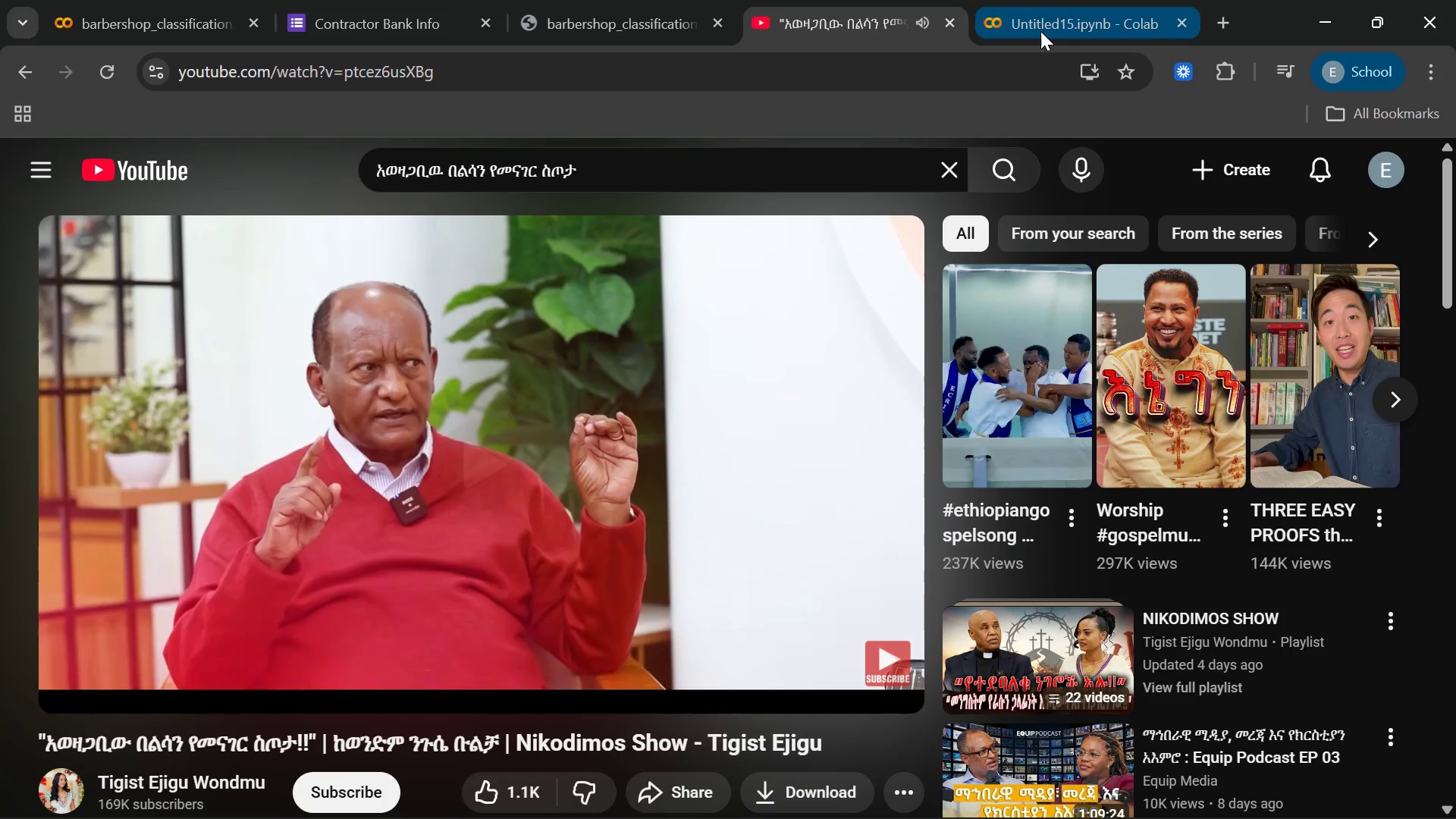 
left_click([1031, 31])
 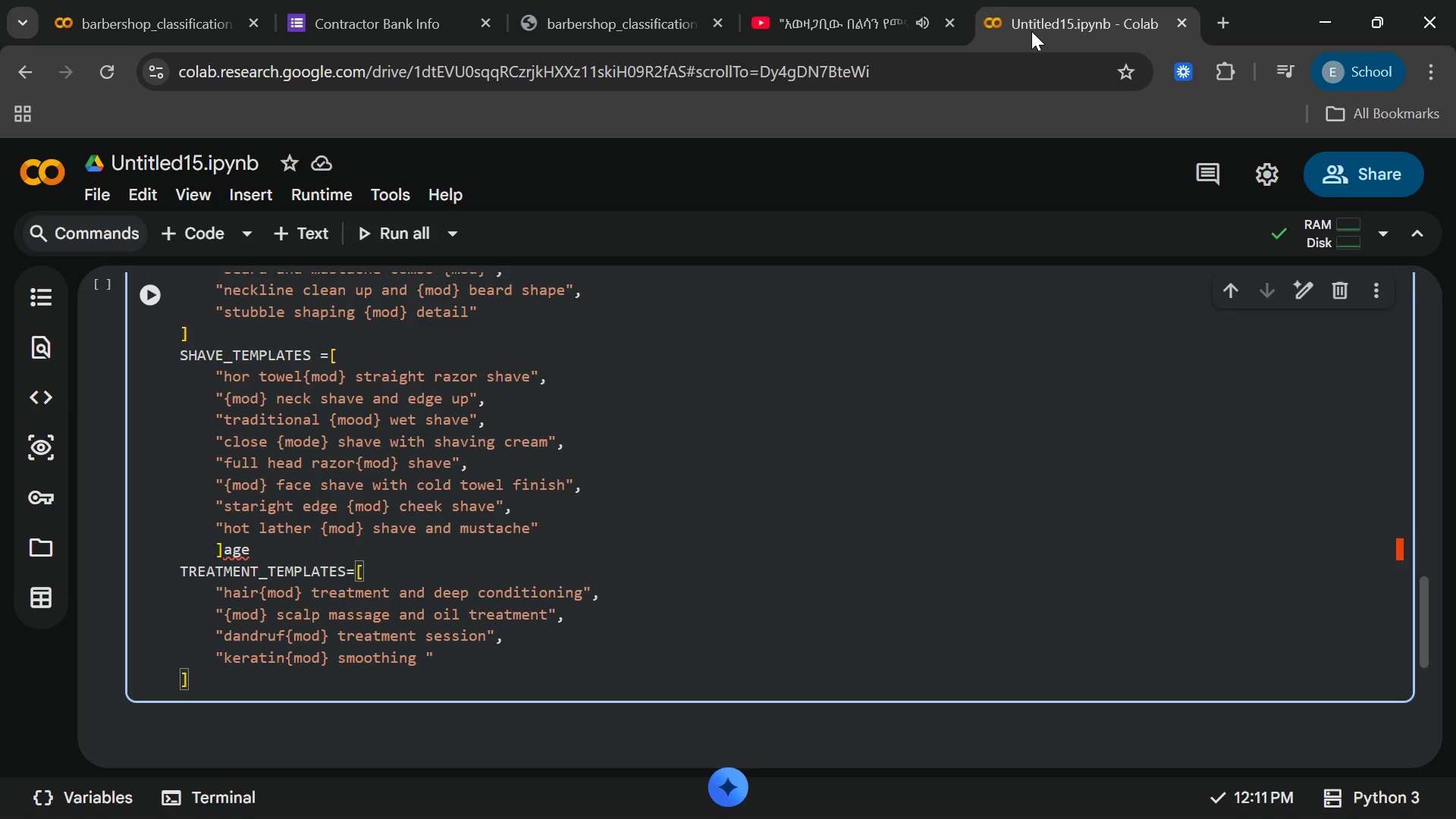 
wait(20.61)
 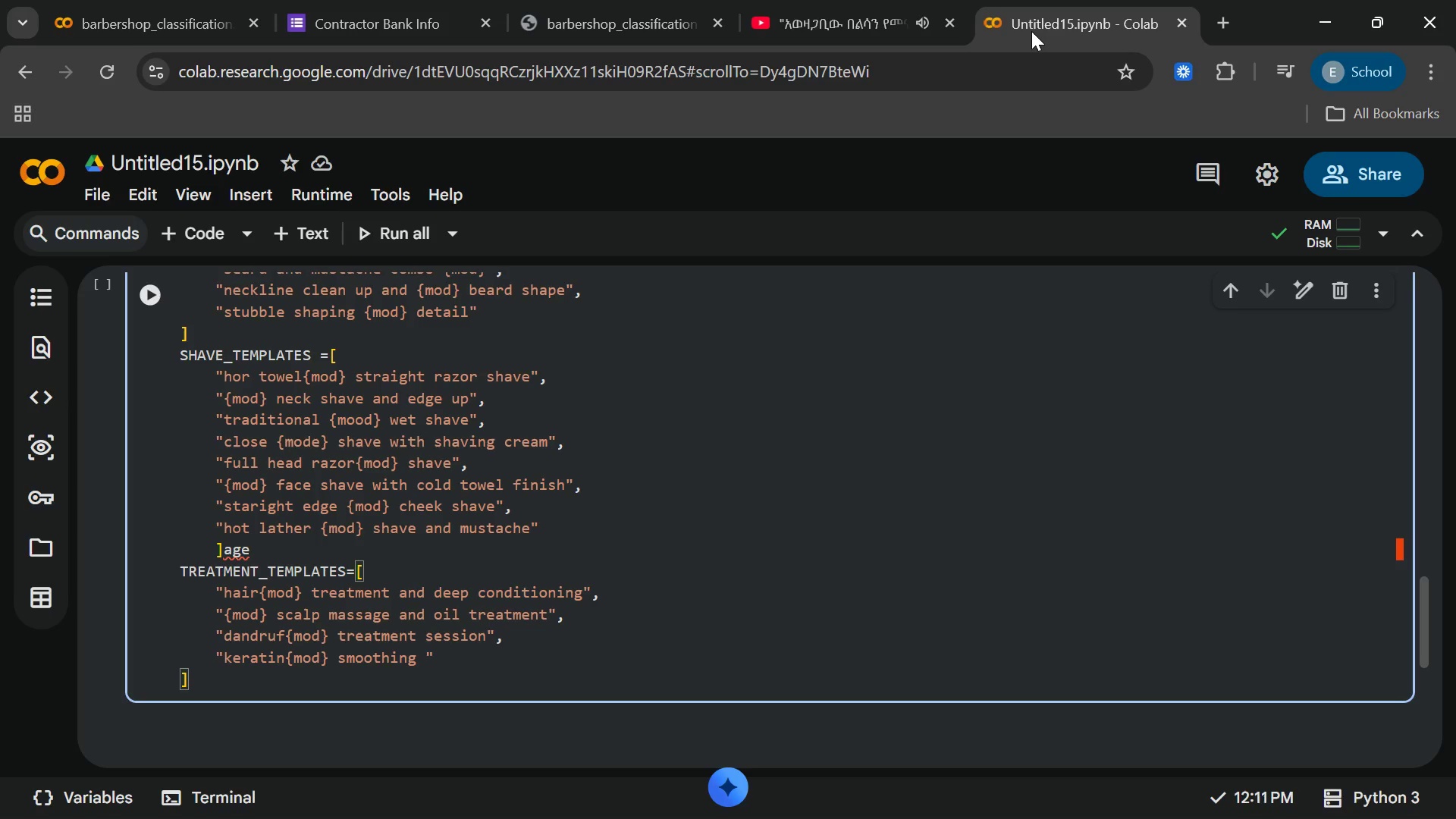 
left_click([293, 544])
 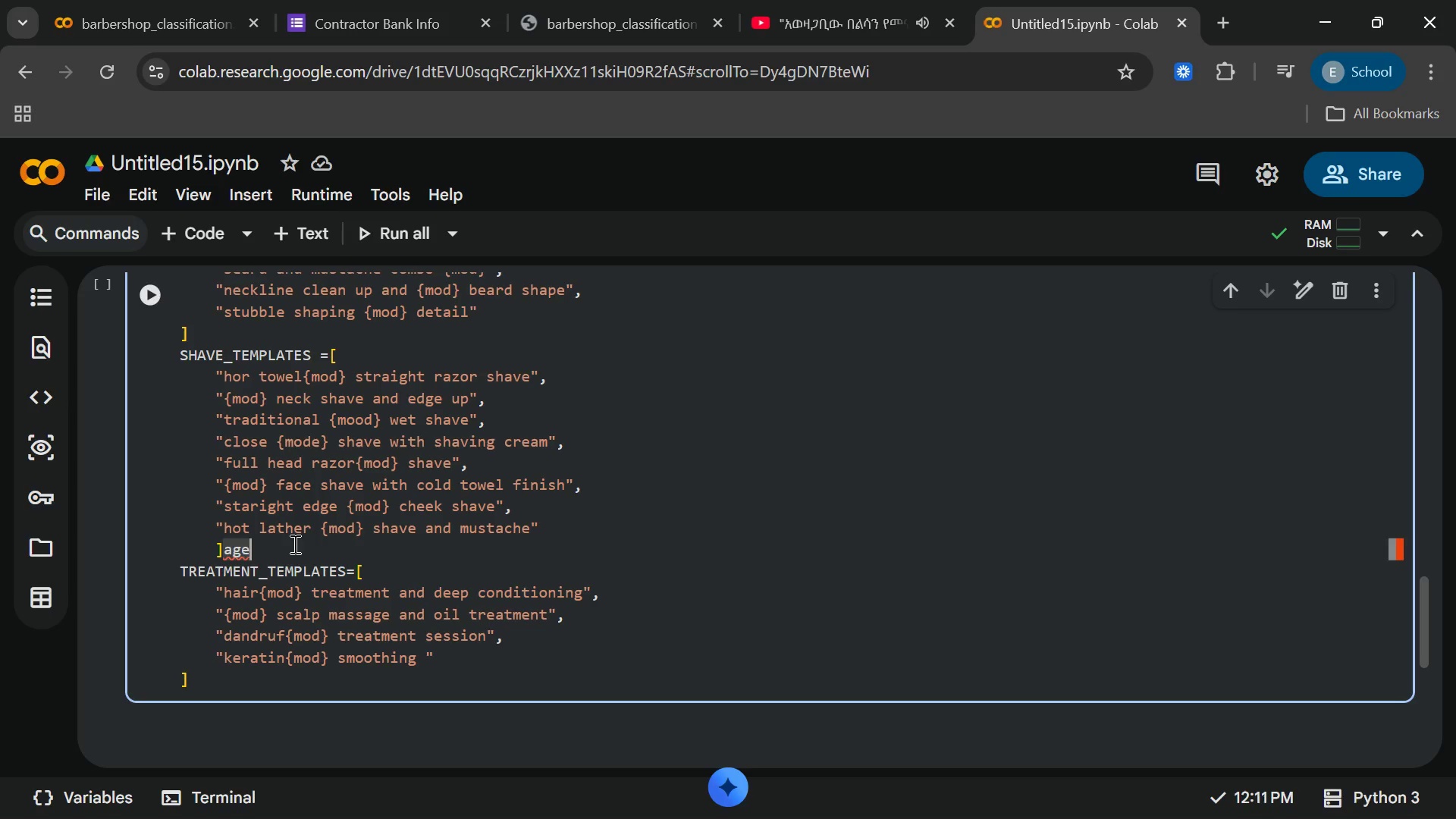 
key(Backspace)
 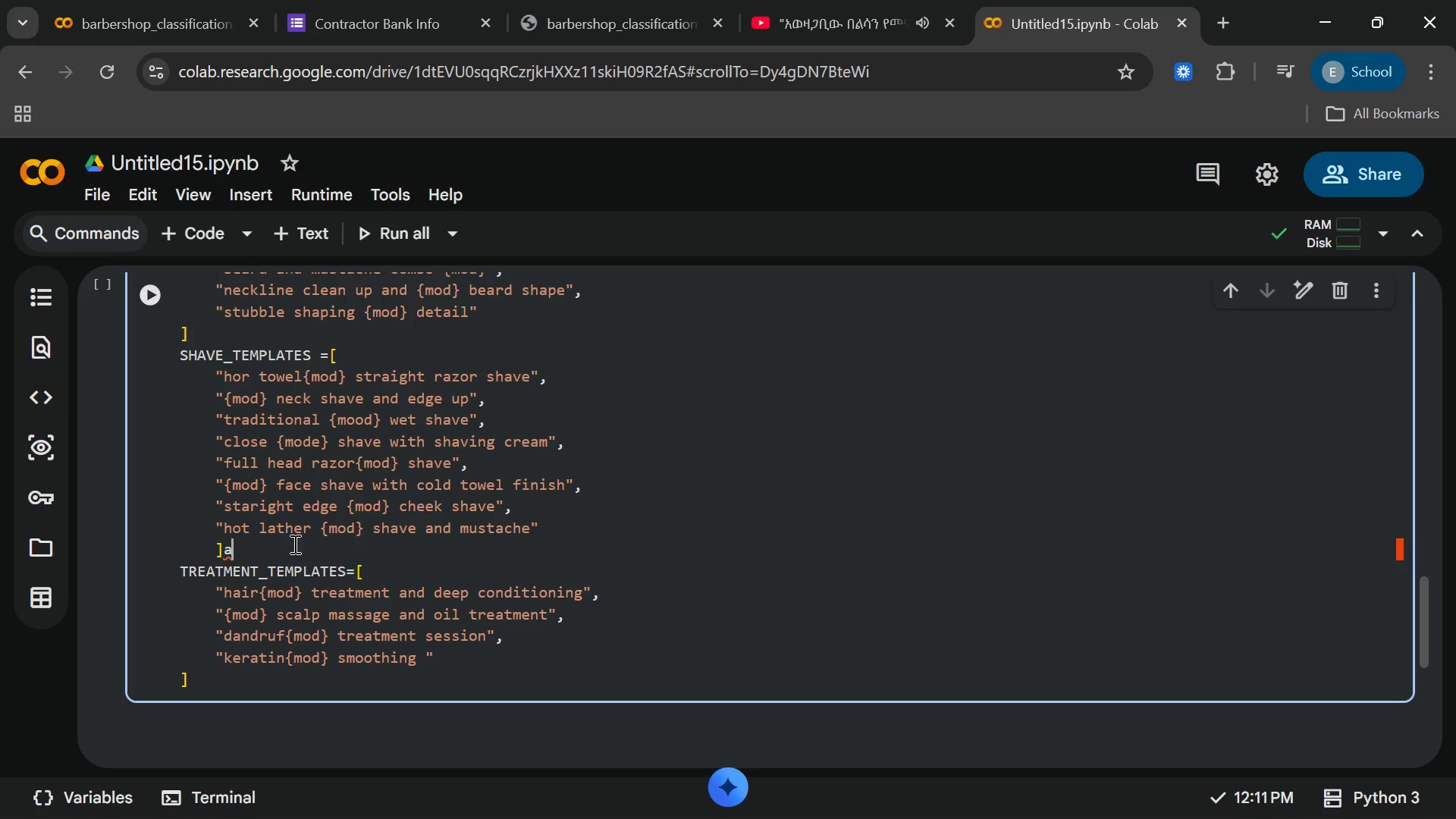 
key(Backspace)
 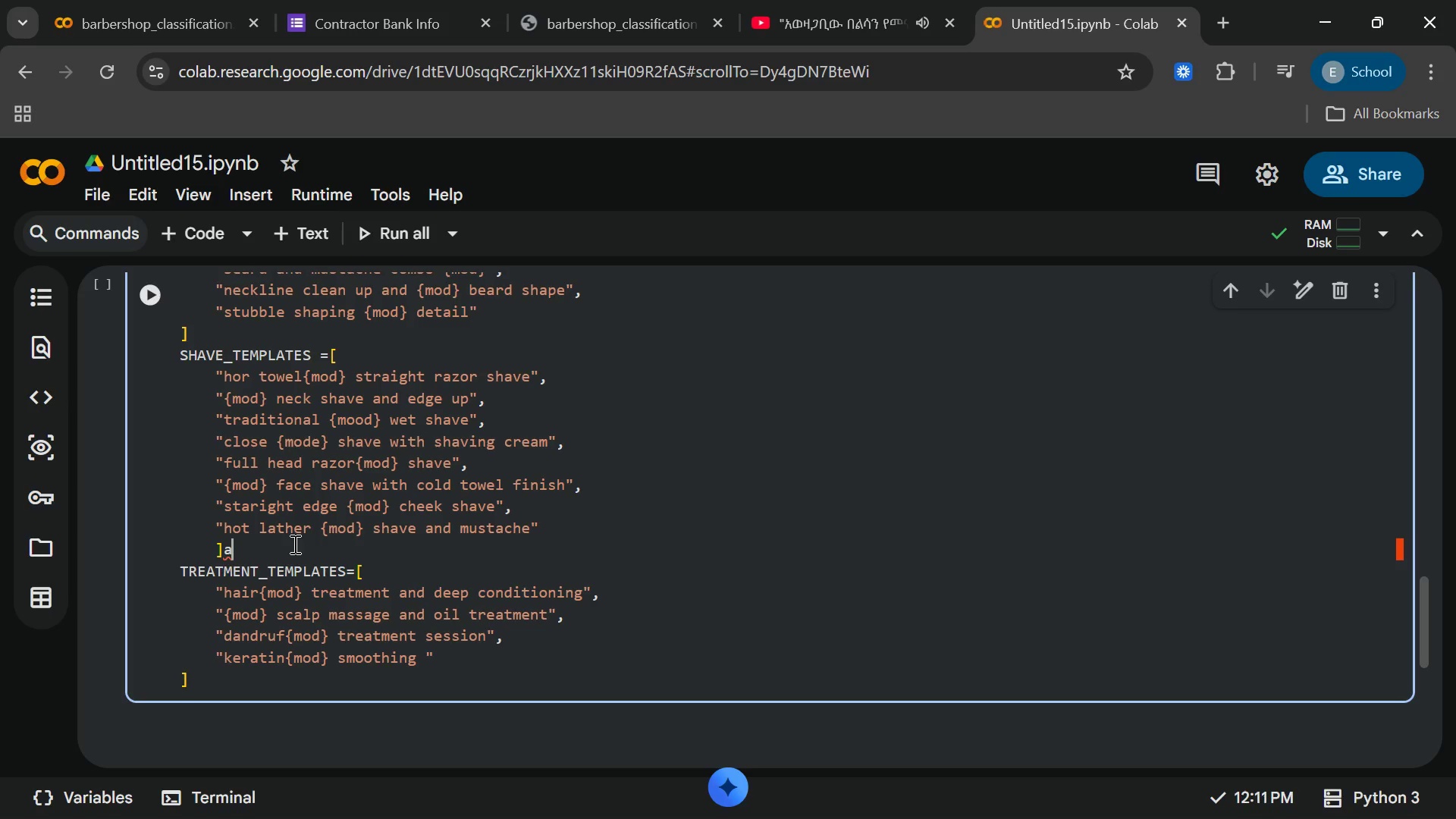 
key(Backspace)
 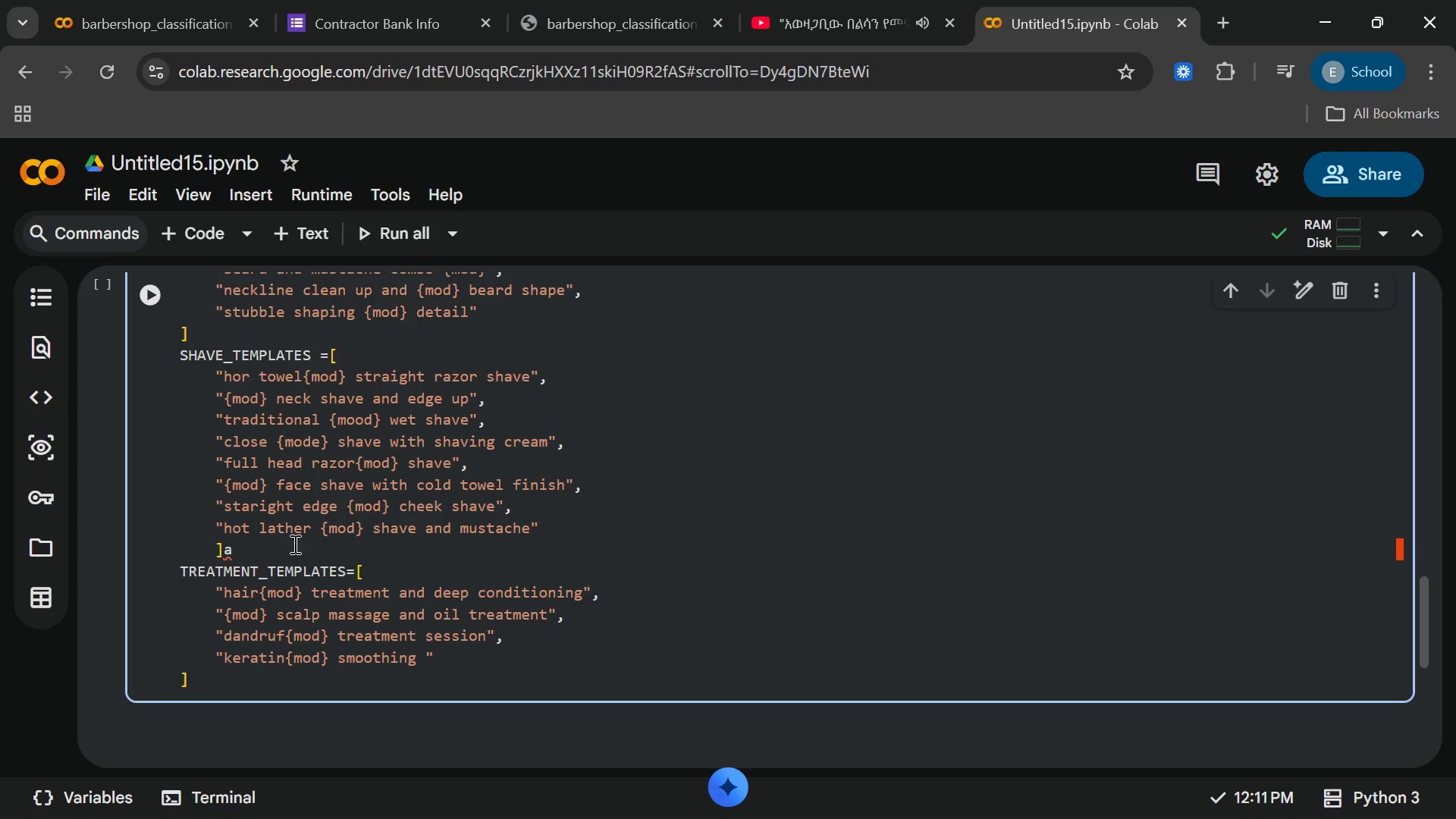 
key(Backspace)
 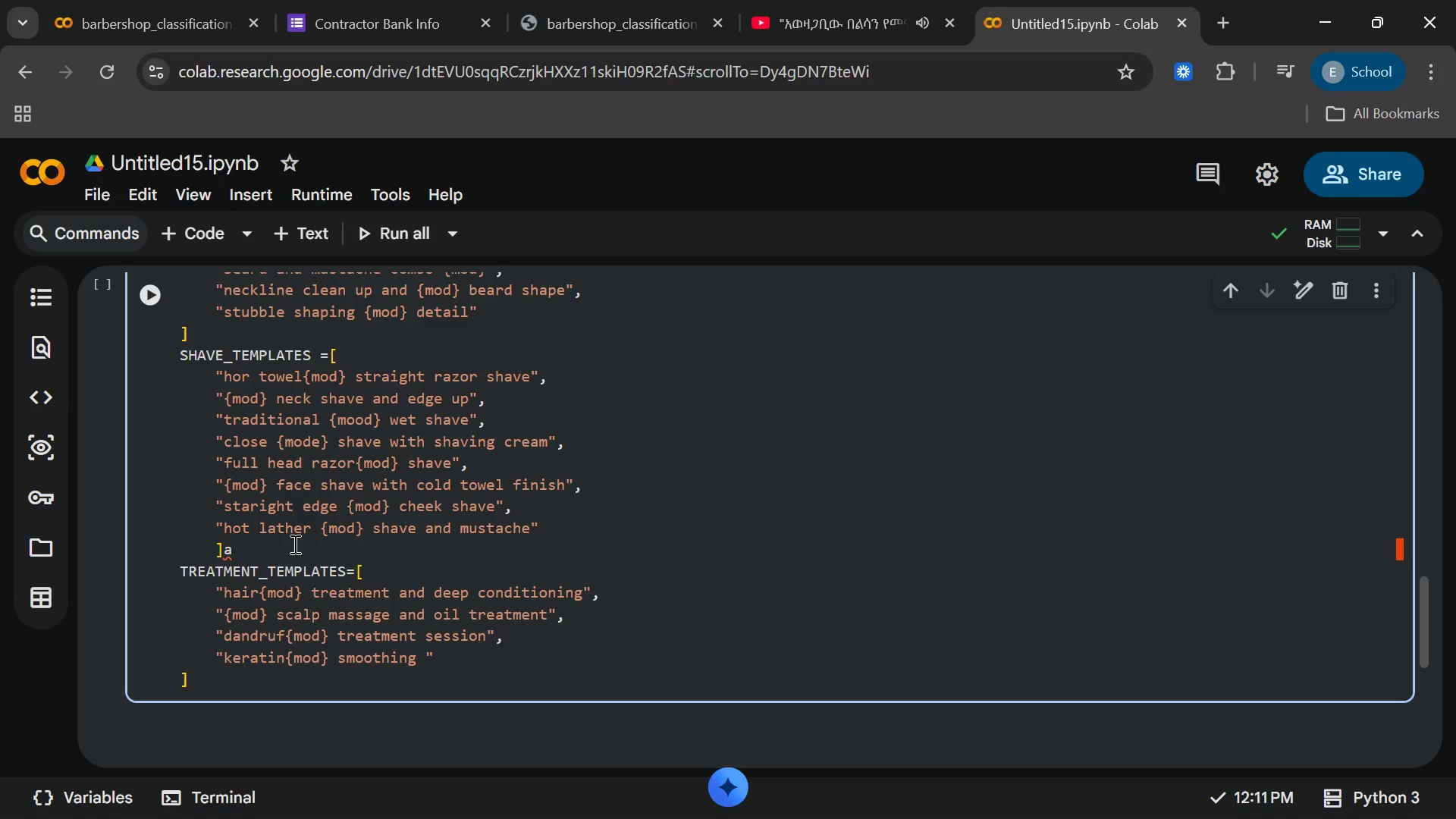 
key(Backspace)
 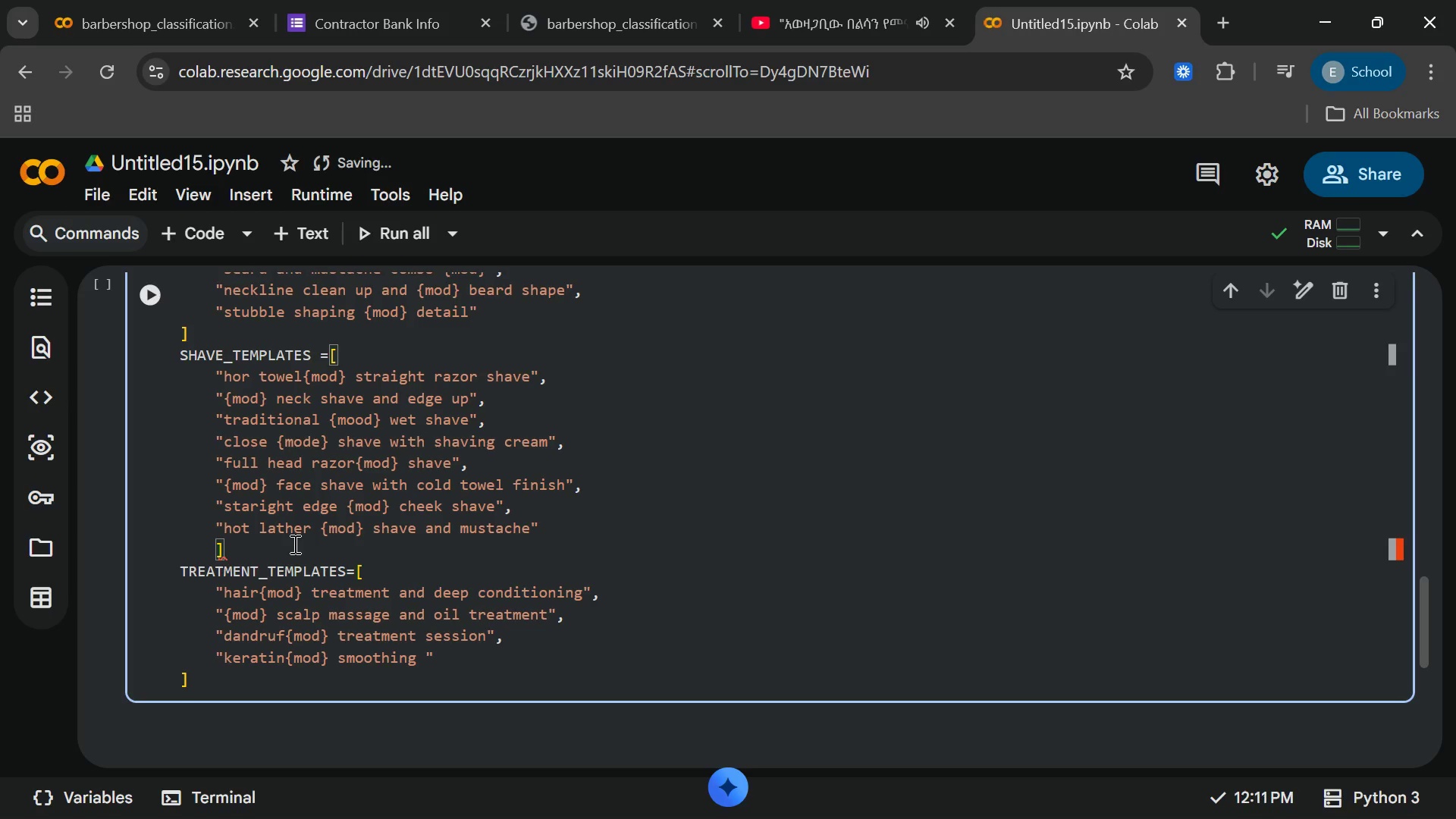 
key(Backspace)
 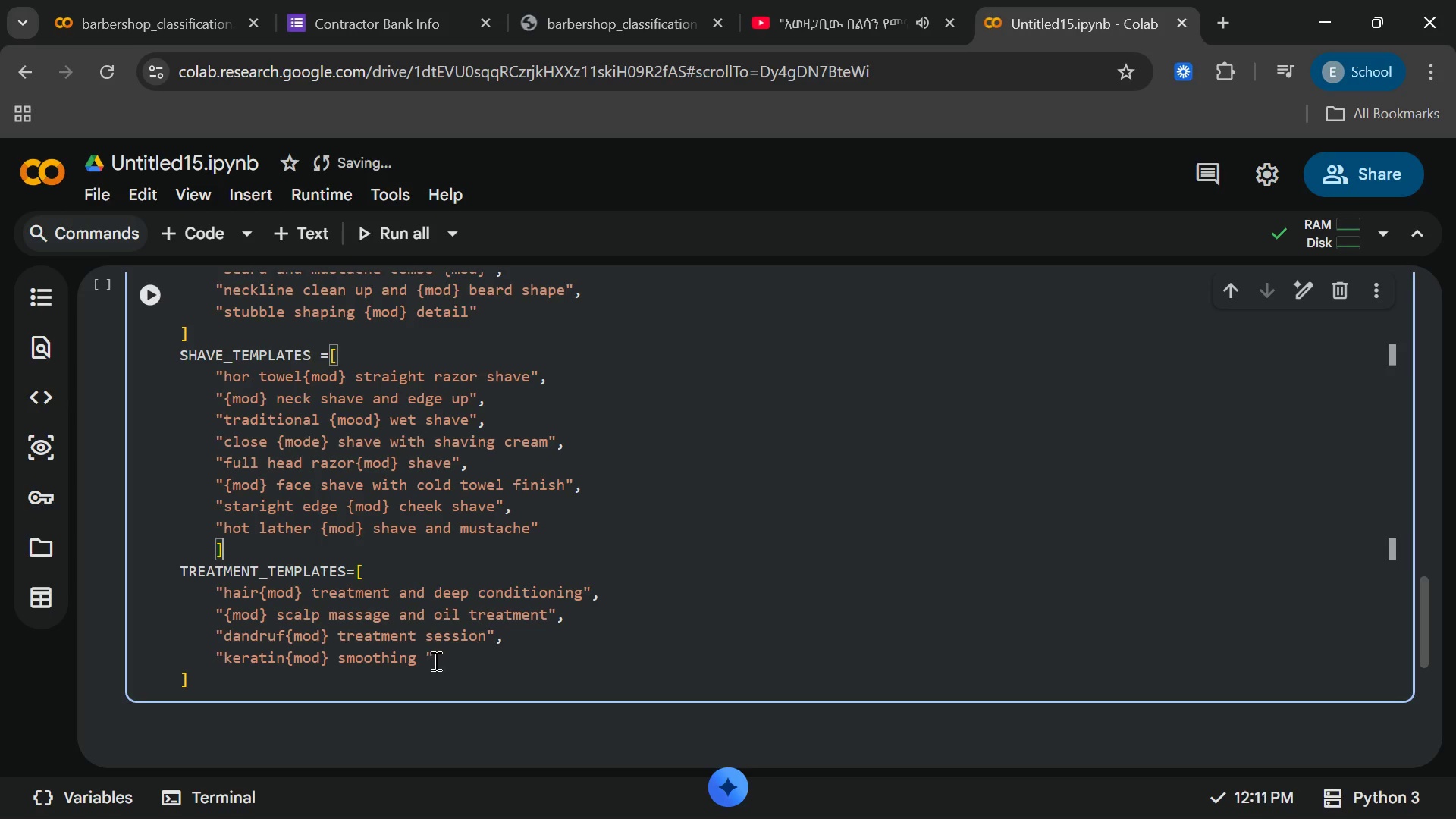 
left_click([430, 660])
 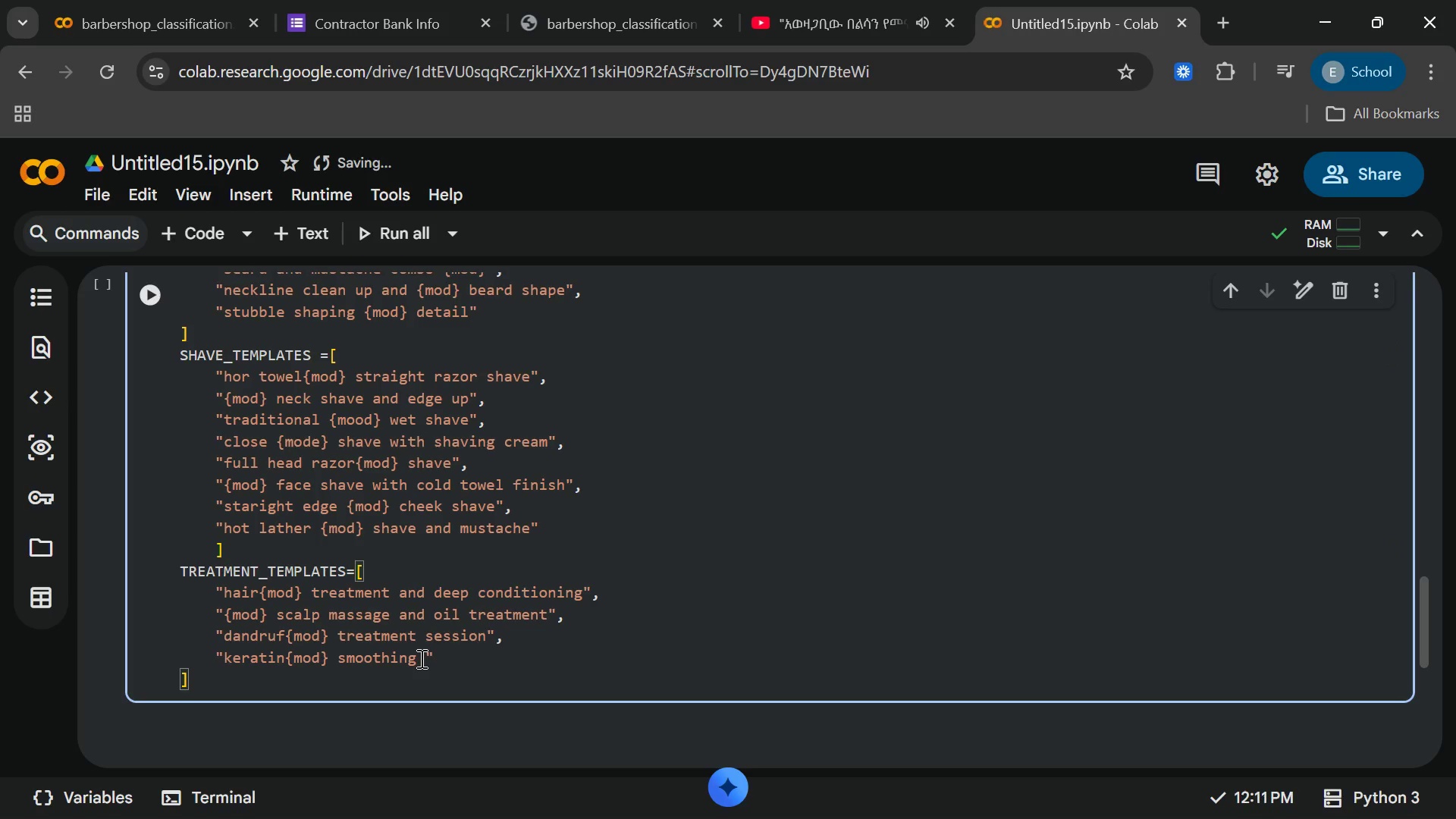 
left_click([419, 658])
 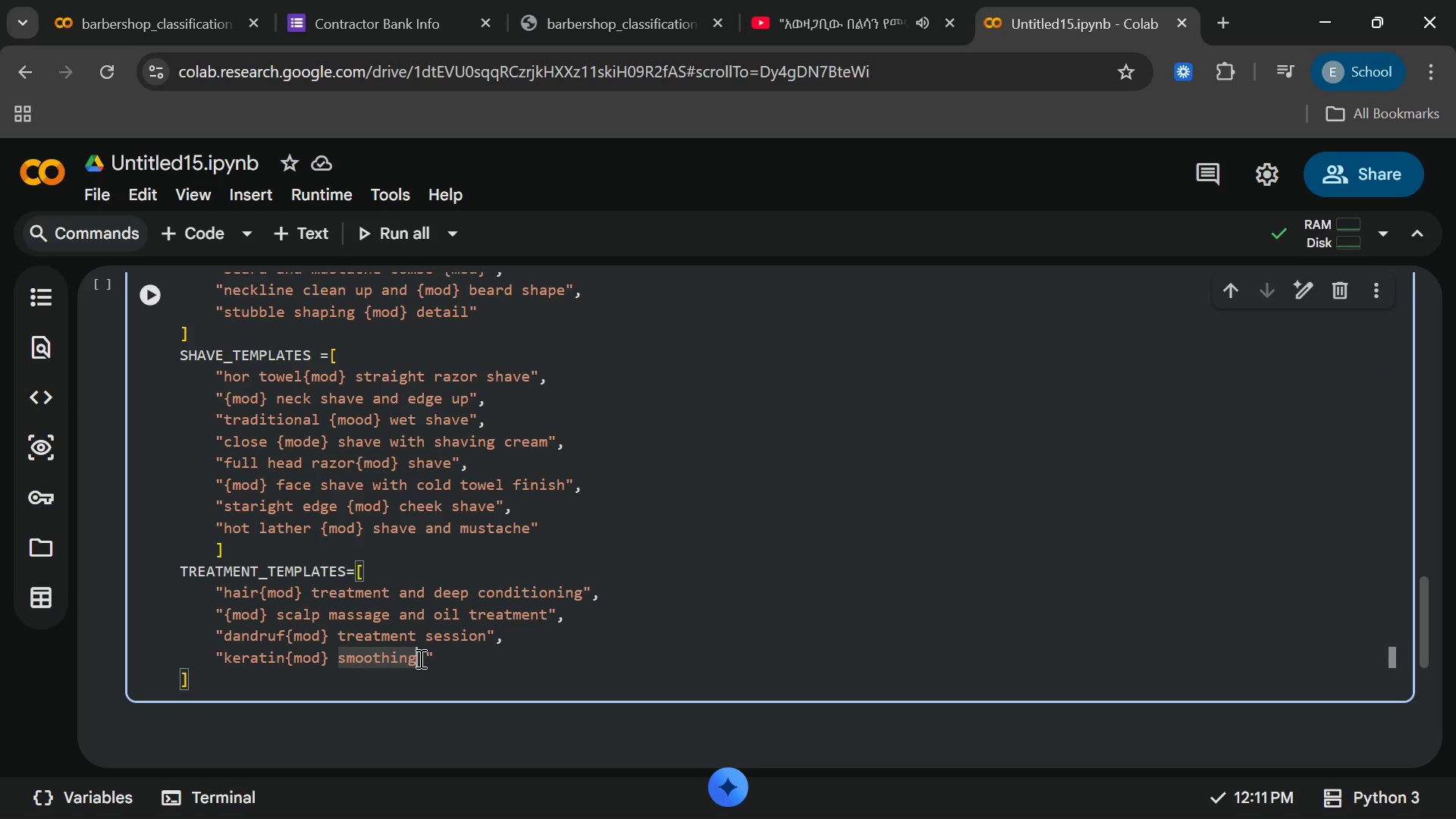 
wait(6.72)
 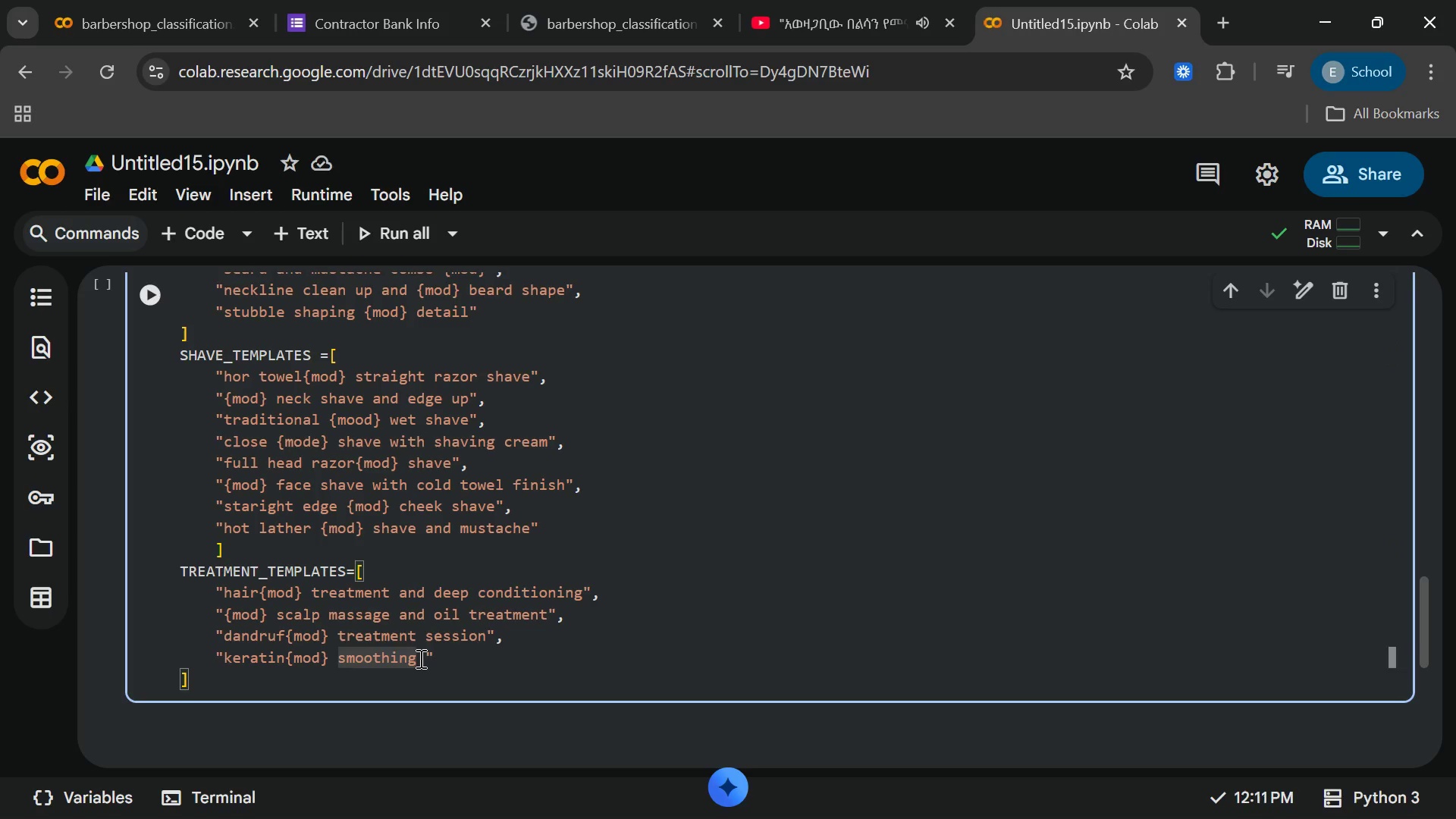 
type(tt)
 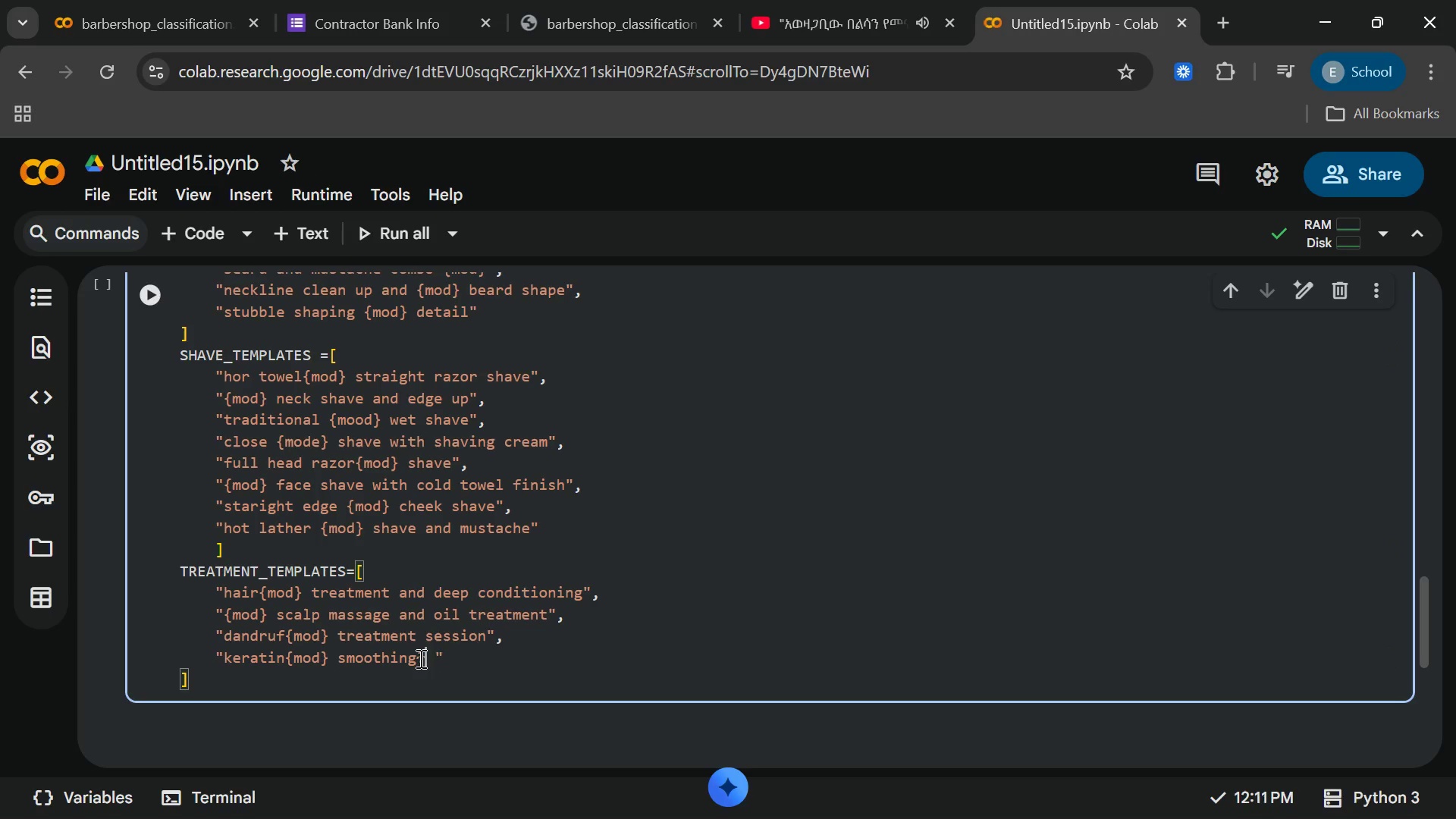 
key(Unknown)
 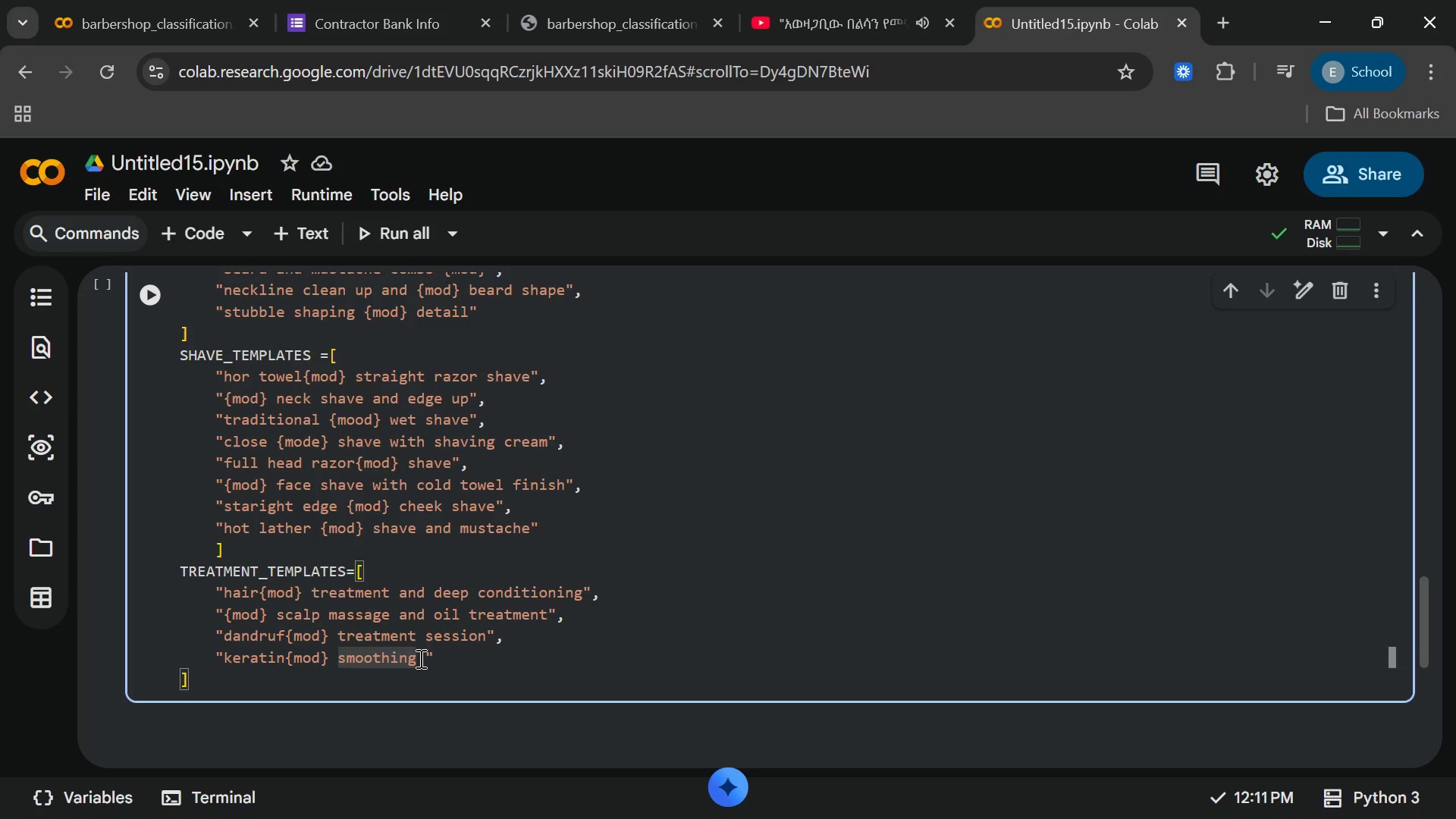 
key(Unknown)
 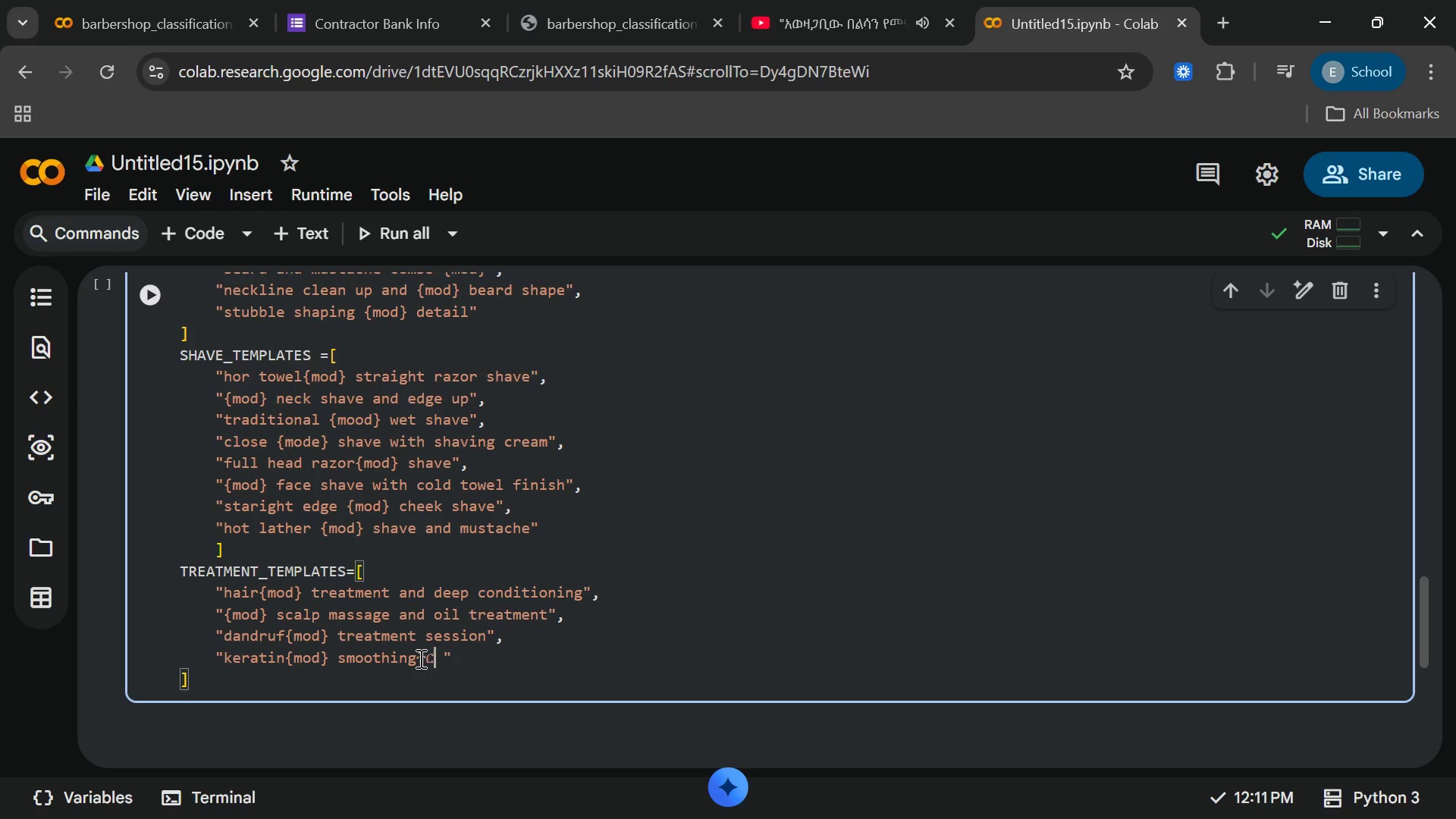 
type(rree)
 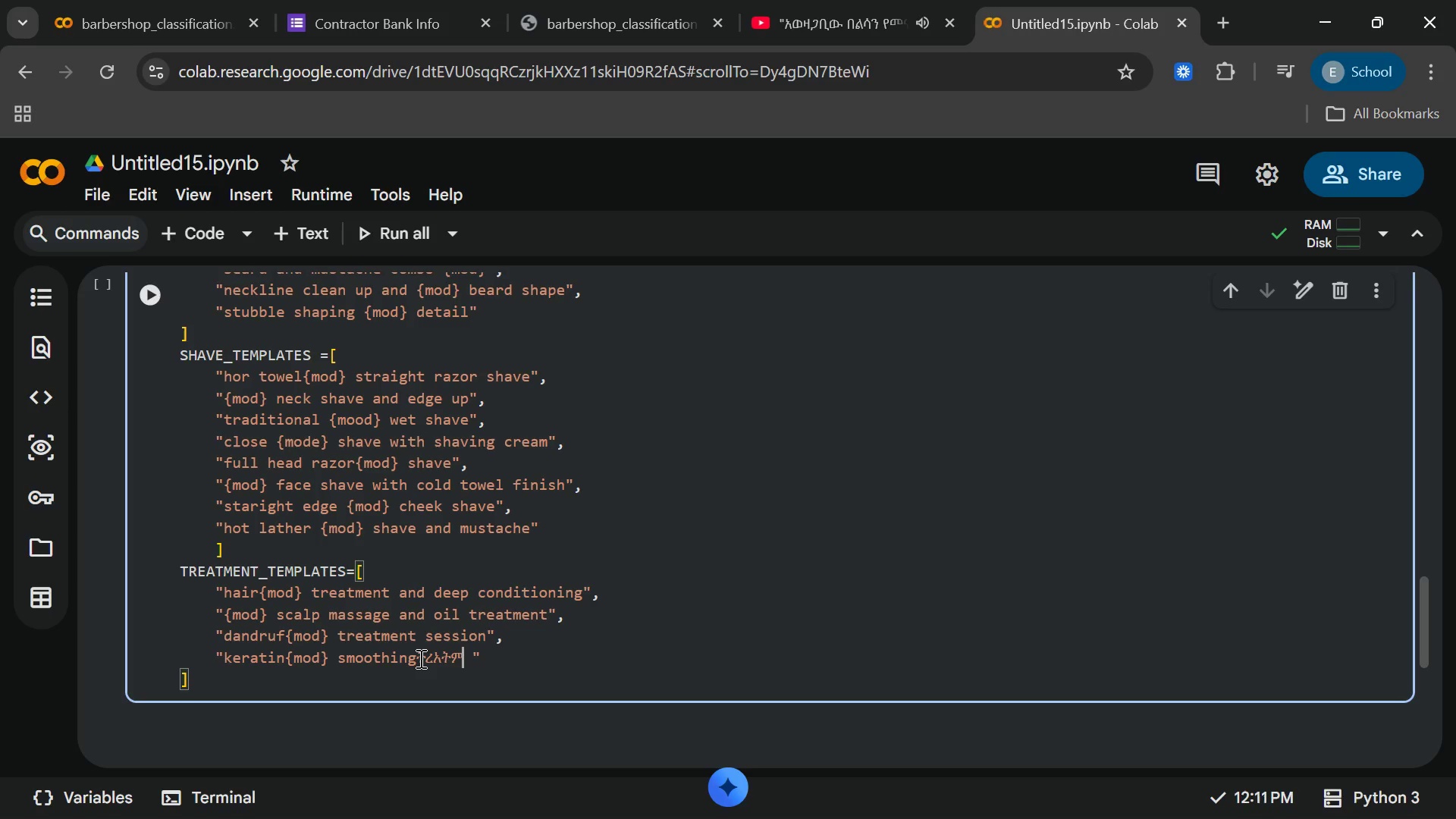 
hold_key(key=Backspace, duration=0.75)
 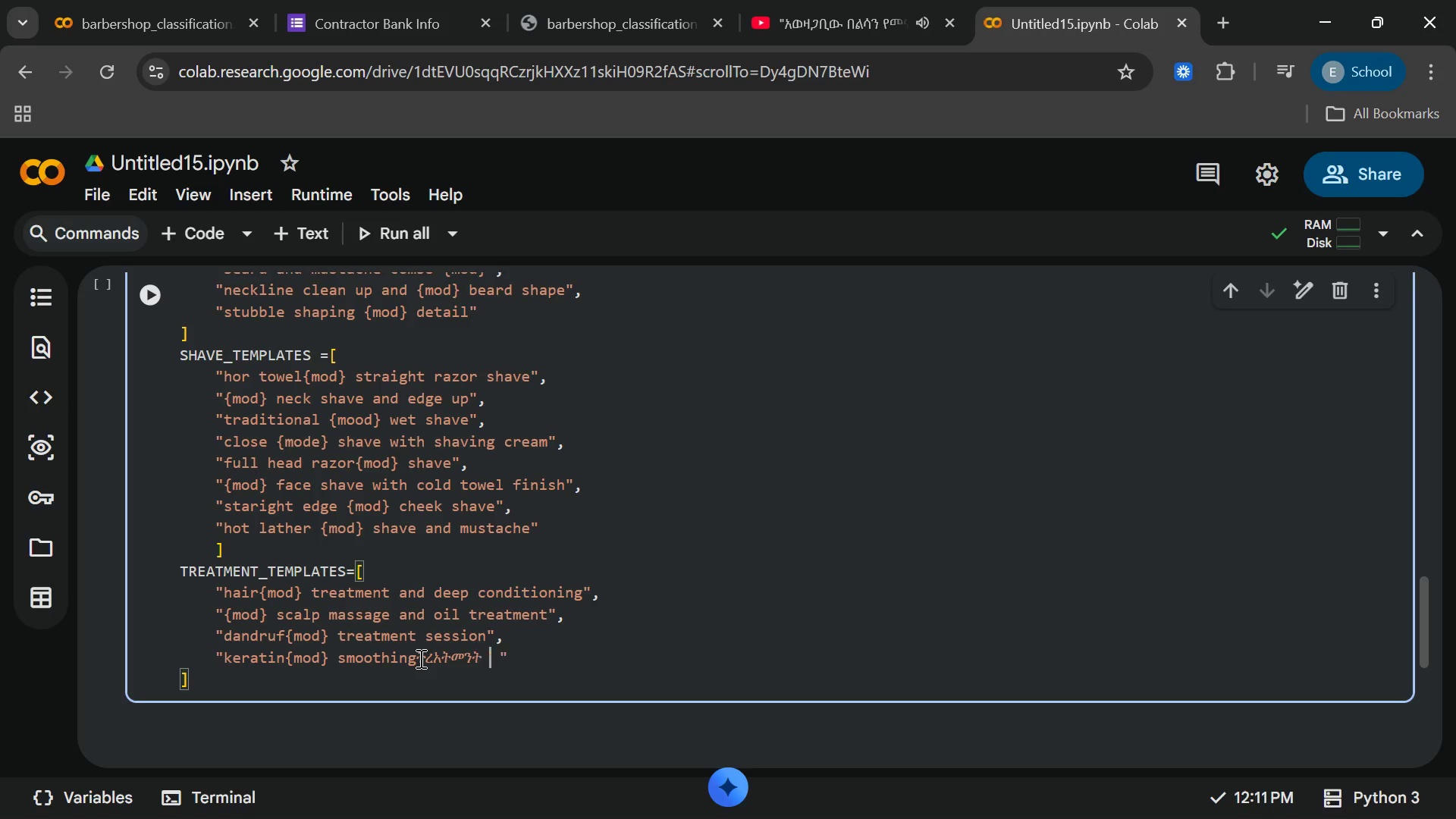 
key(Unknown)
 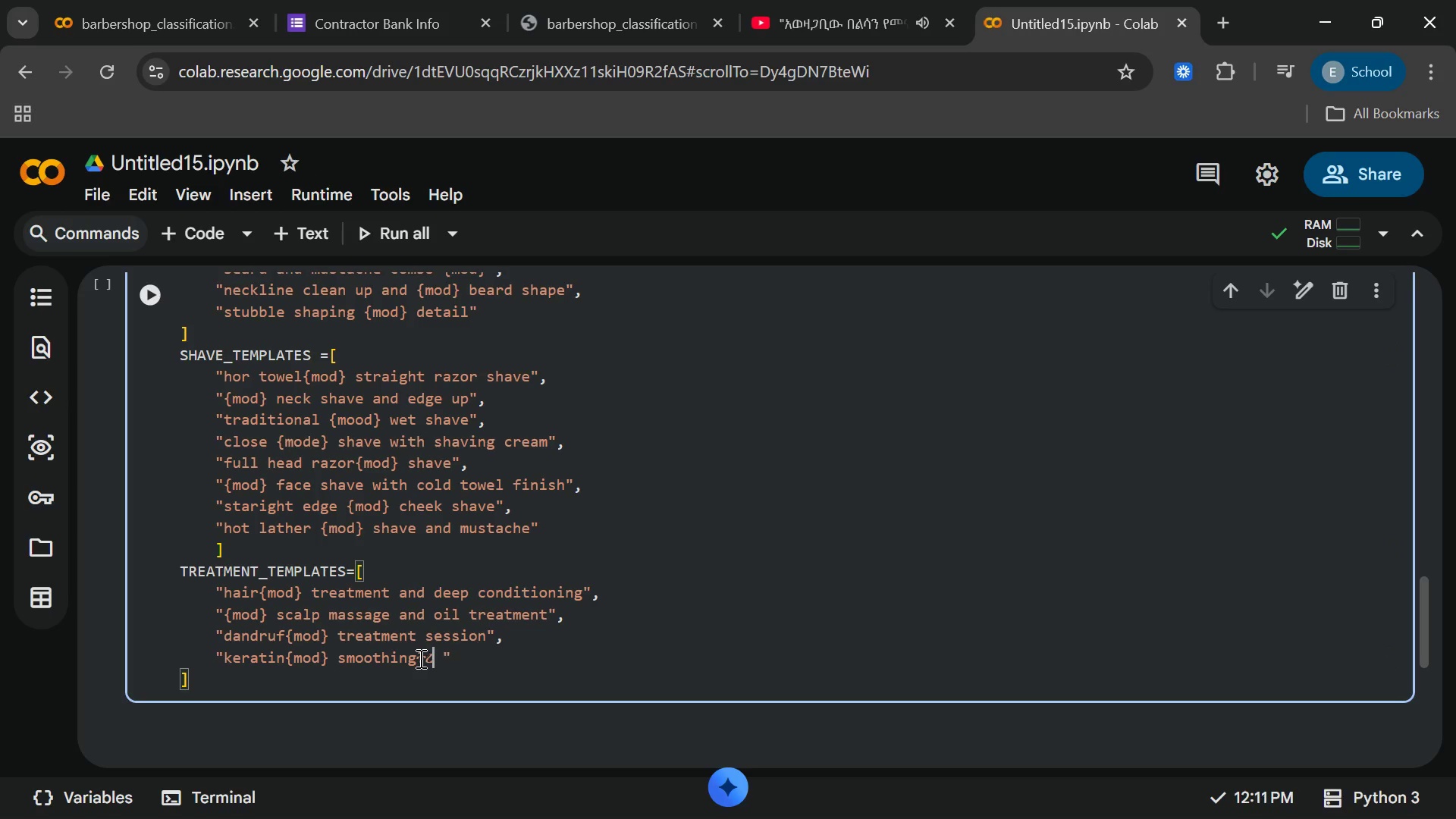 
type(aa)
 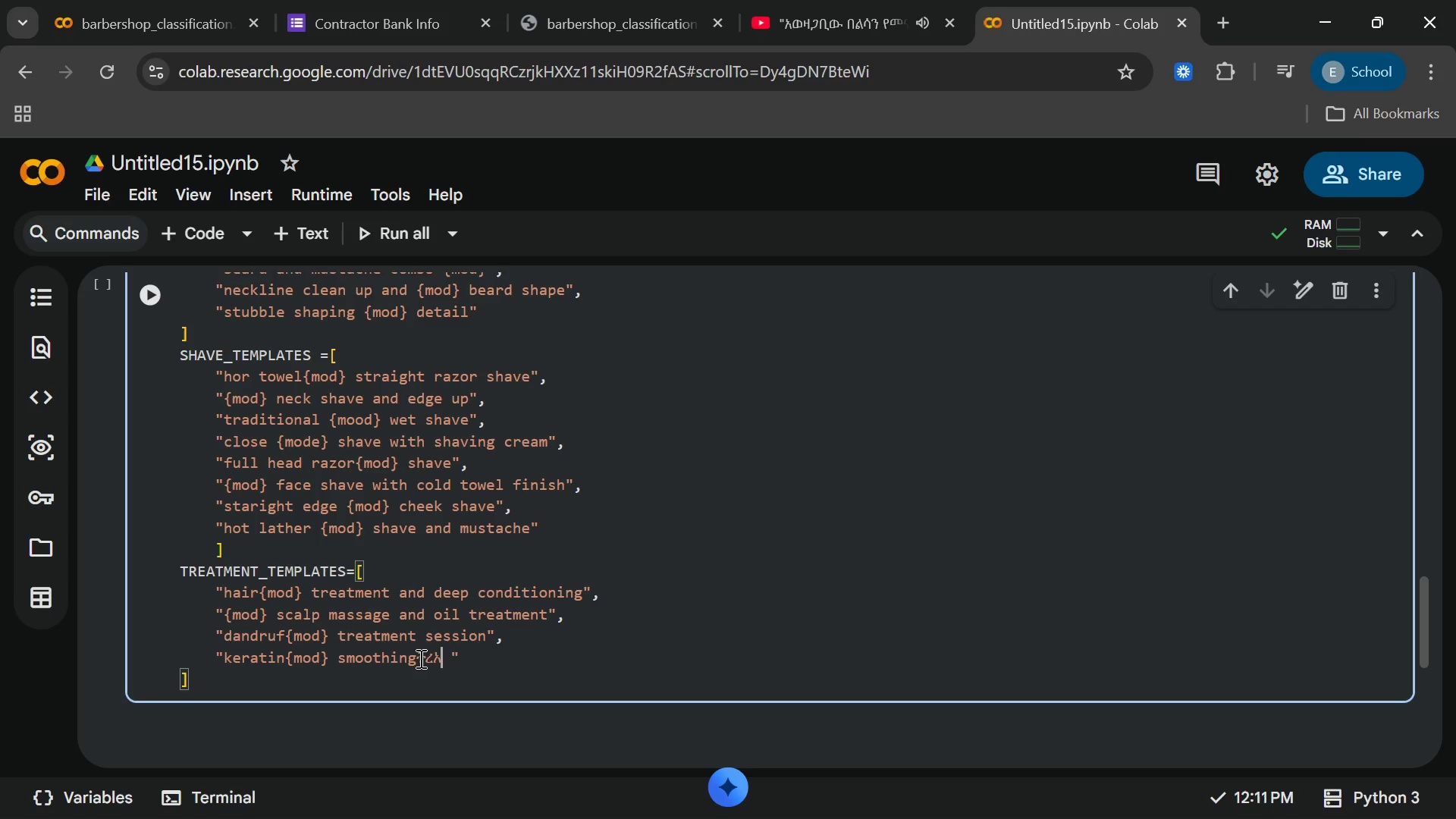 
key(Unknown)
 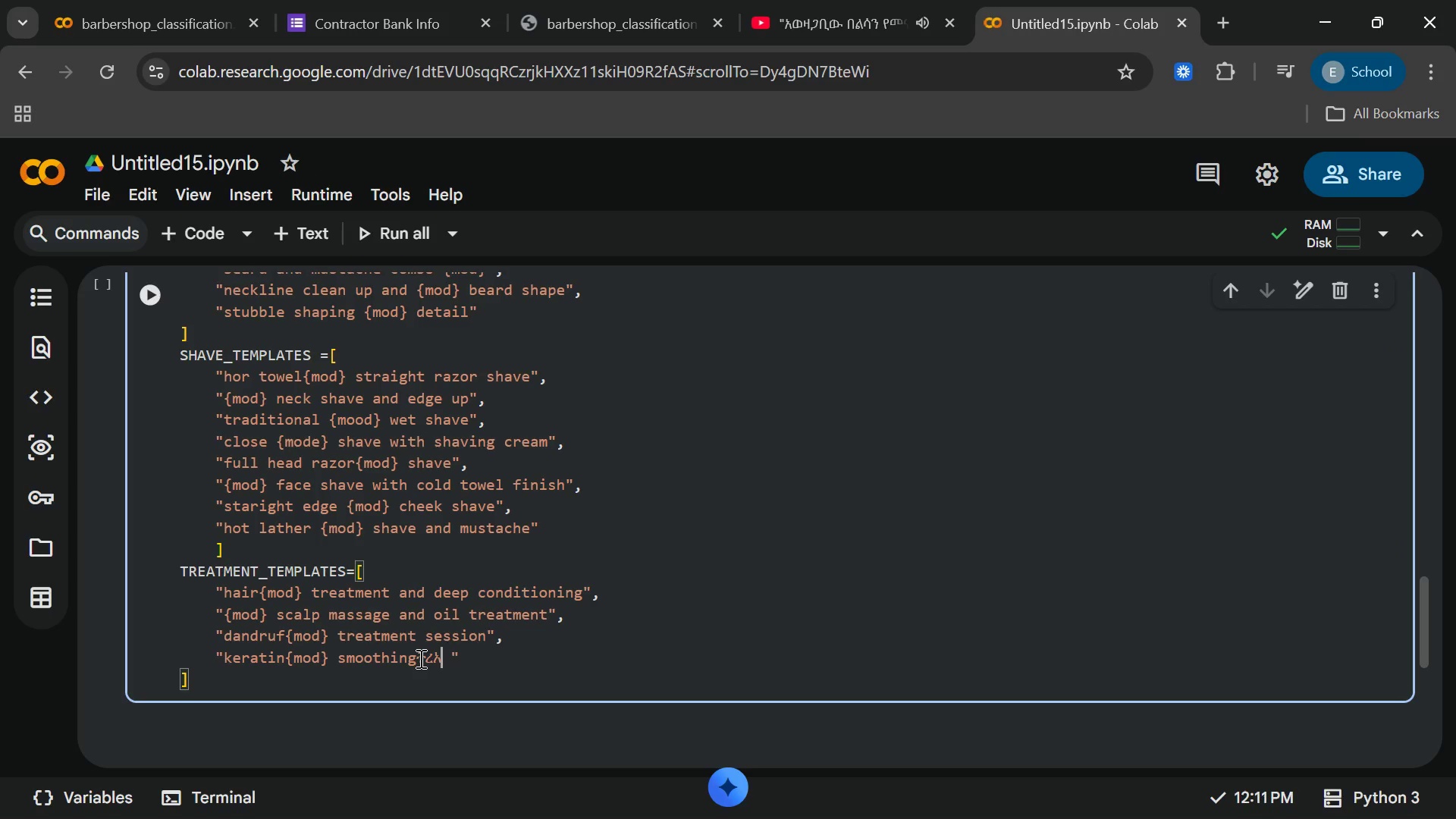 
type(ttmmee)
 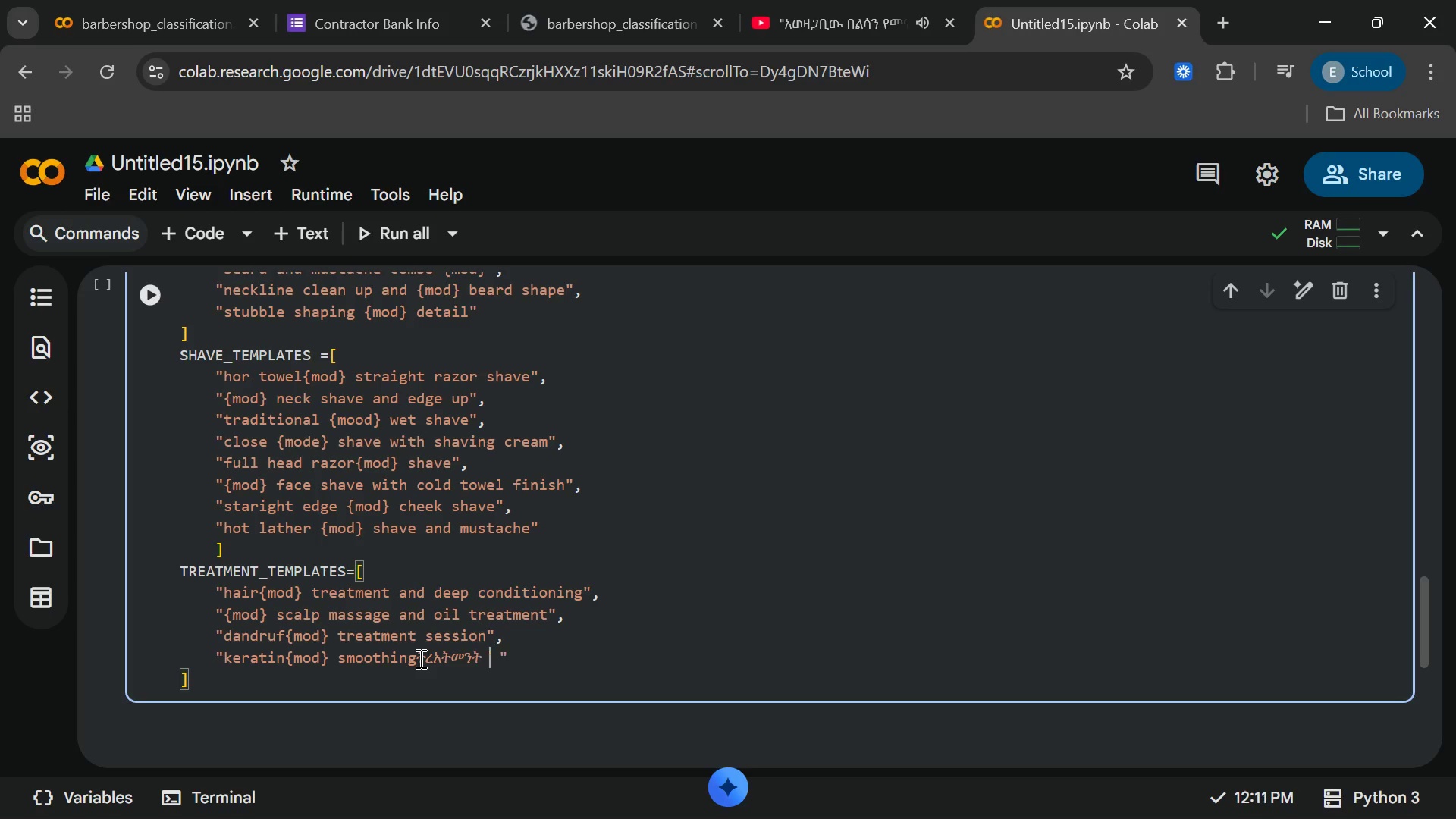 
hold_key(key=Unknown, duration=0.34)
 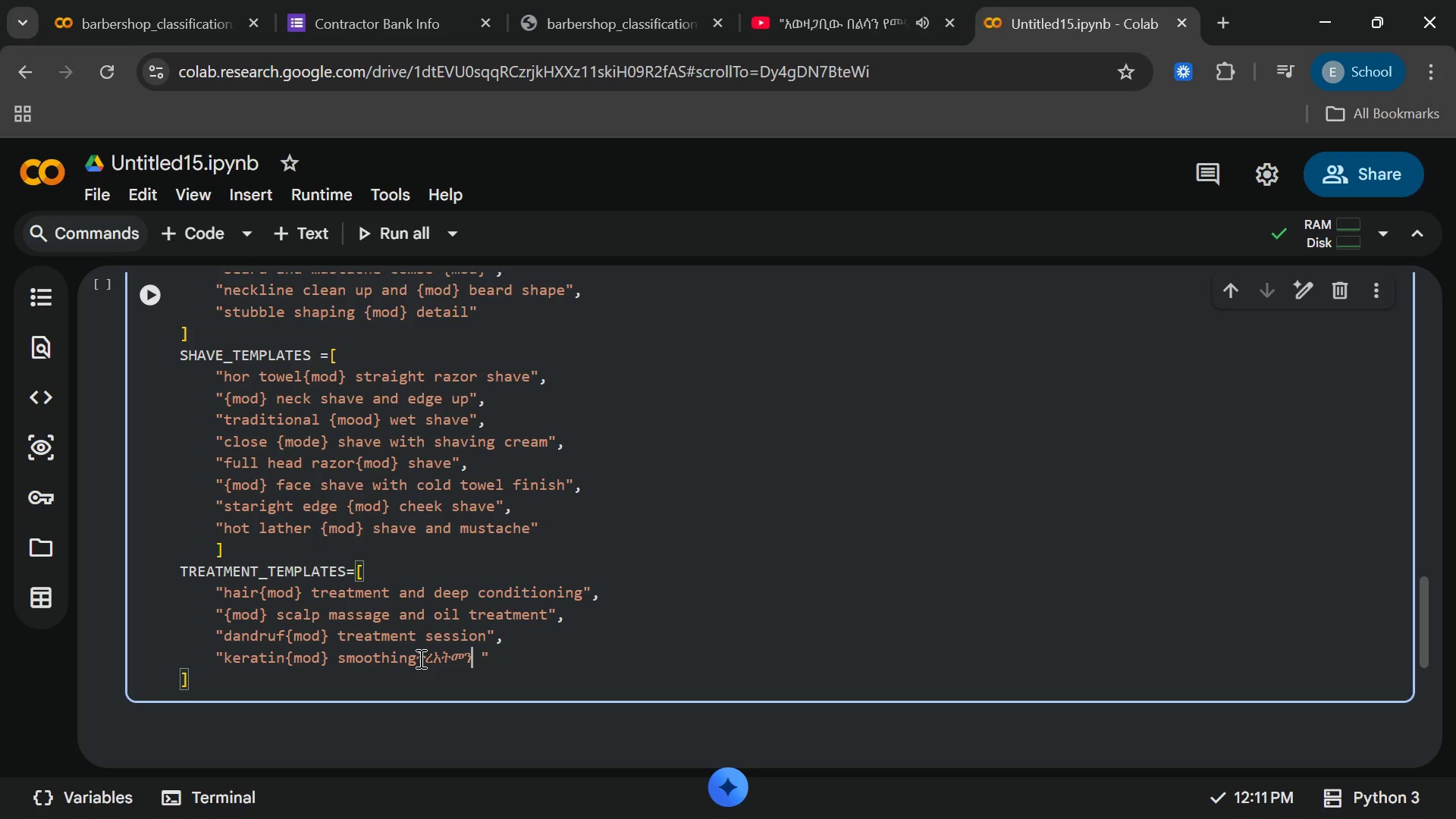 
key(Unknown)
 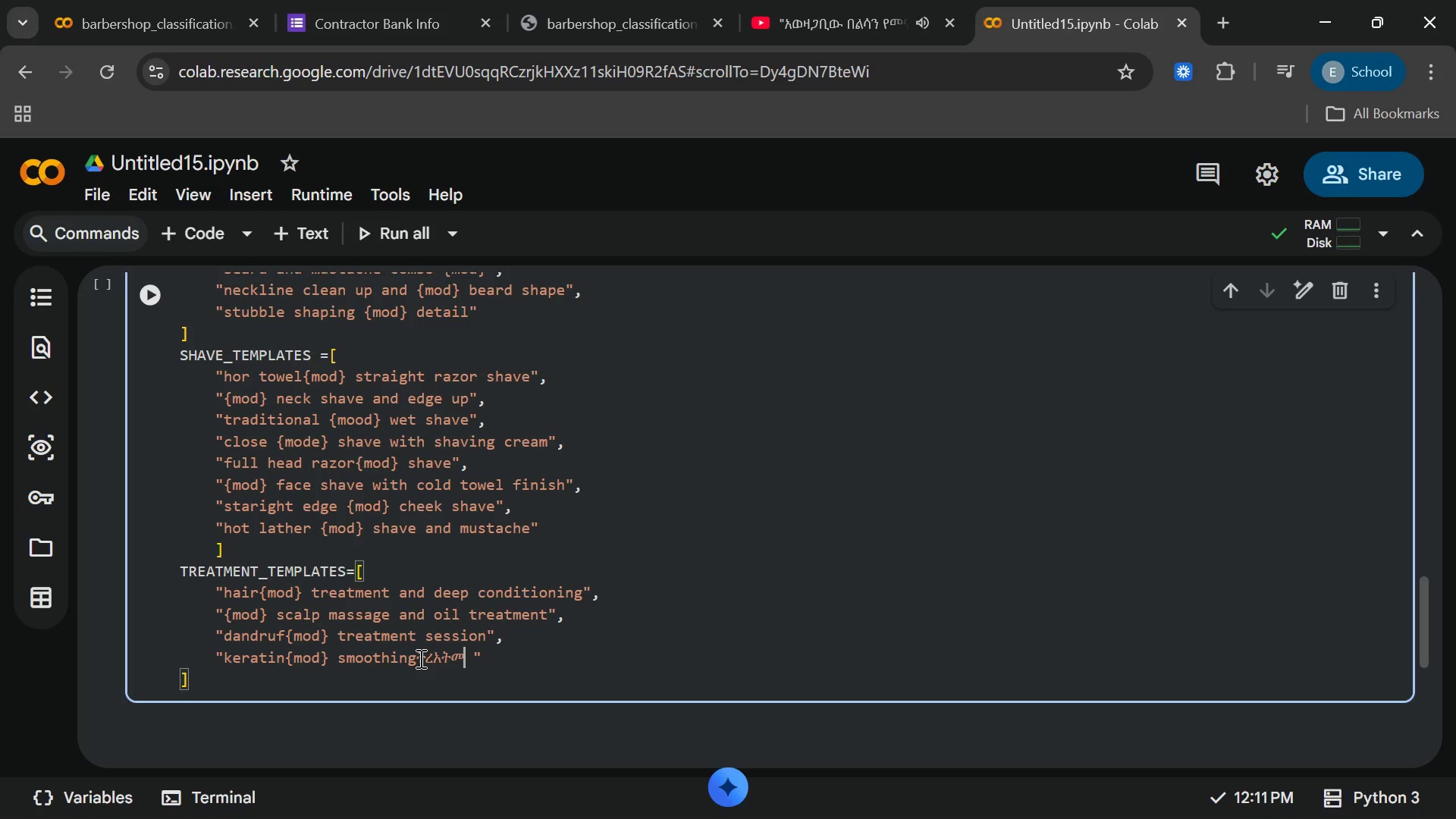 
hold_key(key=Backspace, duration=1.31)
 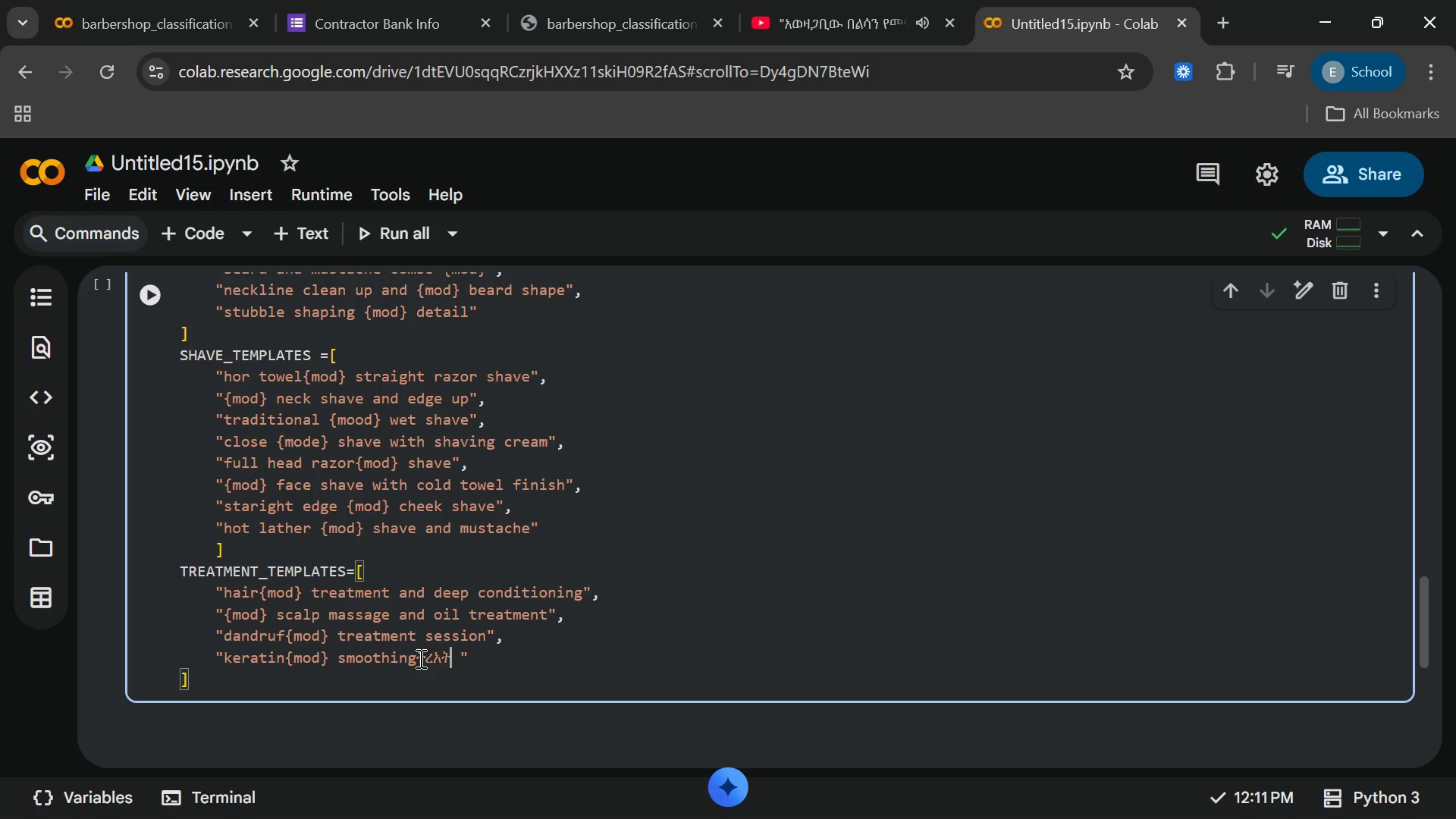 
type(nn)
 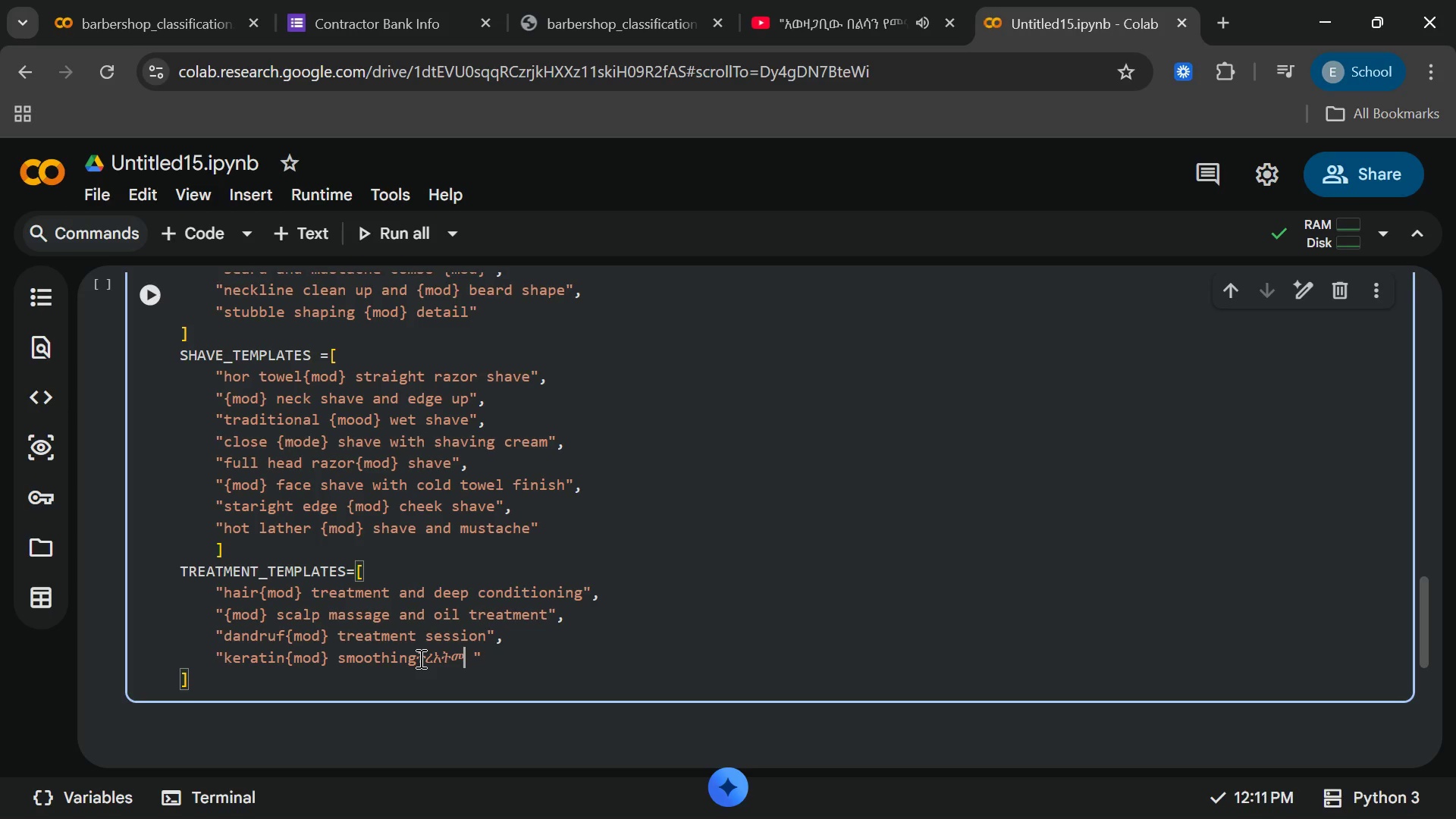 
key(Unknown)
 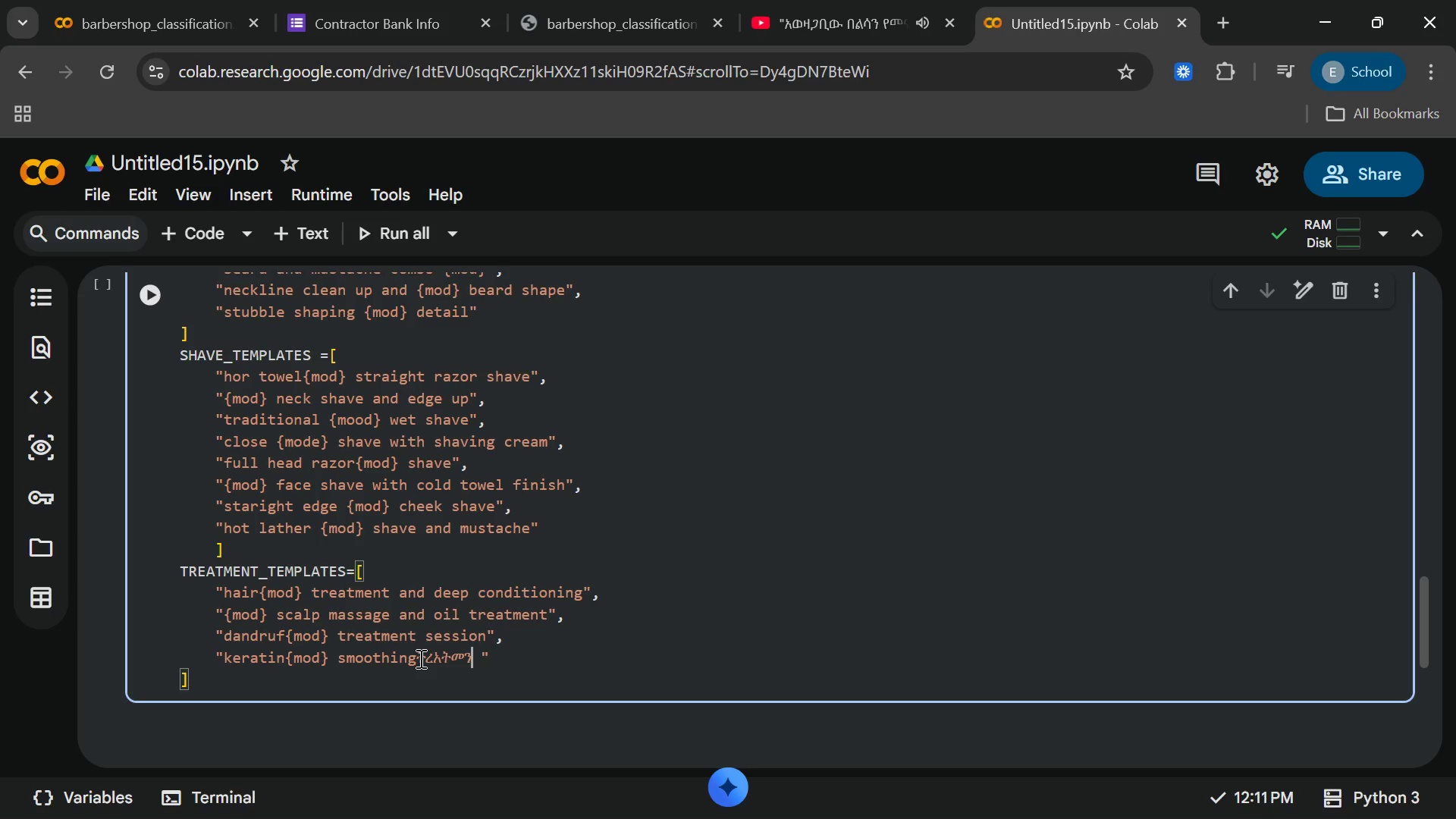 
key(Unknown)
 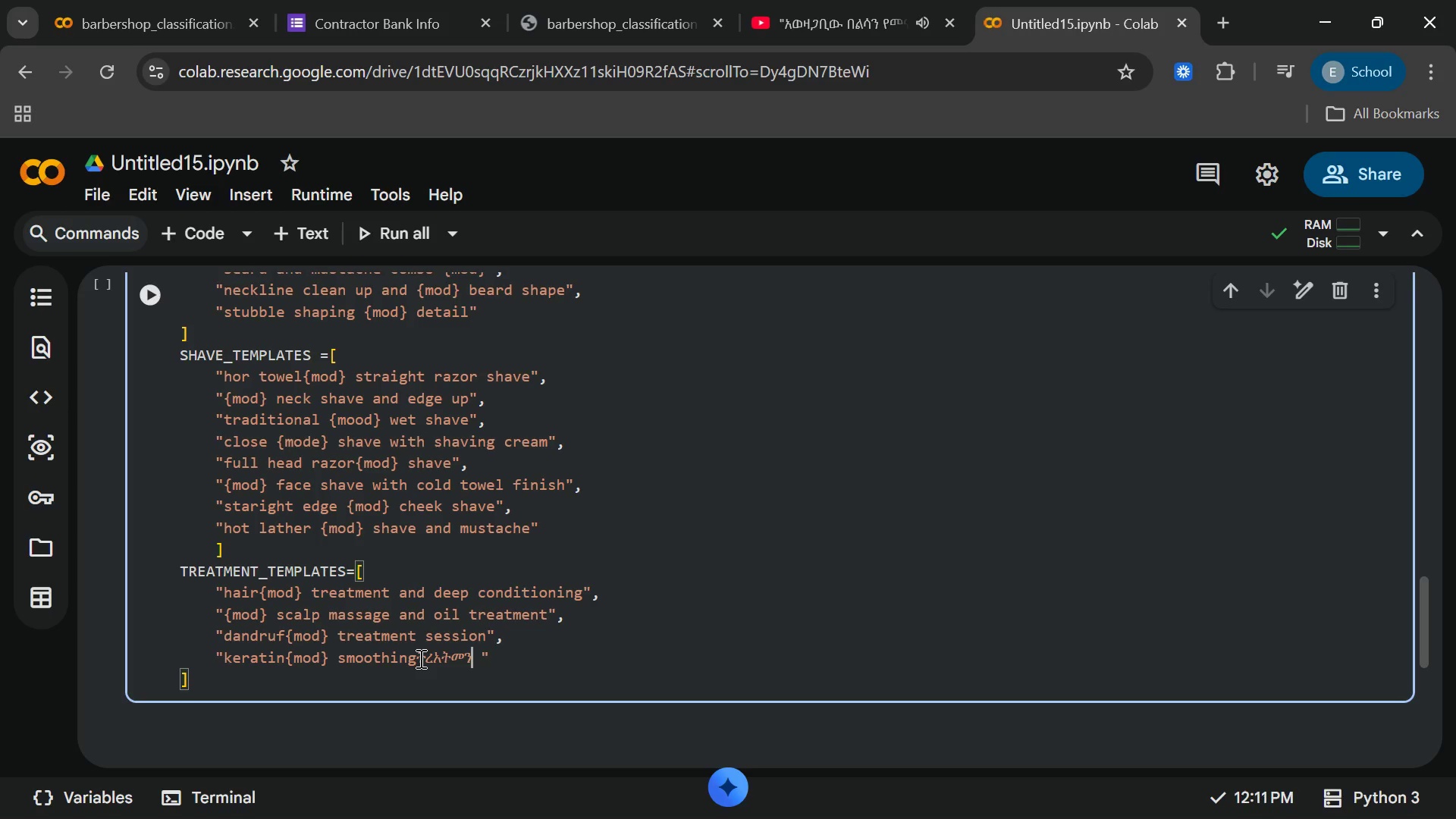 
type(tt)
 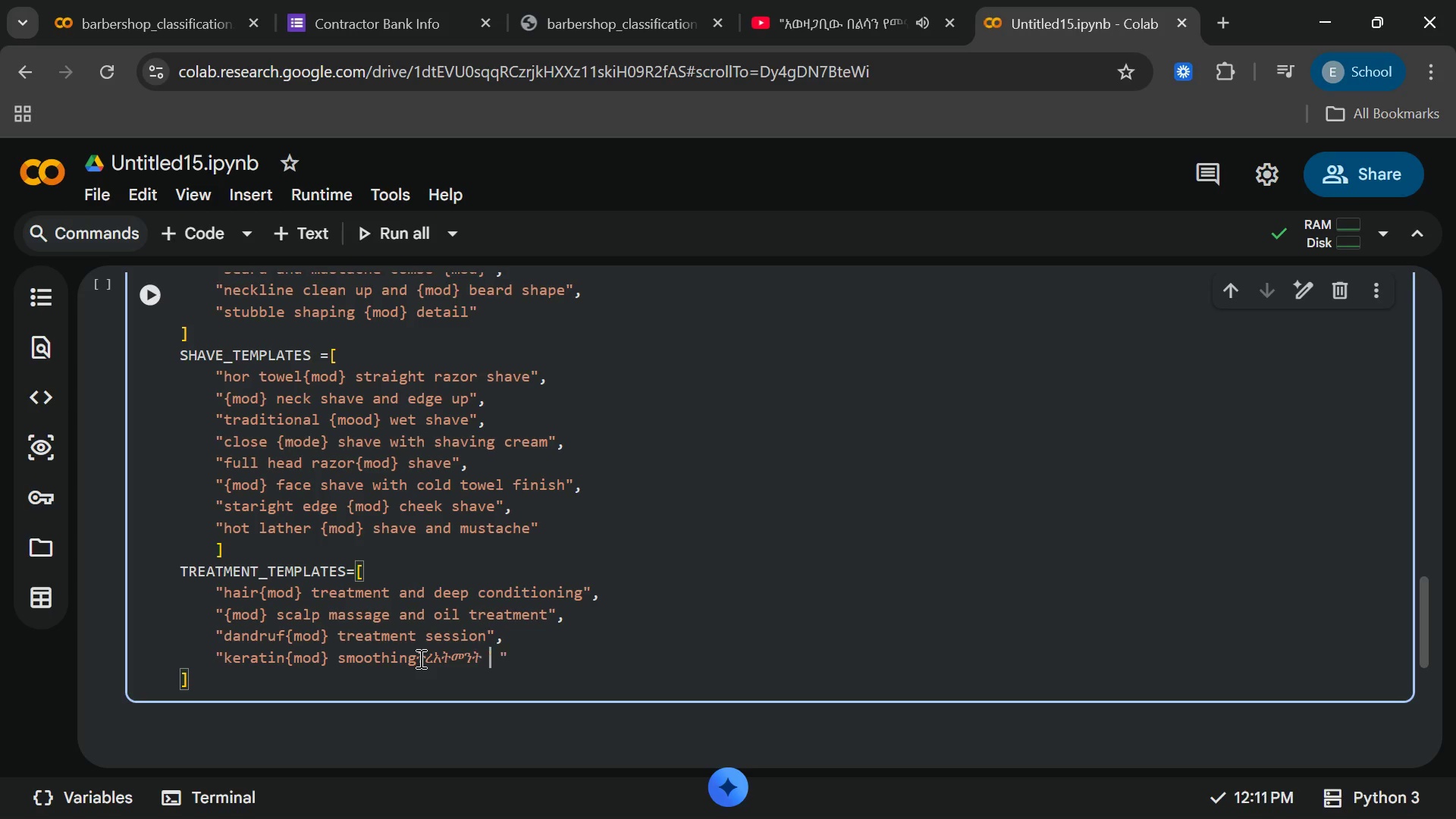 
key(Space)
 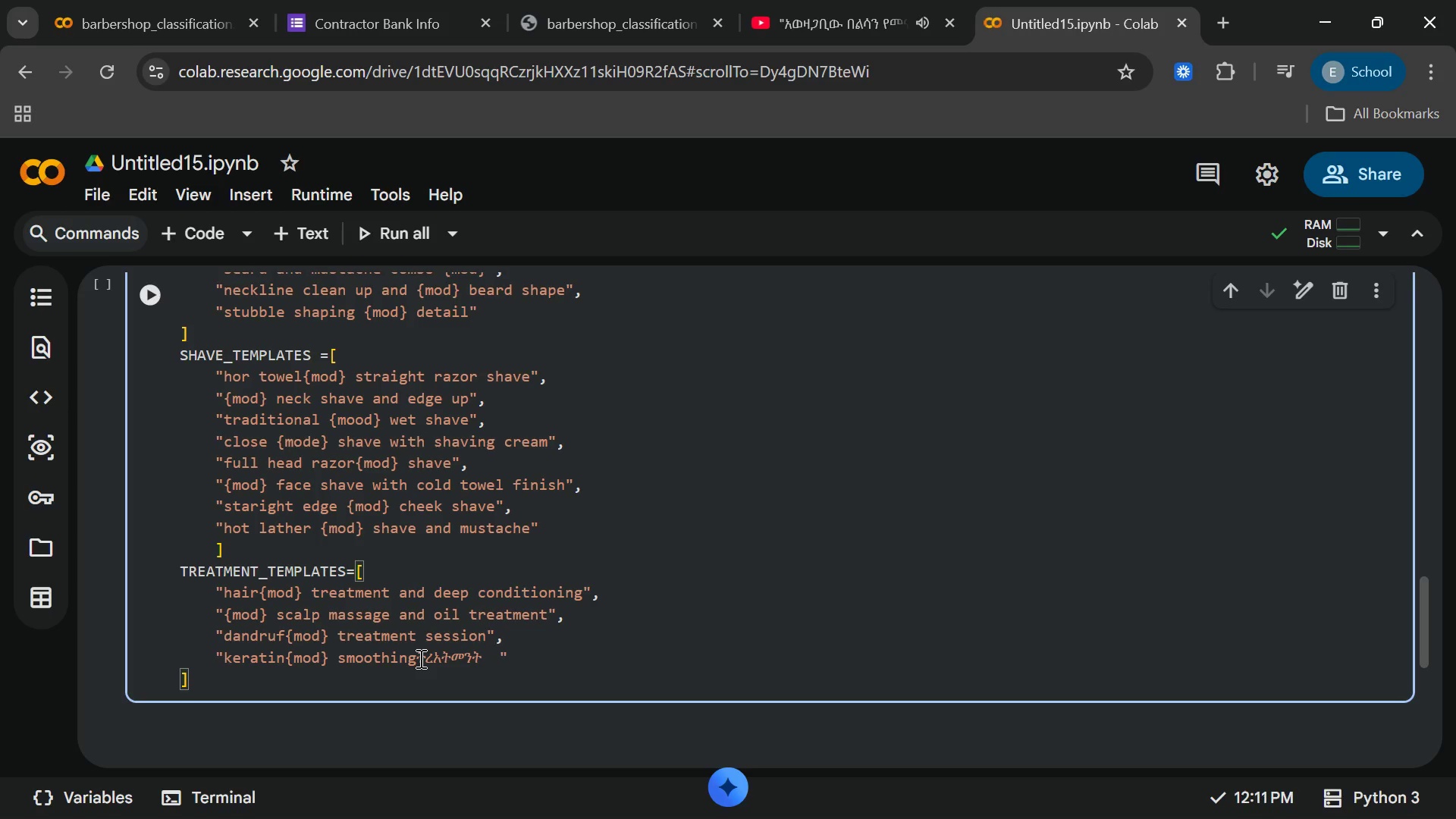 
key(Space)
 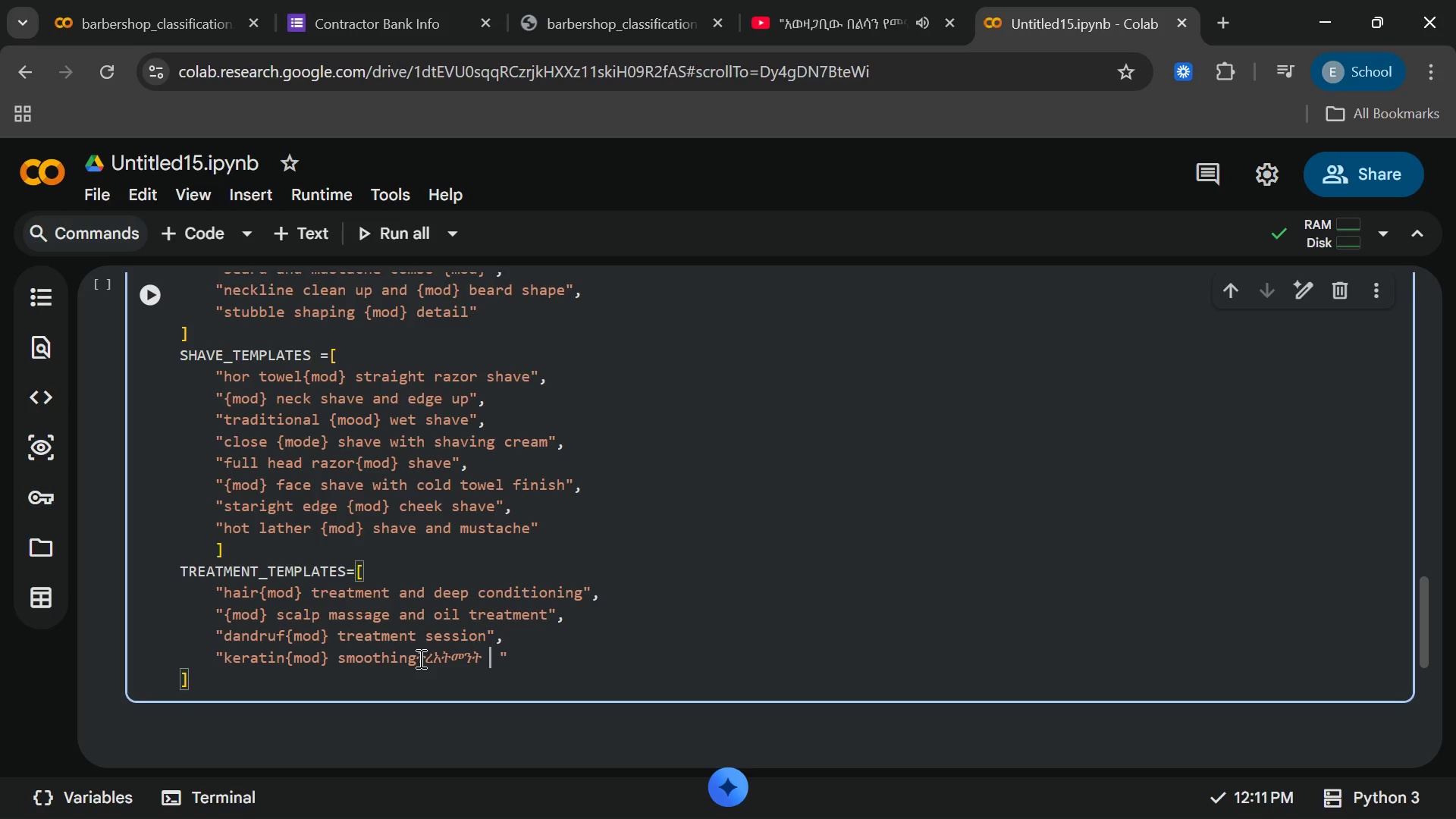 
hold_key(key=Unknown, duration=2.89)
 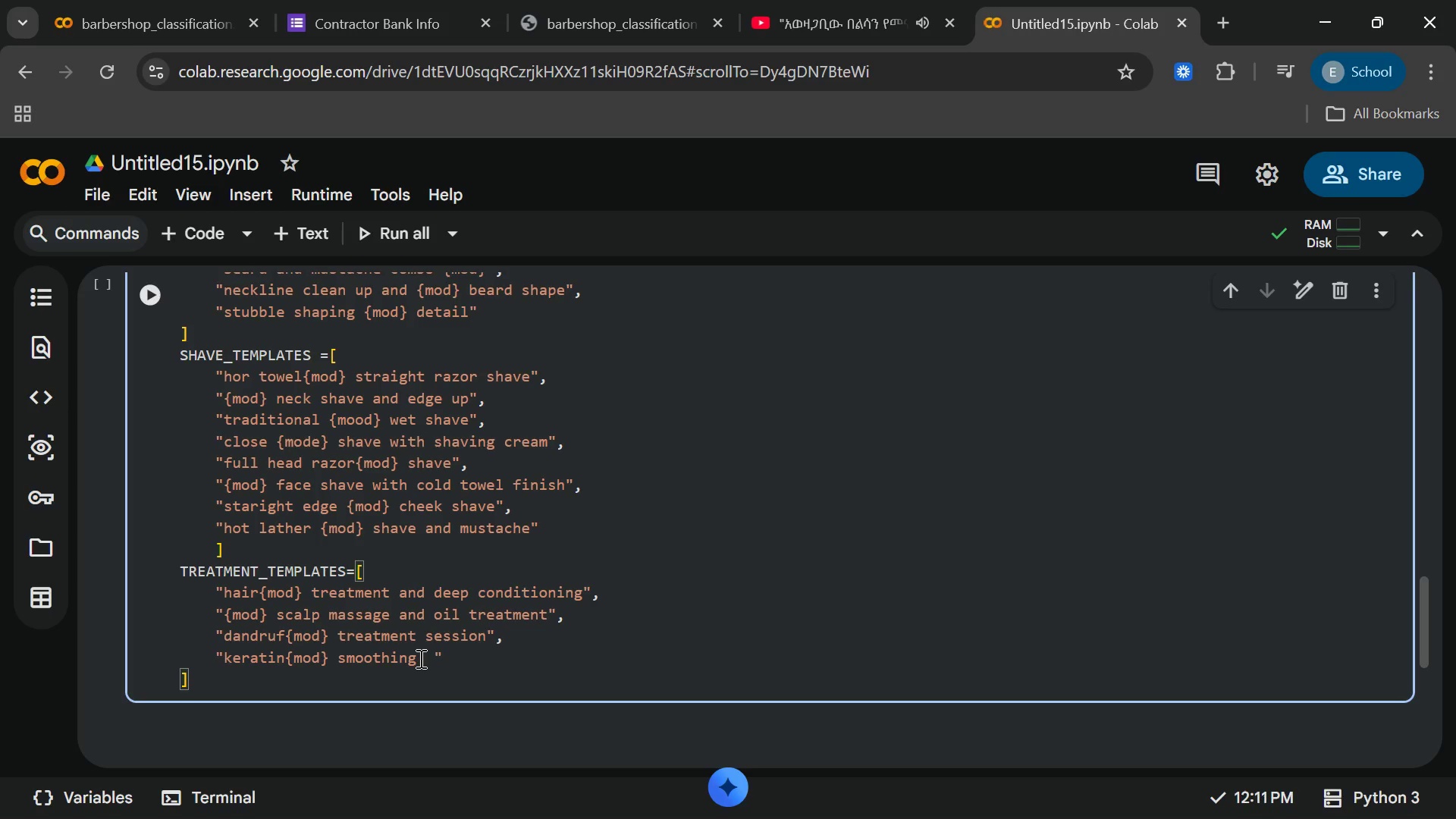 
key(Backspace)
 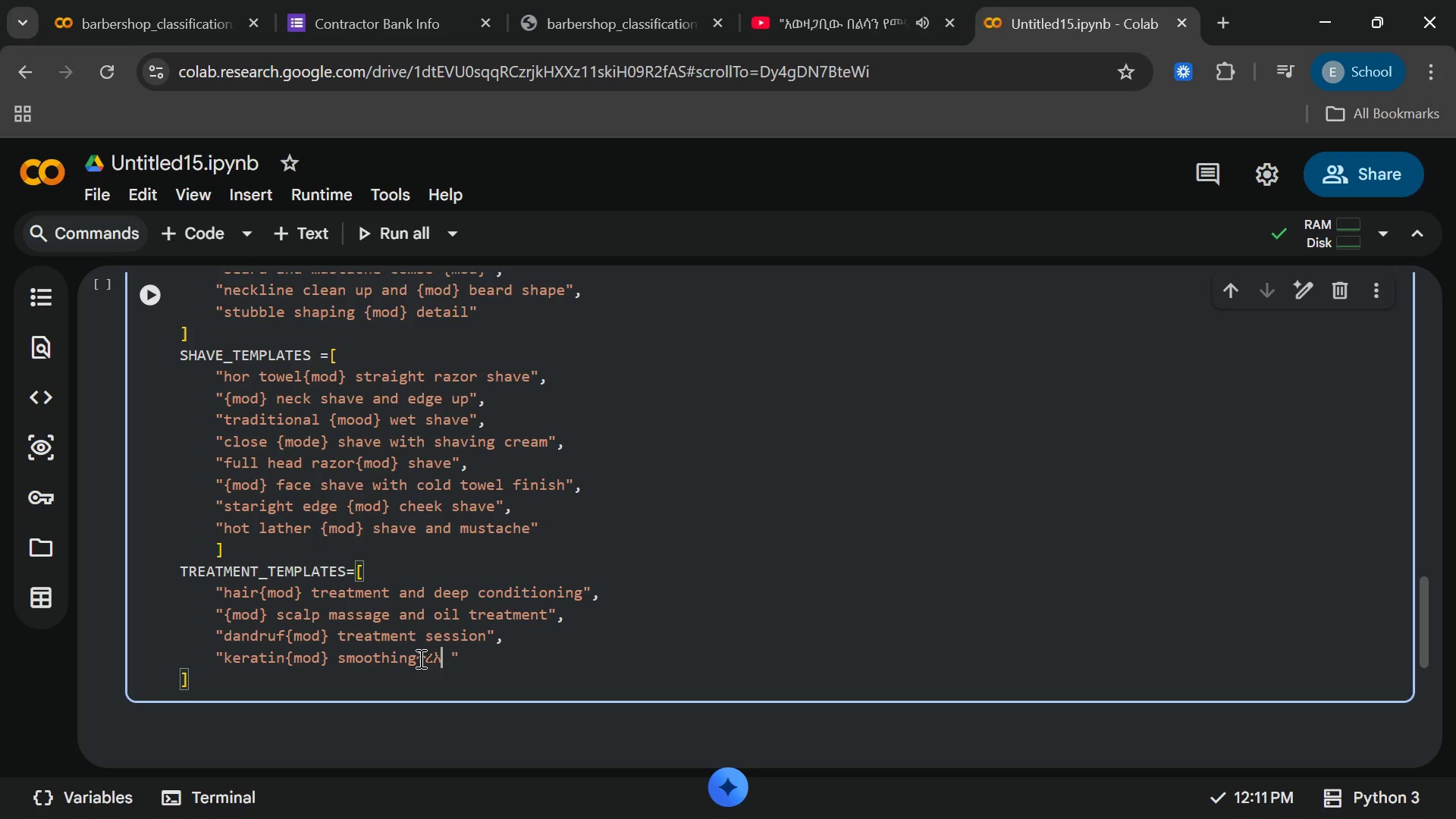 
key(Backspace)
 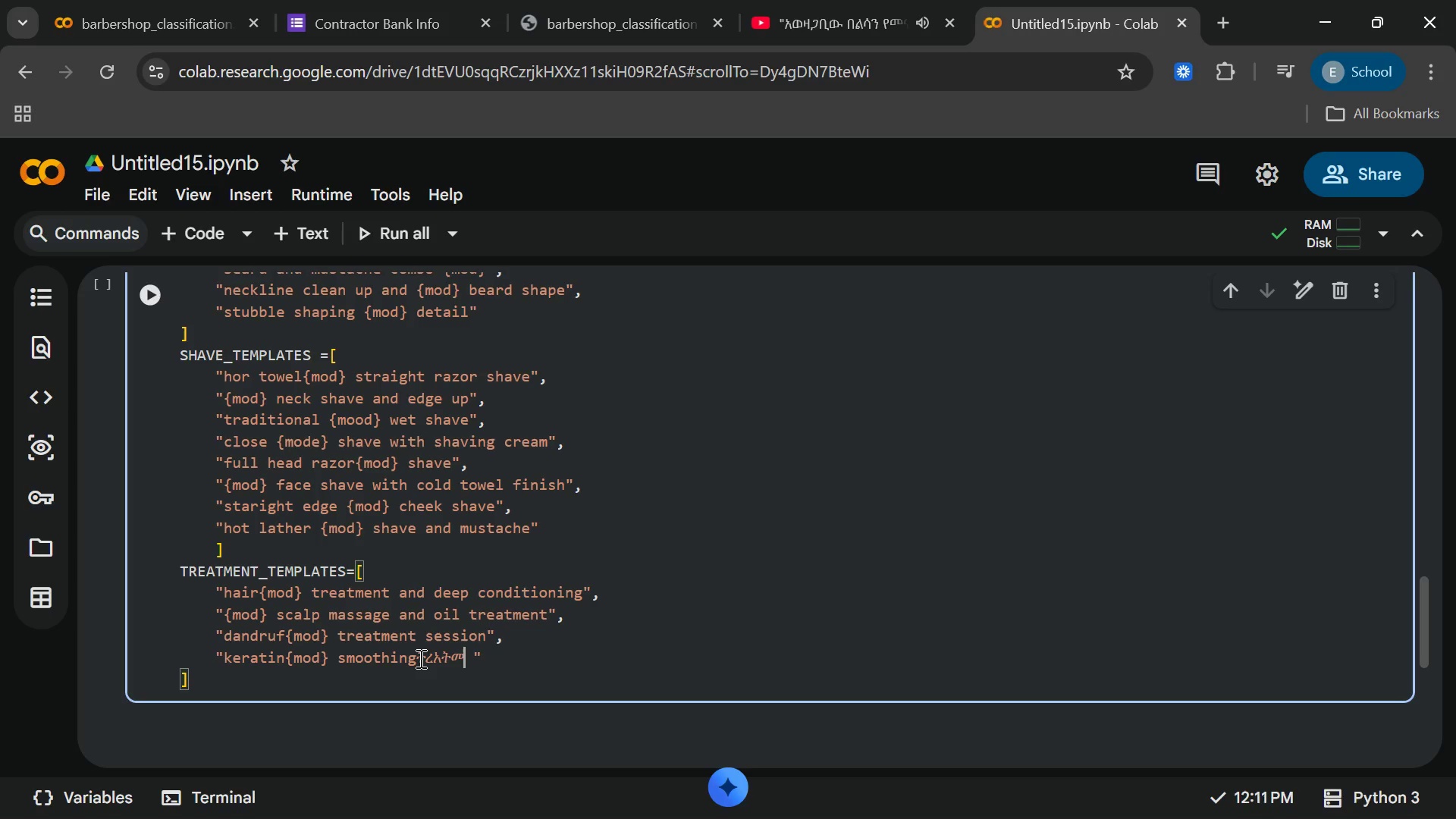 
key(Backspace)
 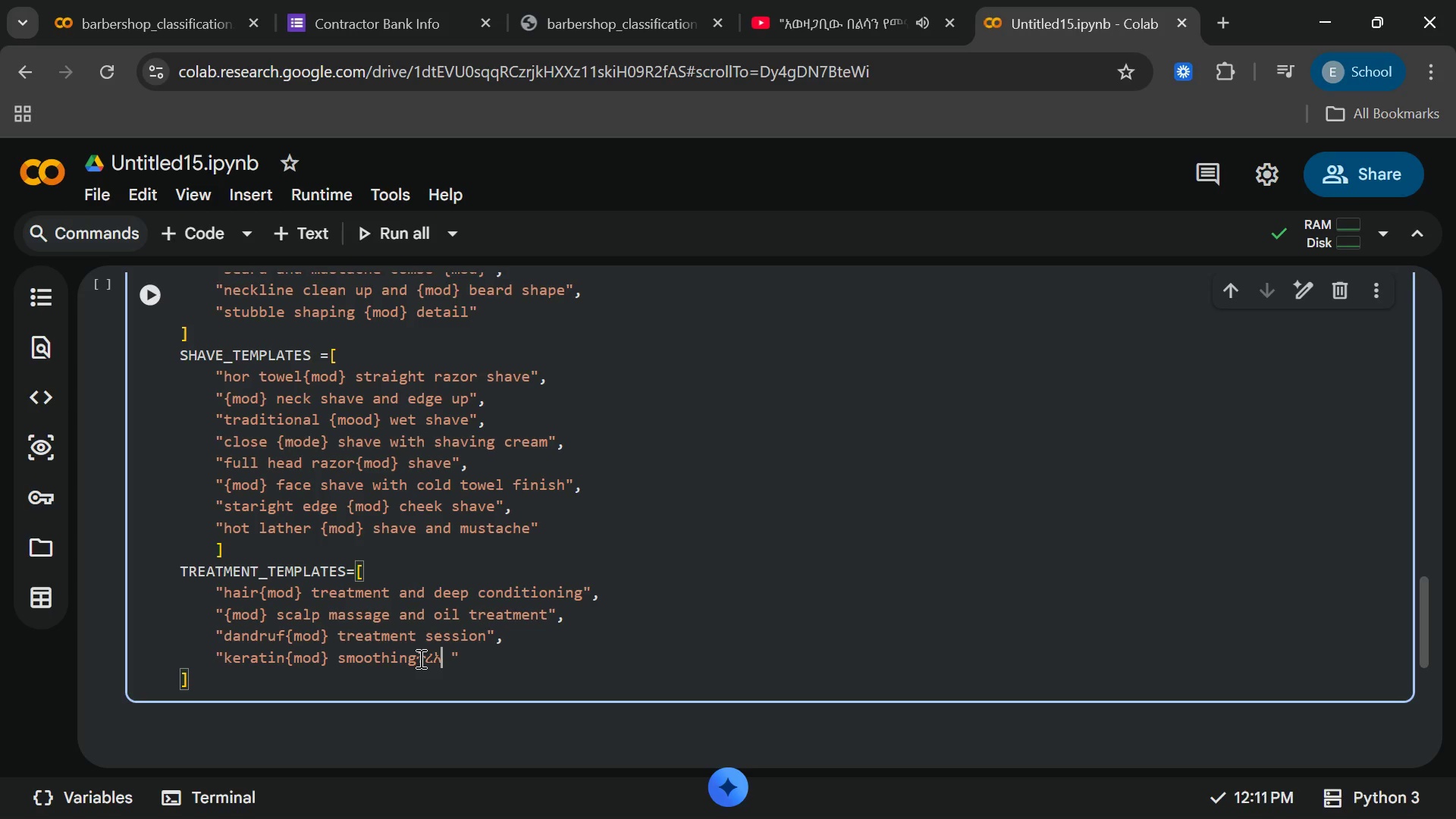 
key(Backspace)
 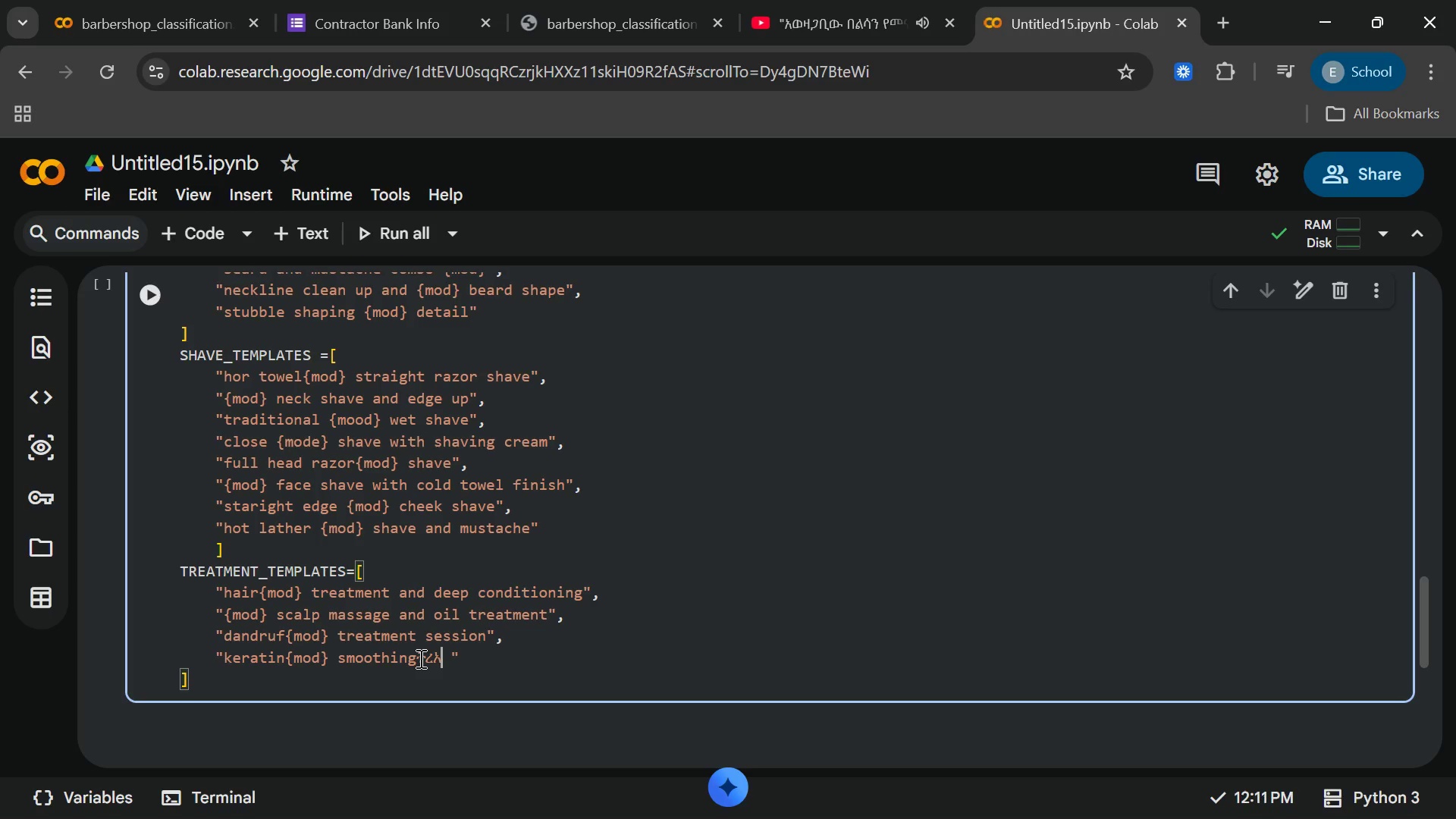 
key(Backspace)
 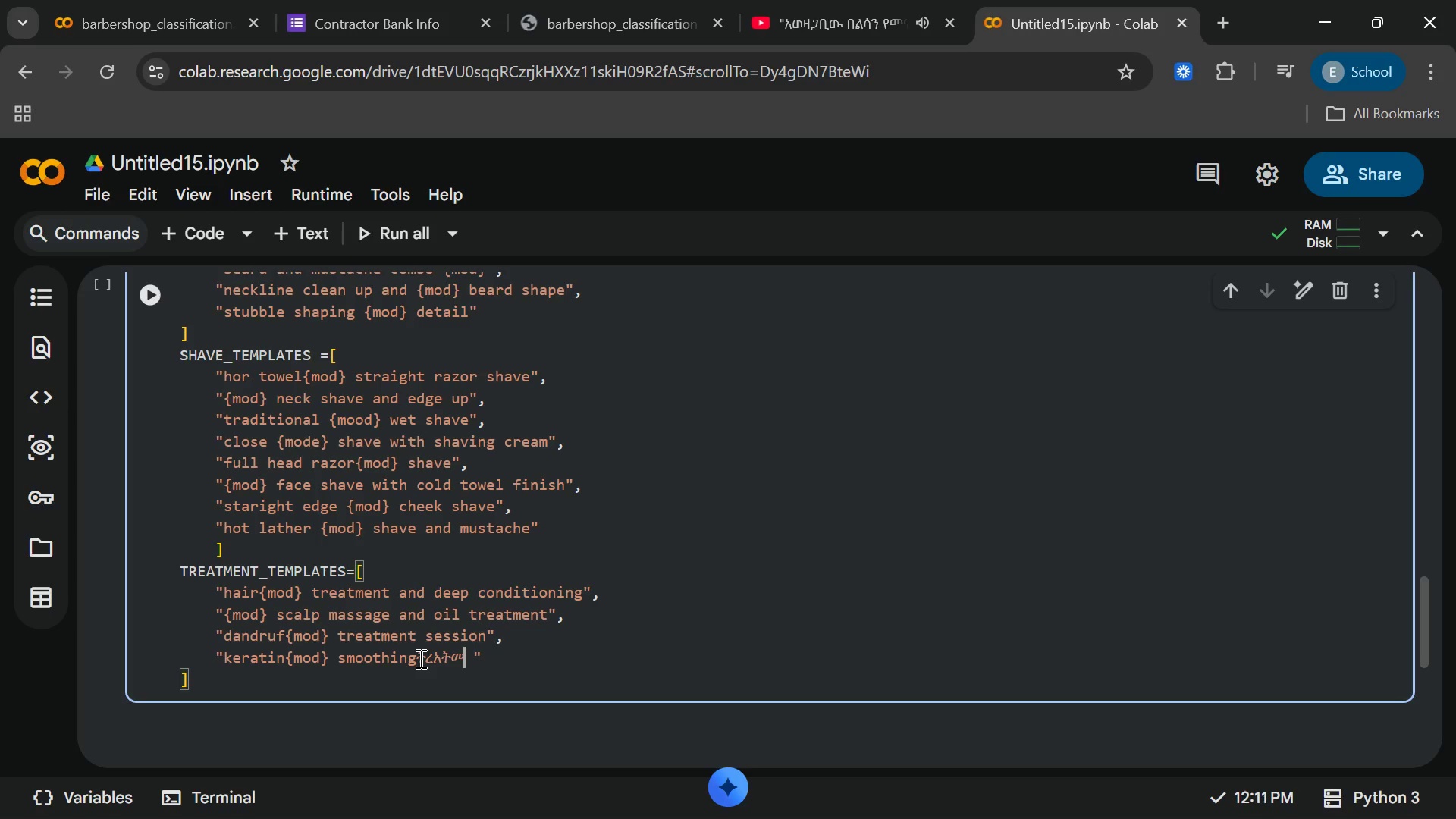 
key(Backspace)
 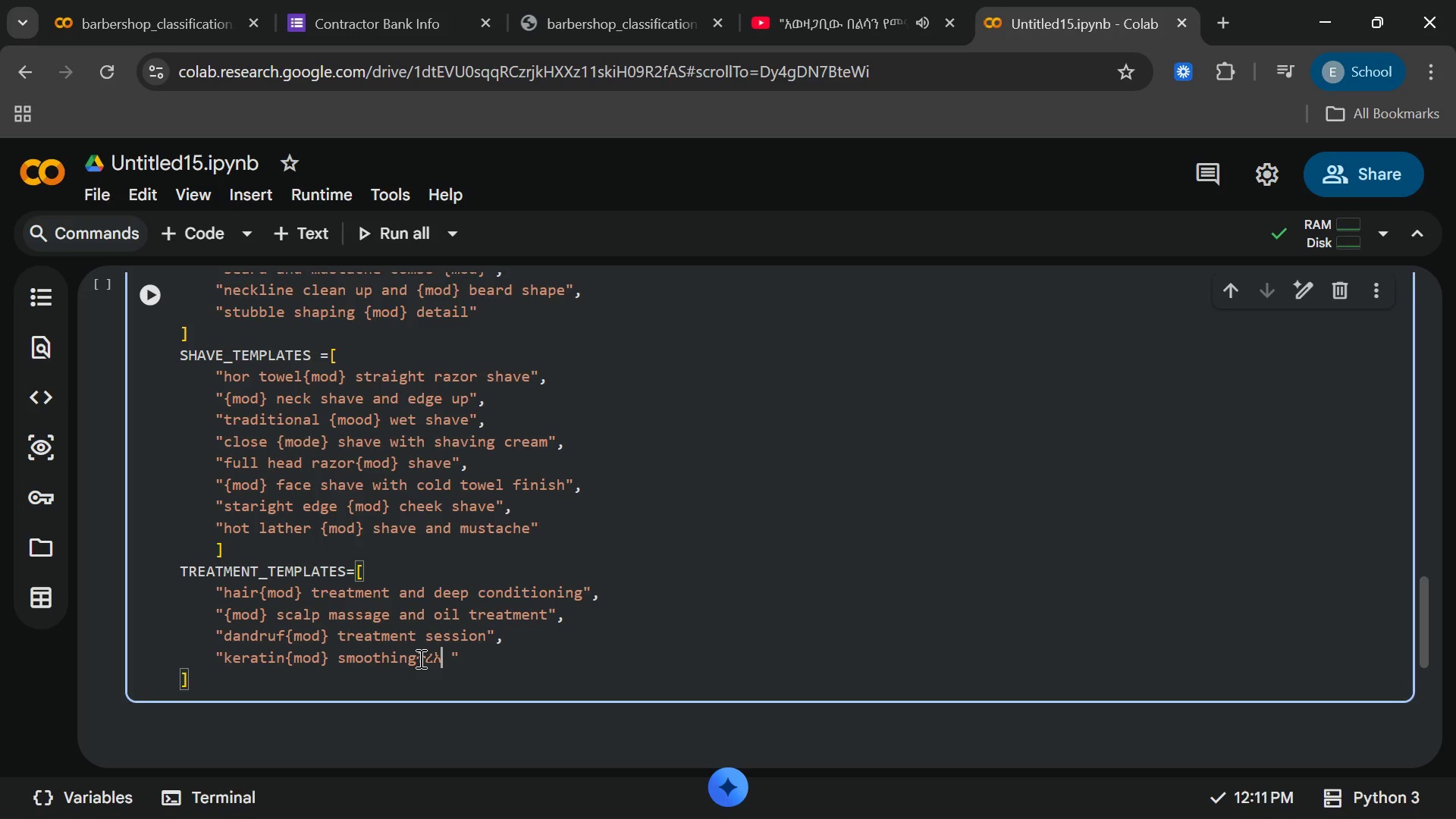 
key(Backspace)
 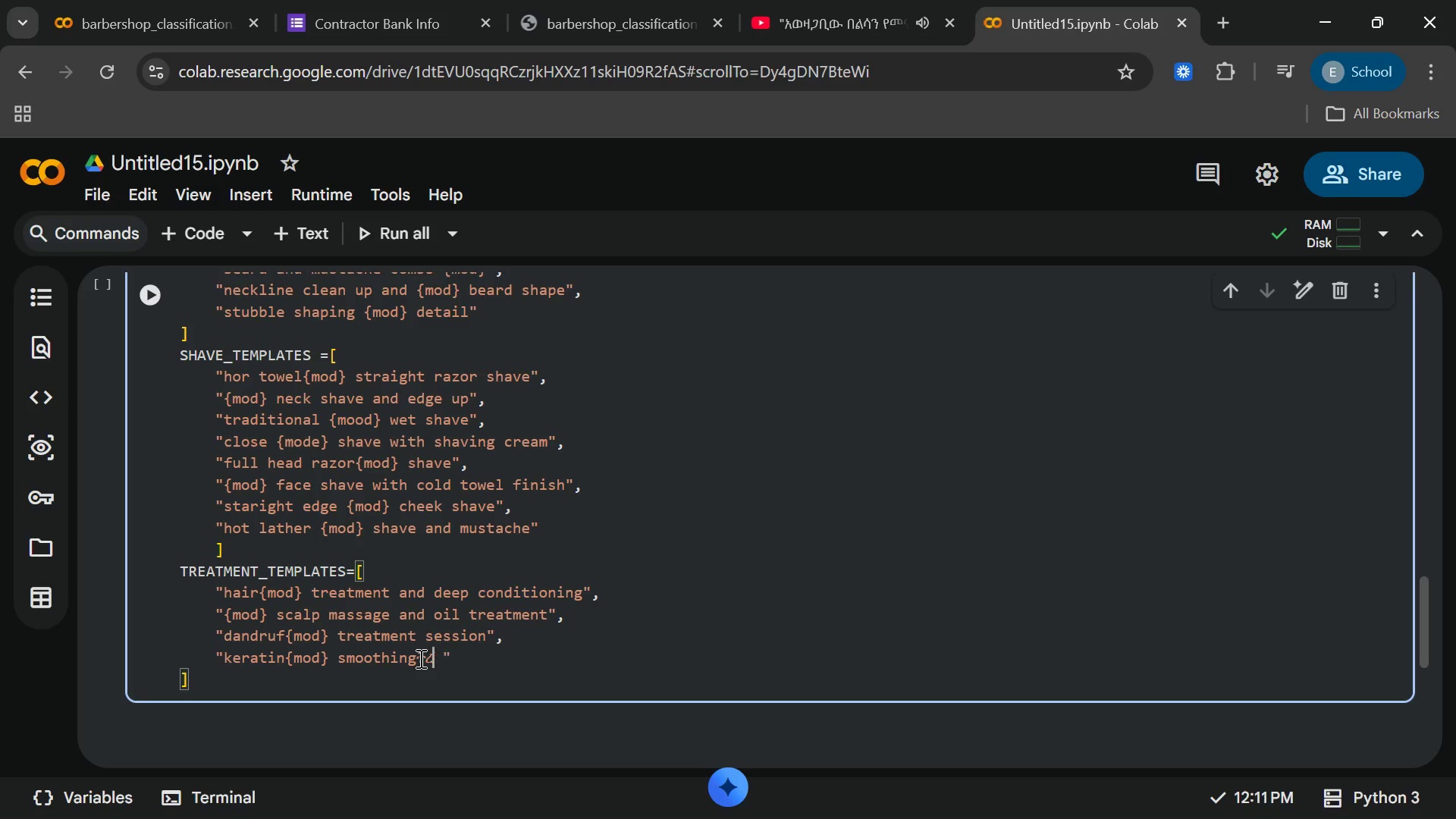 
key(Backspace)
 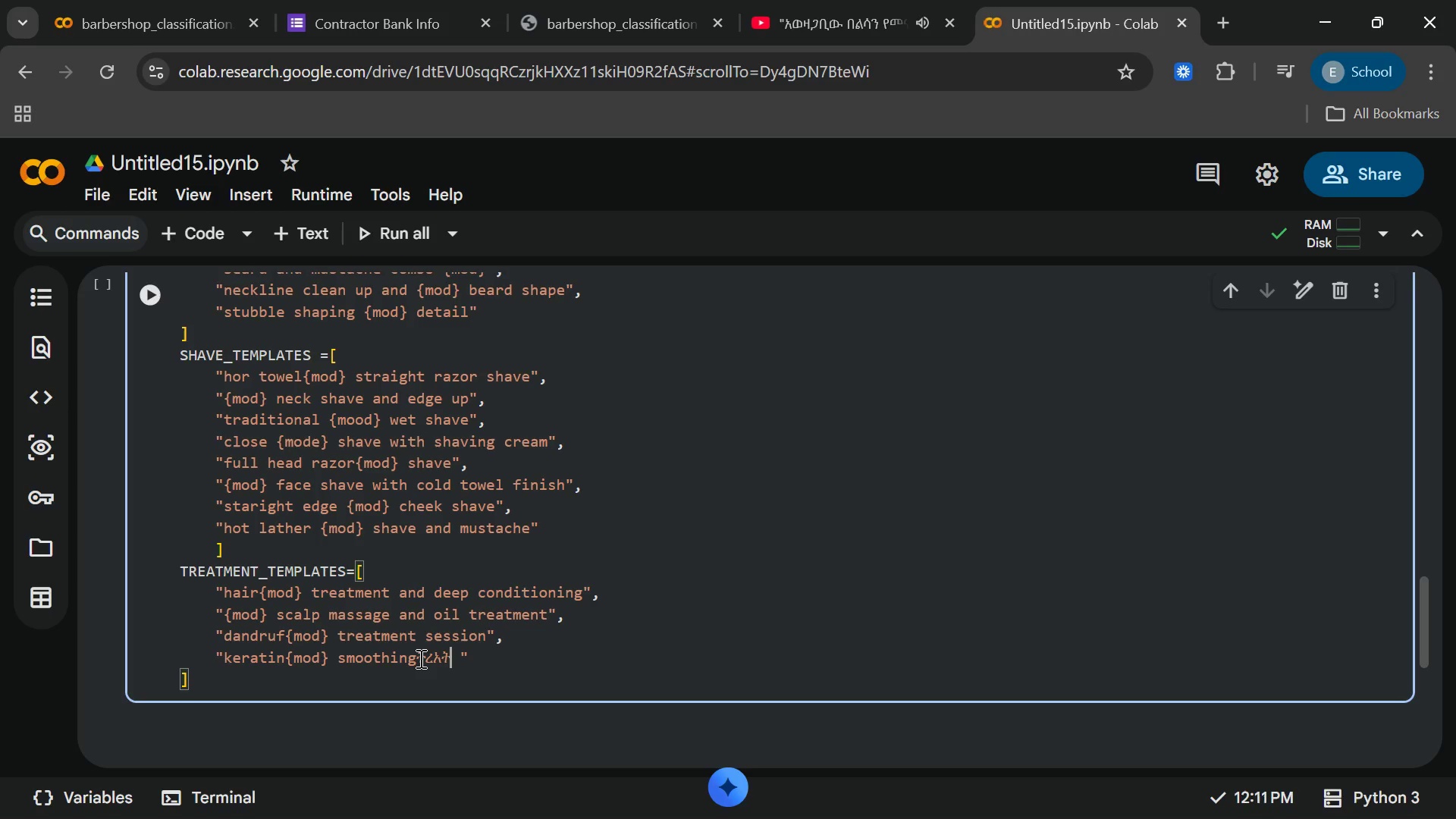 
key(Backspace)
 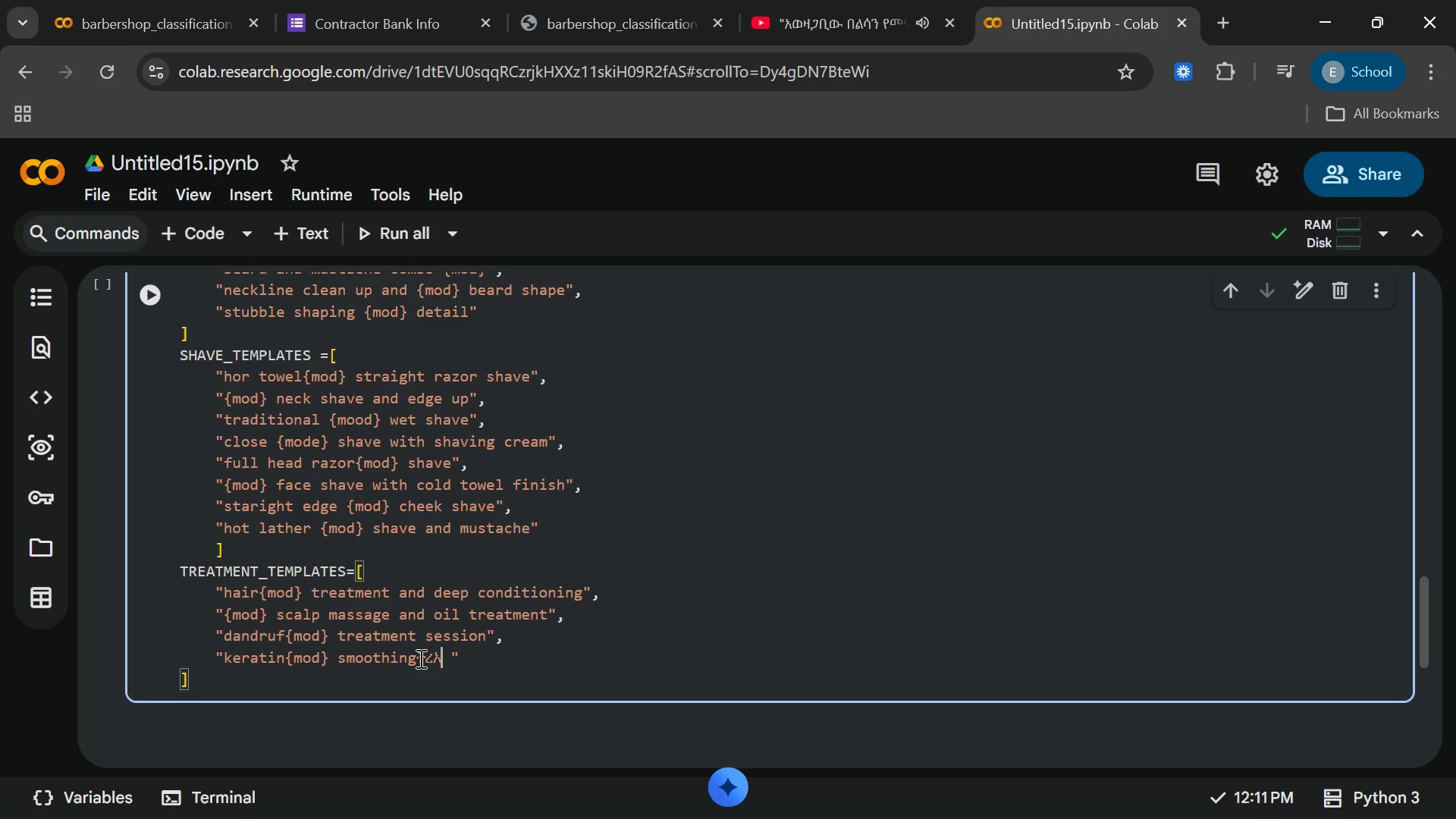 
key(Backspace)
 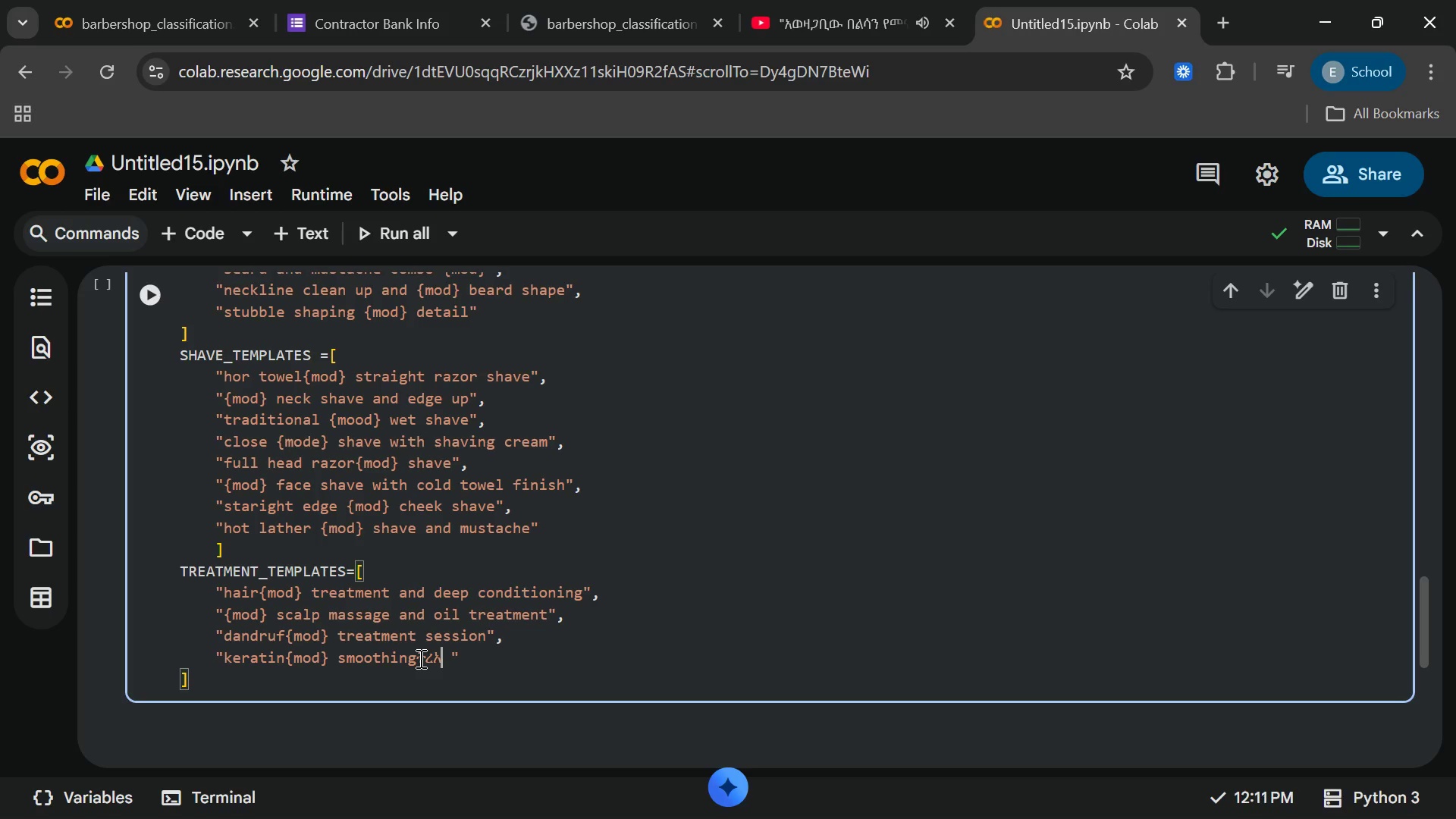 
key(Backspace)
 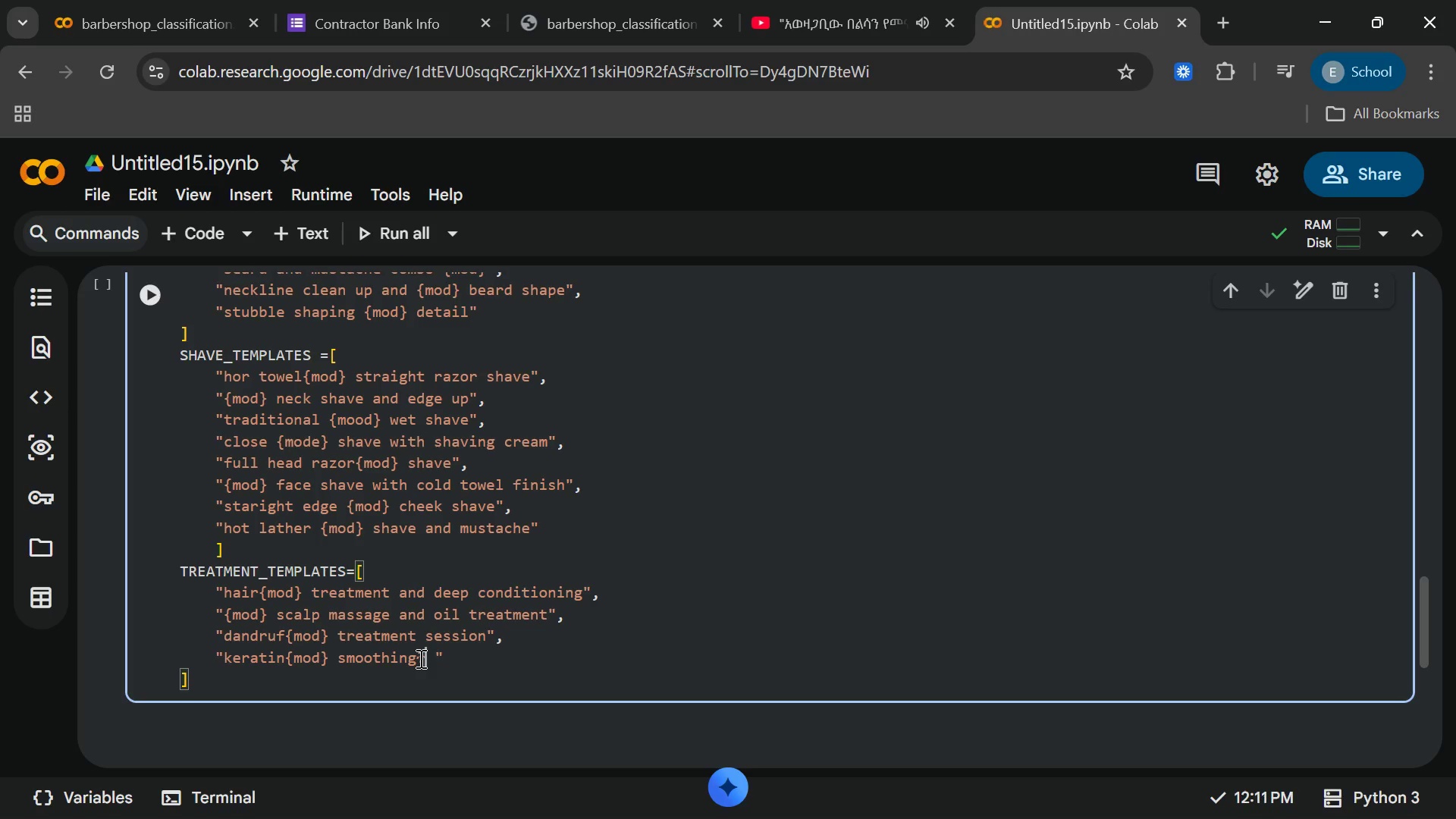 
key(Backspace)
 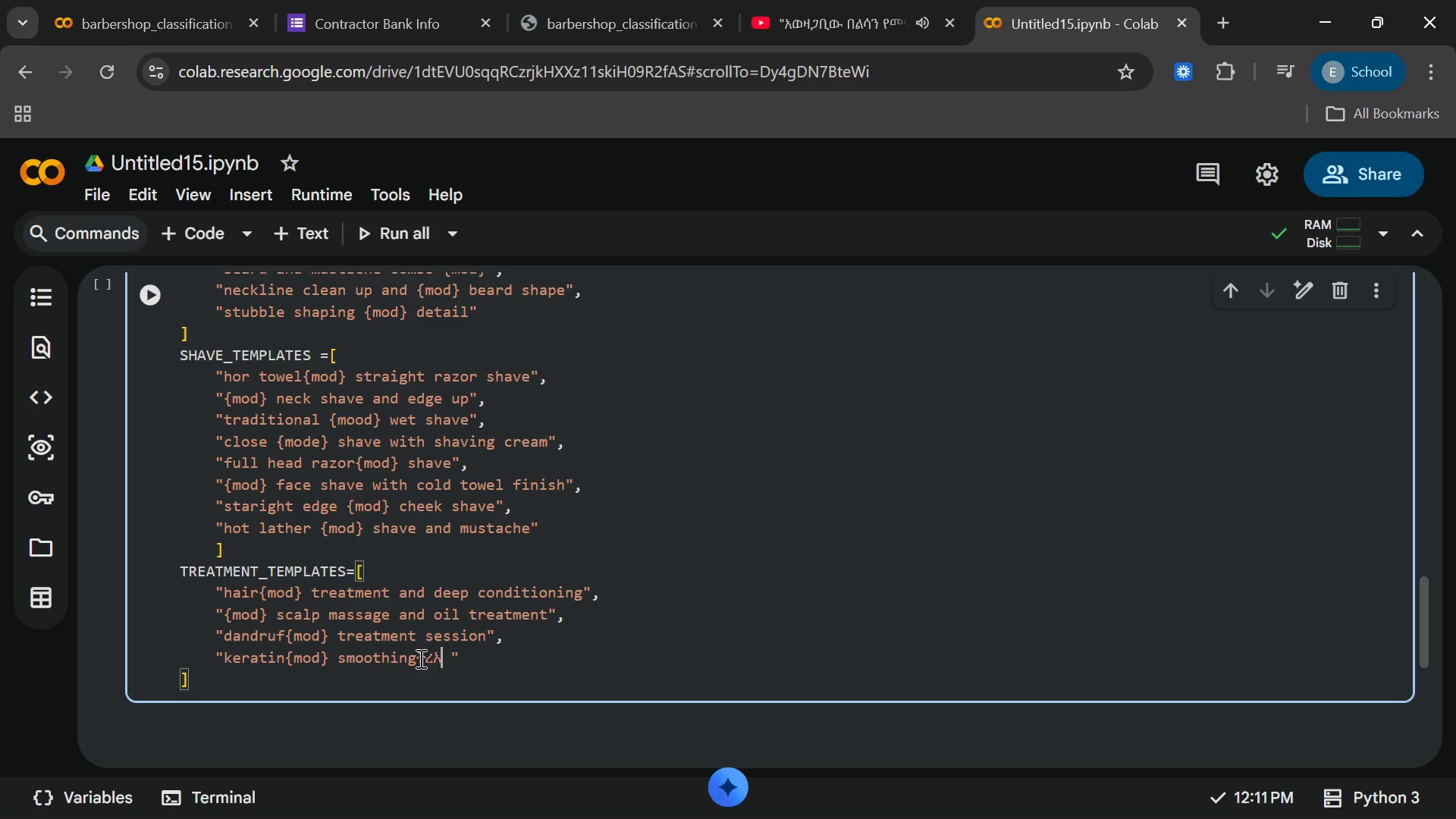 
key(Backspace)
 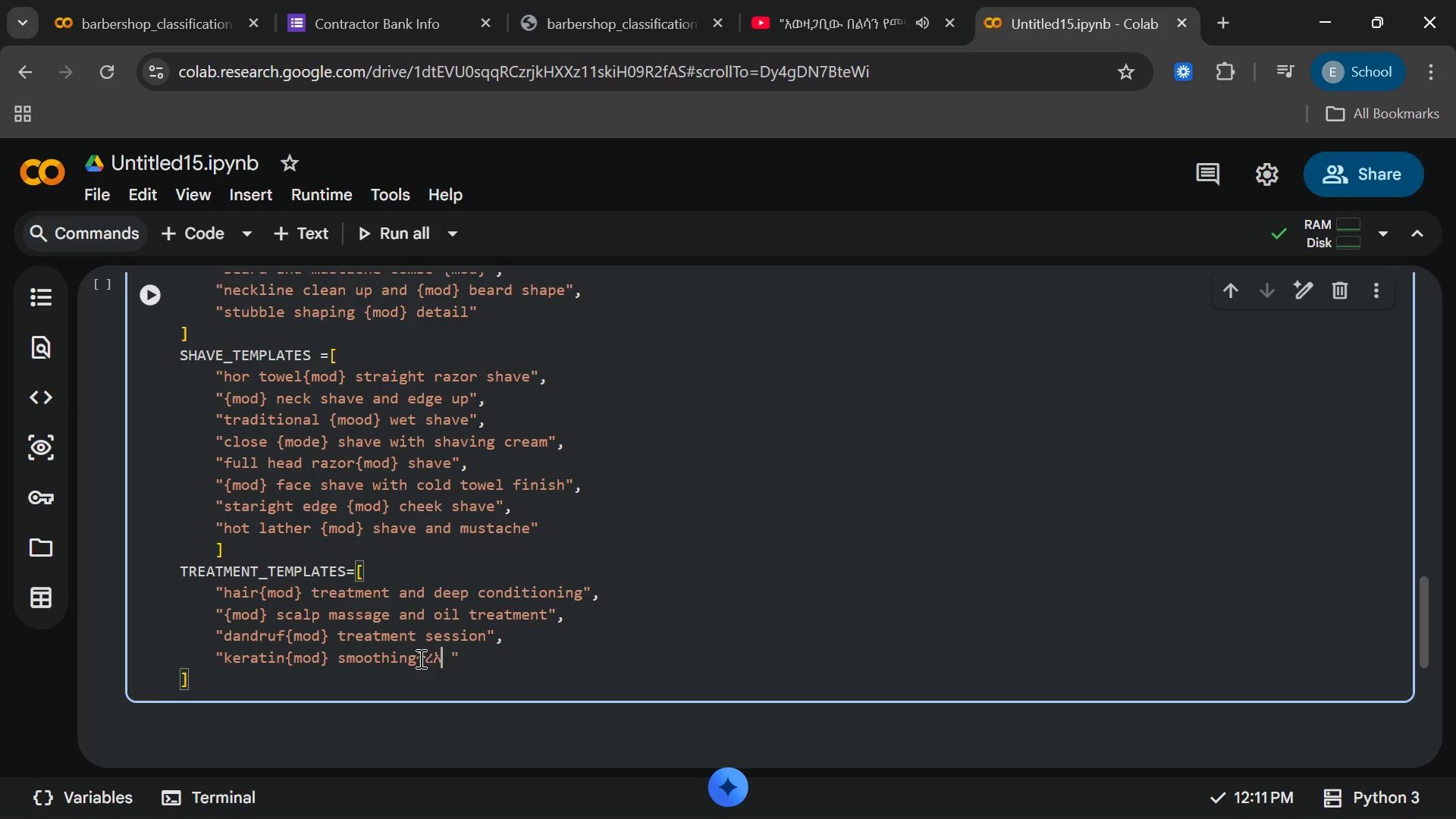 
key(Backspace)
 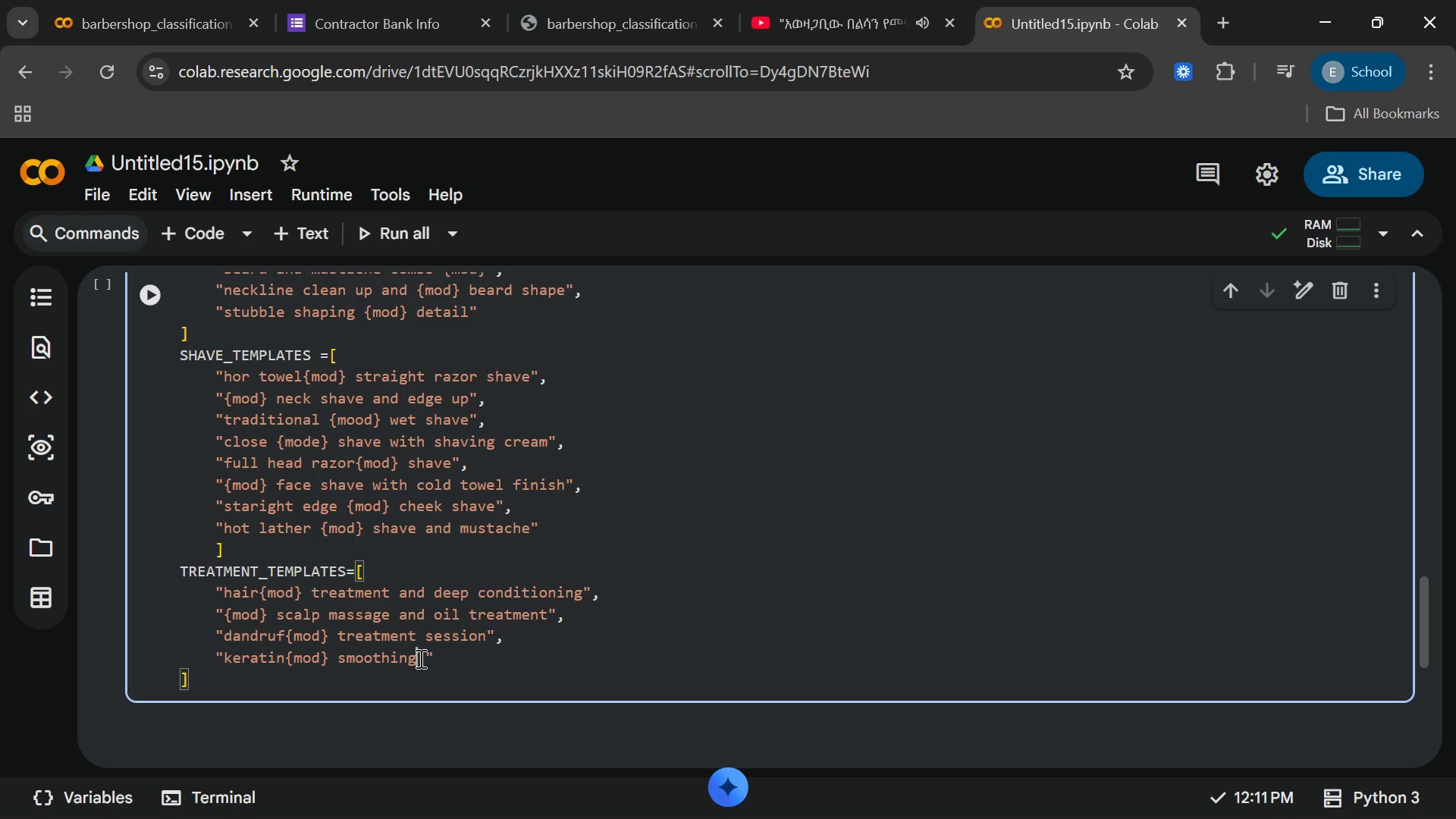 
key(Backspace)
 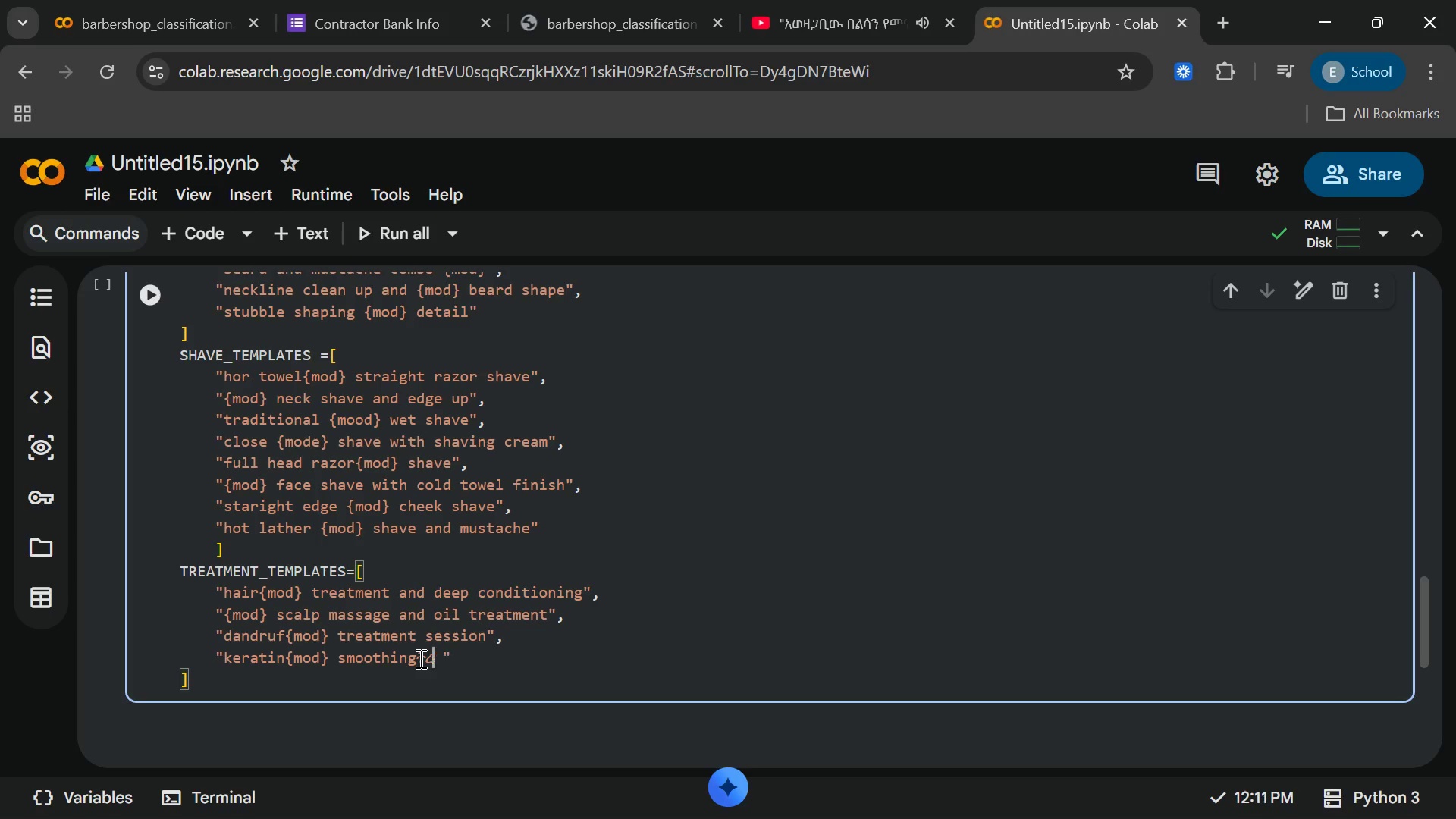 
key(Backspace)
 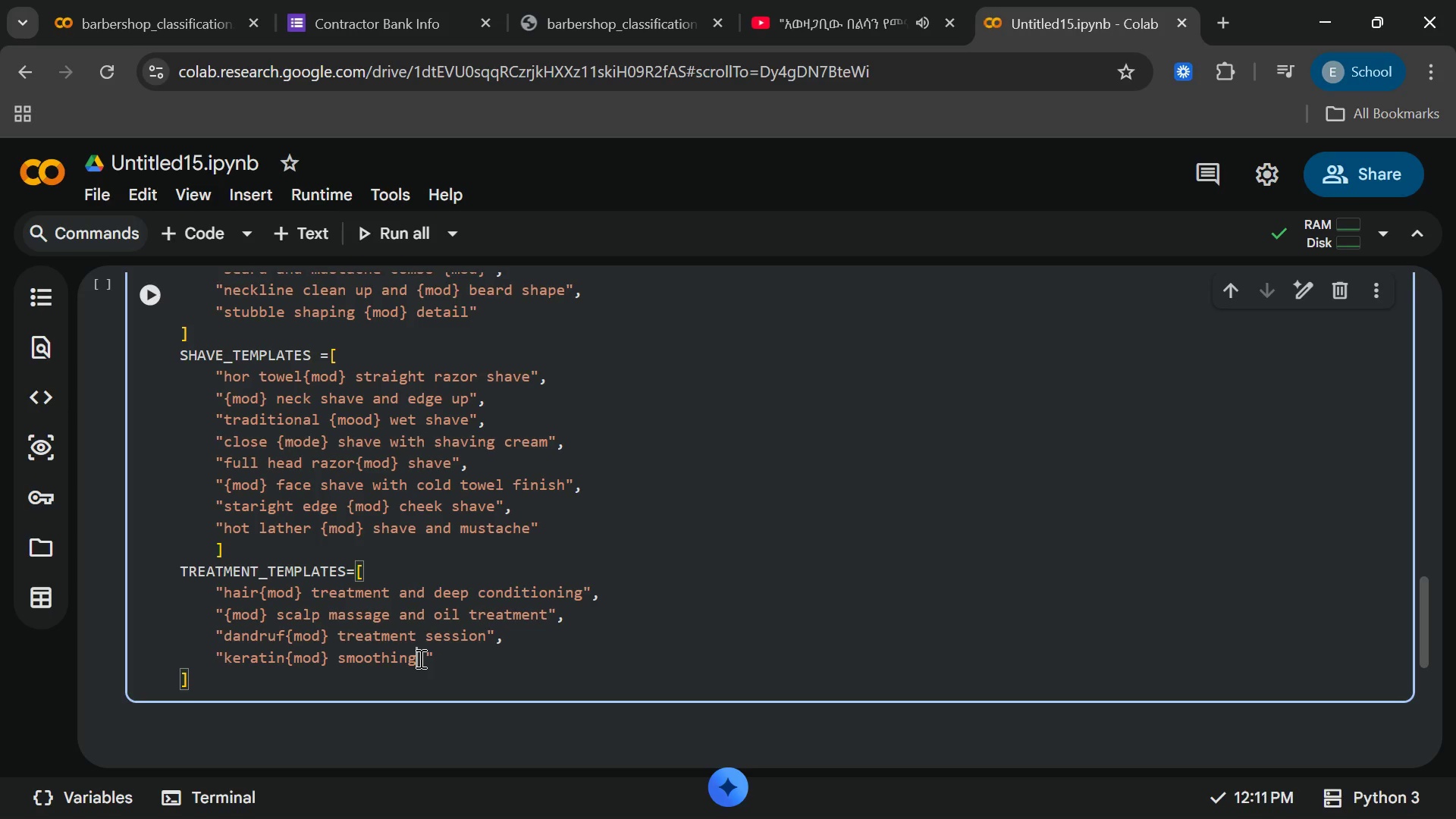 
key(Backspace)
 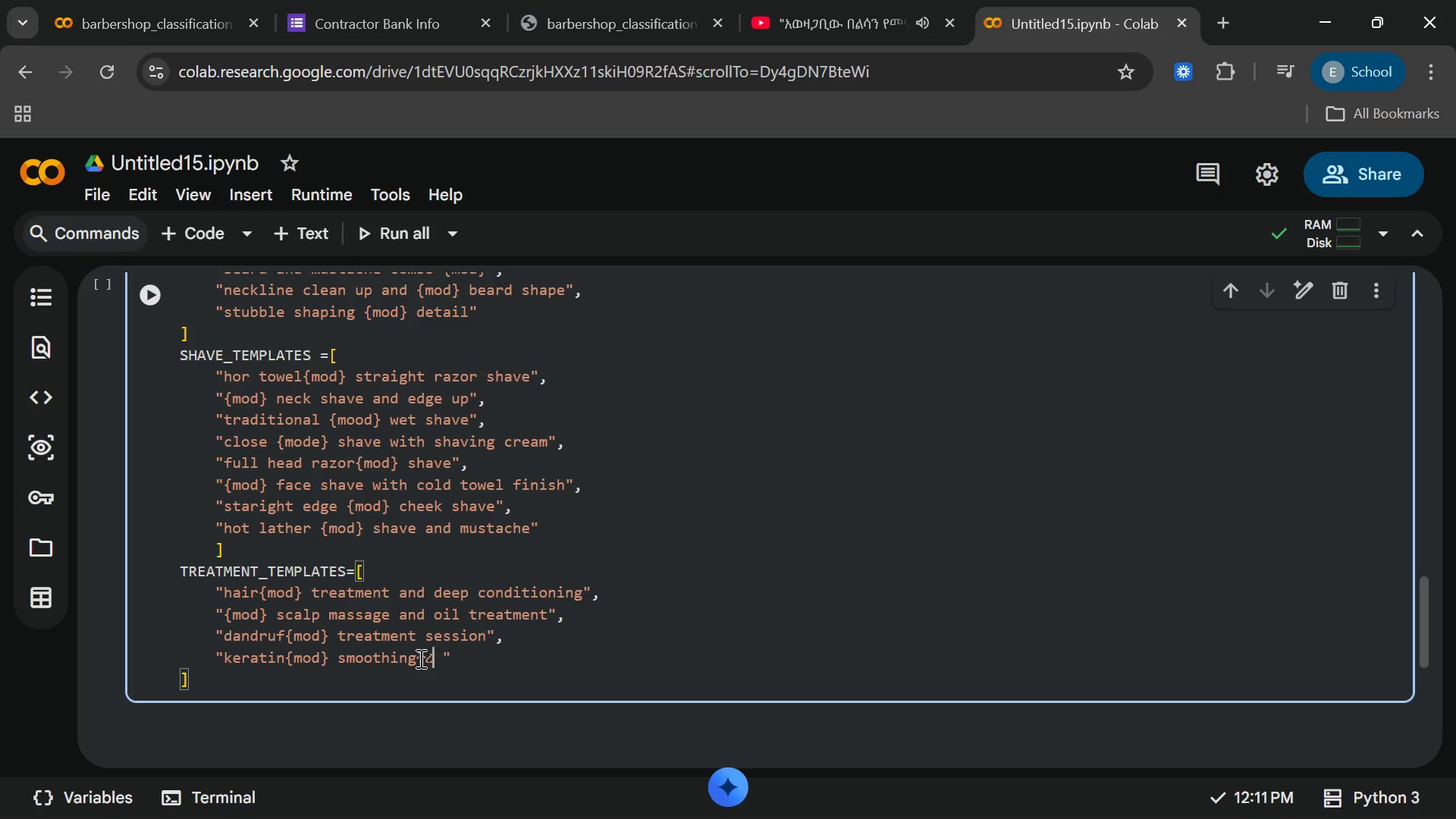 
key(Backspace)
 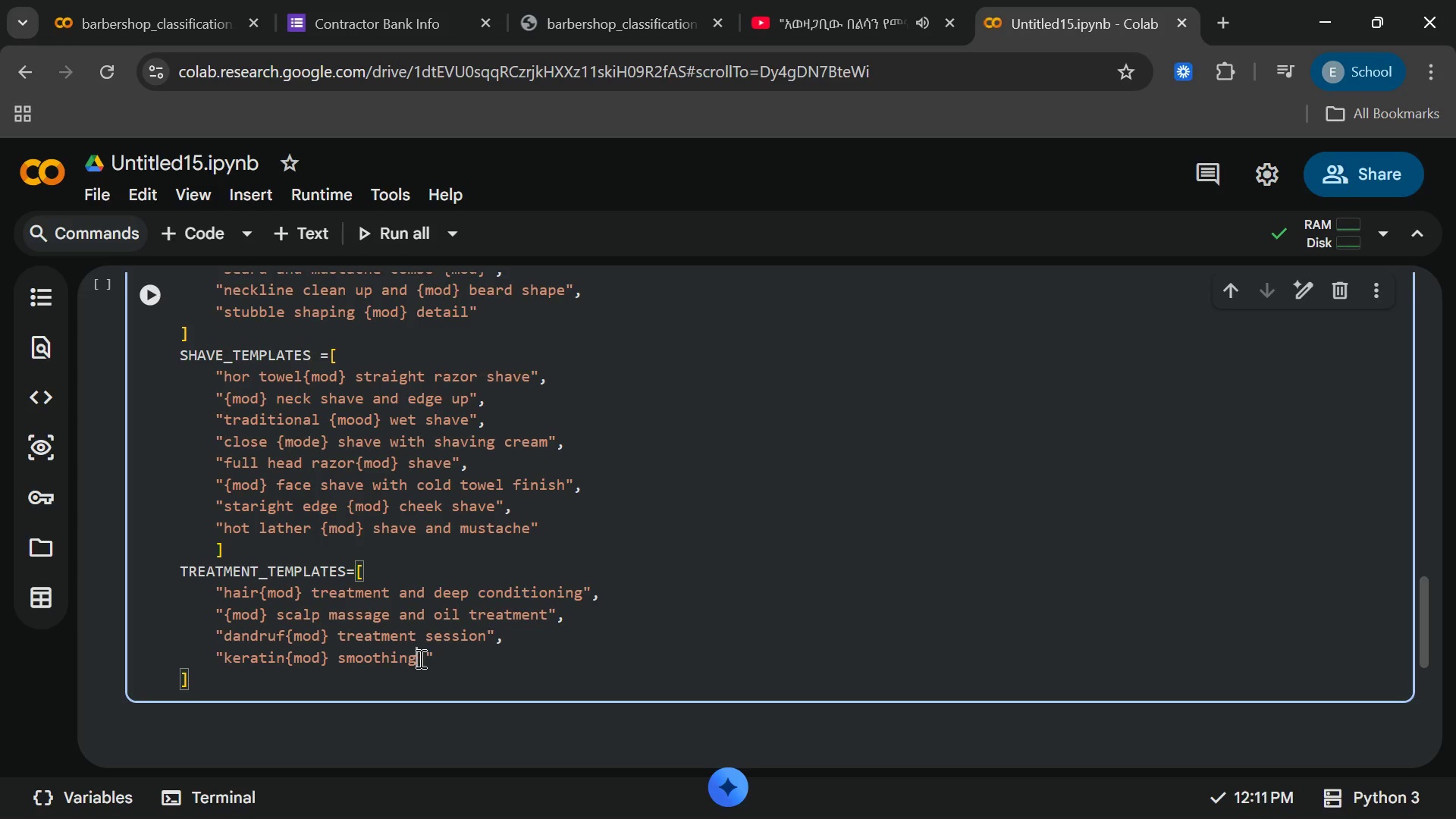 
key(Backspace)
 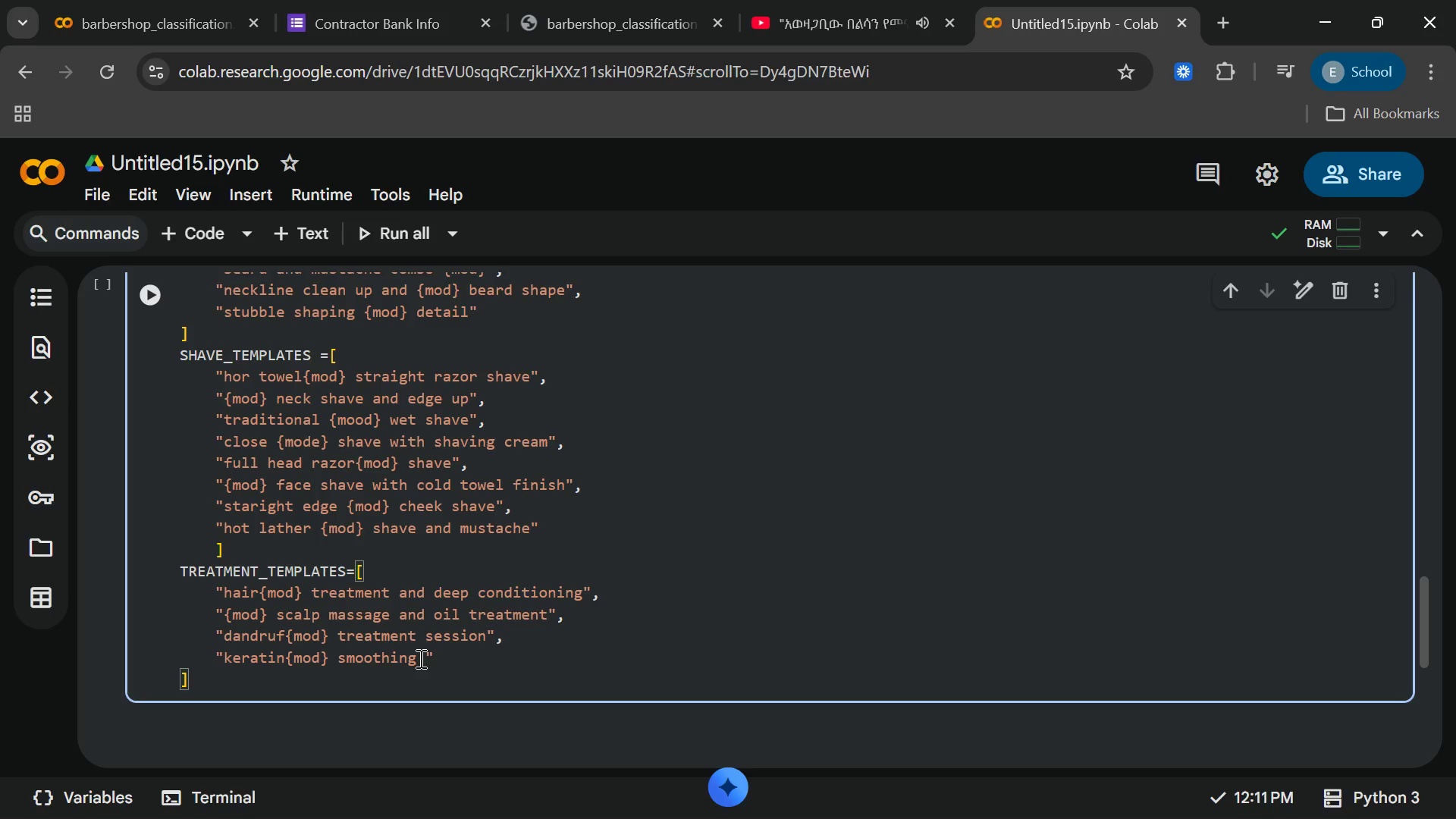 
key(Backspace)
 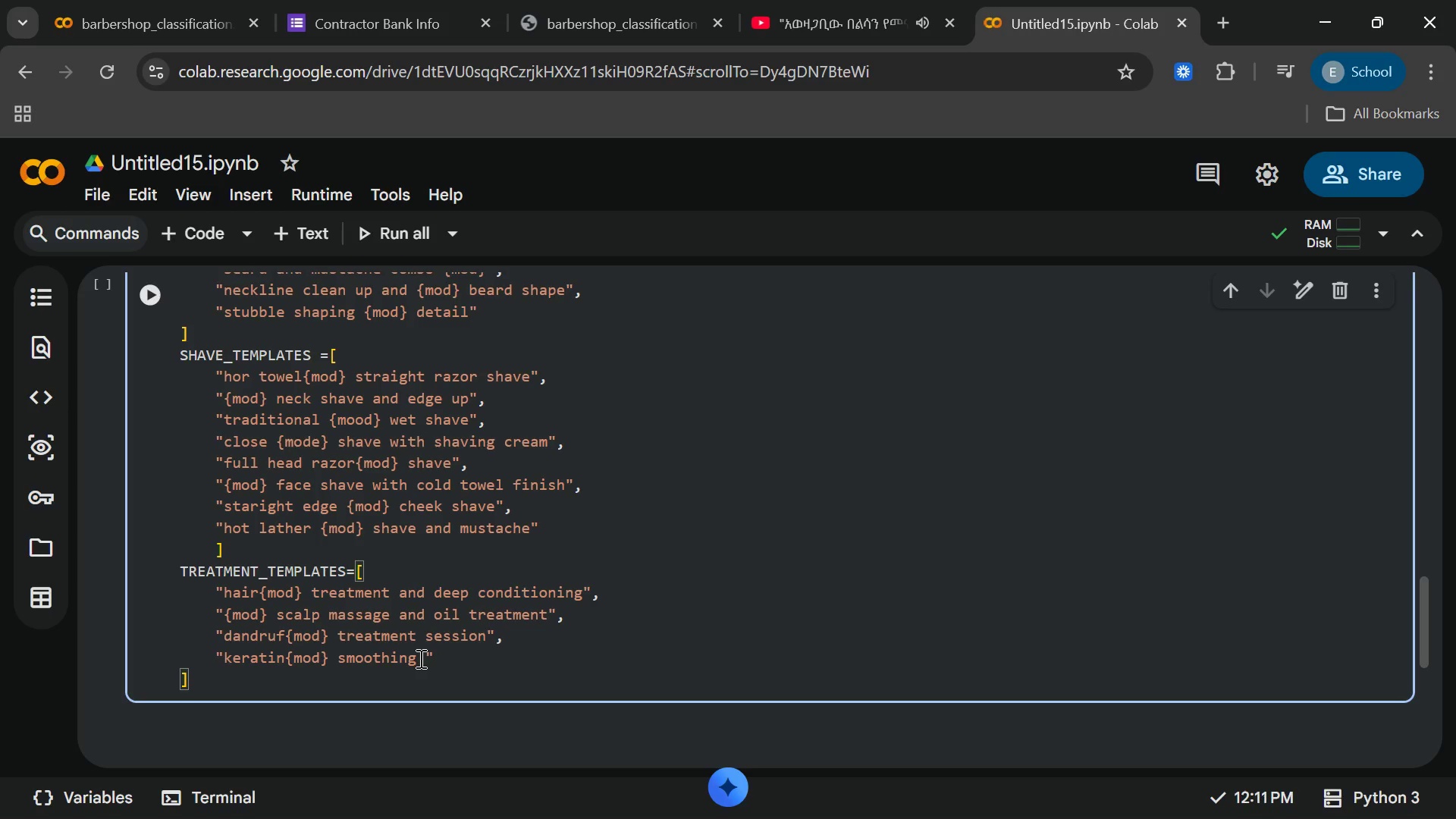 
key(Backspace)
 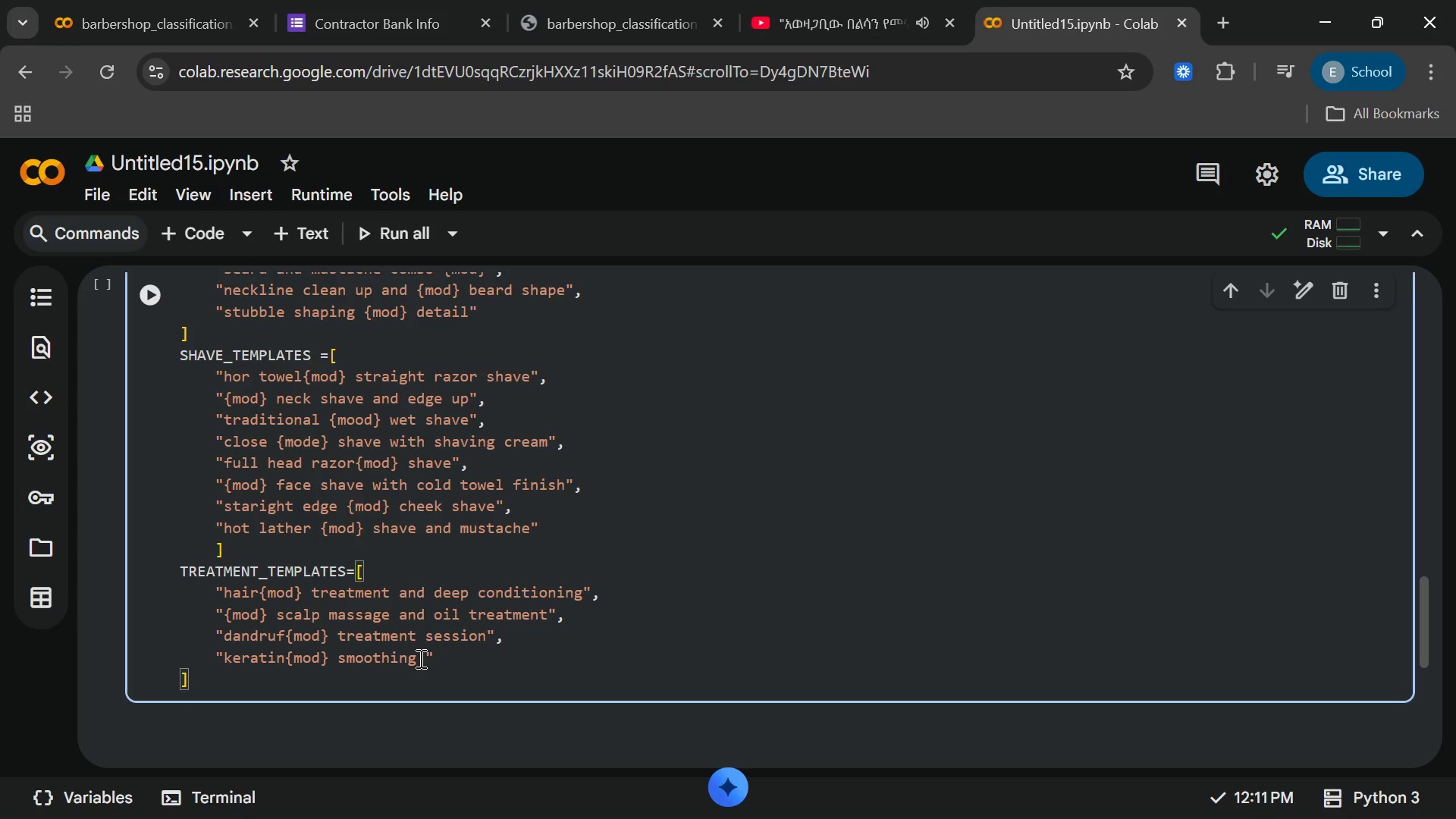 
key(Space)
 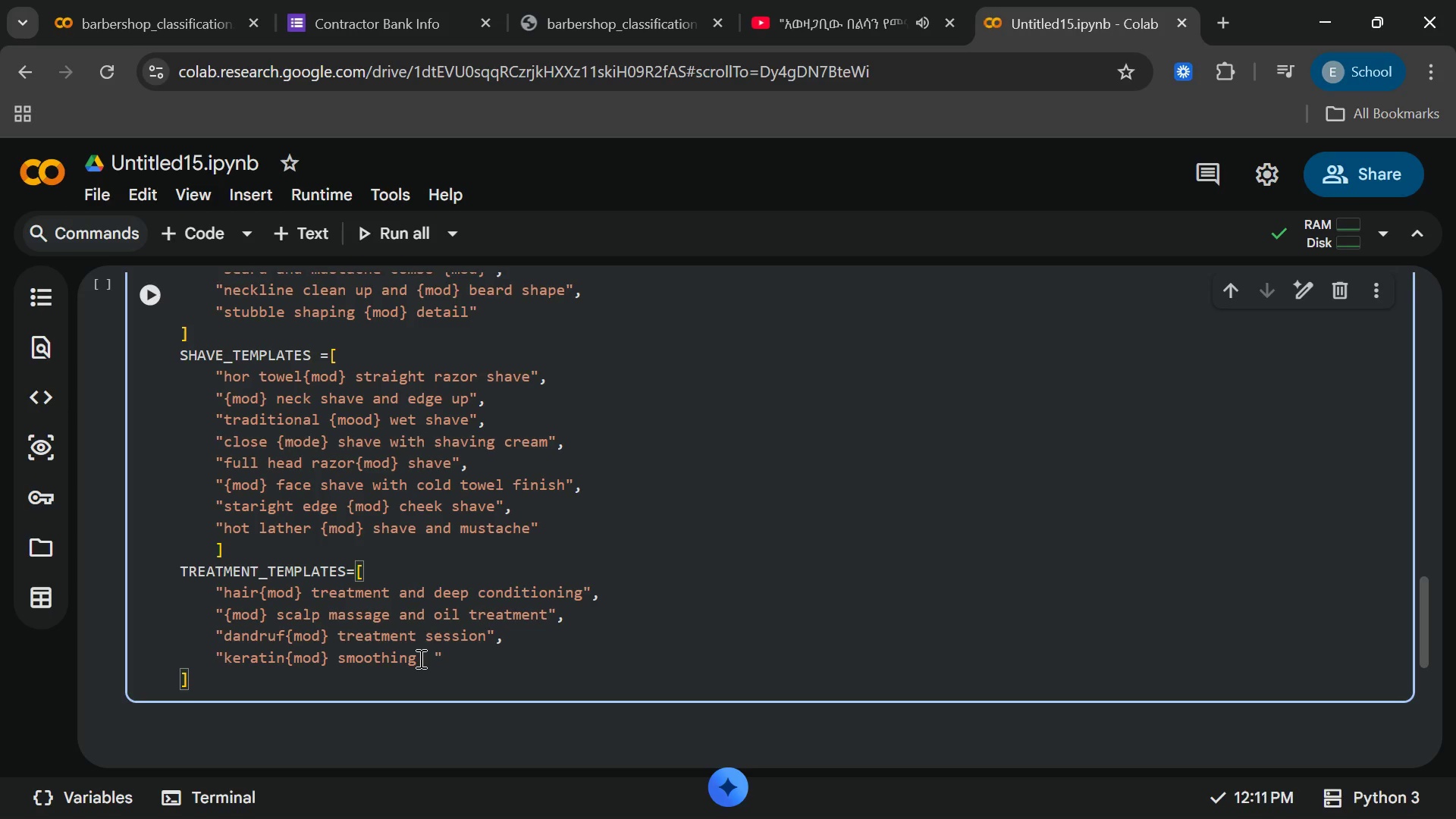 
key(Space)
 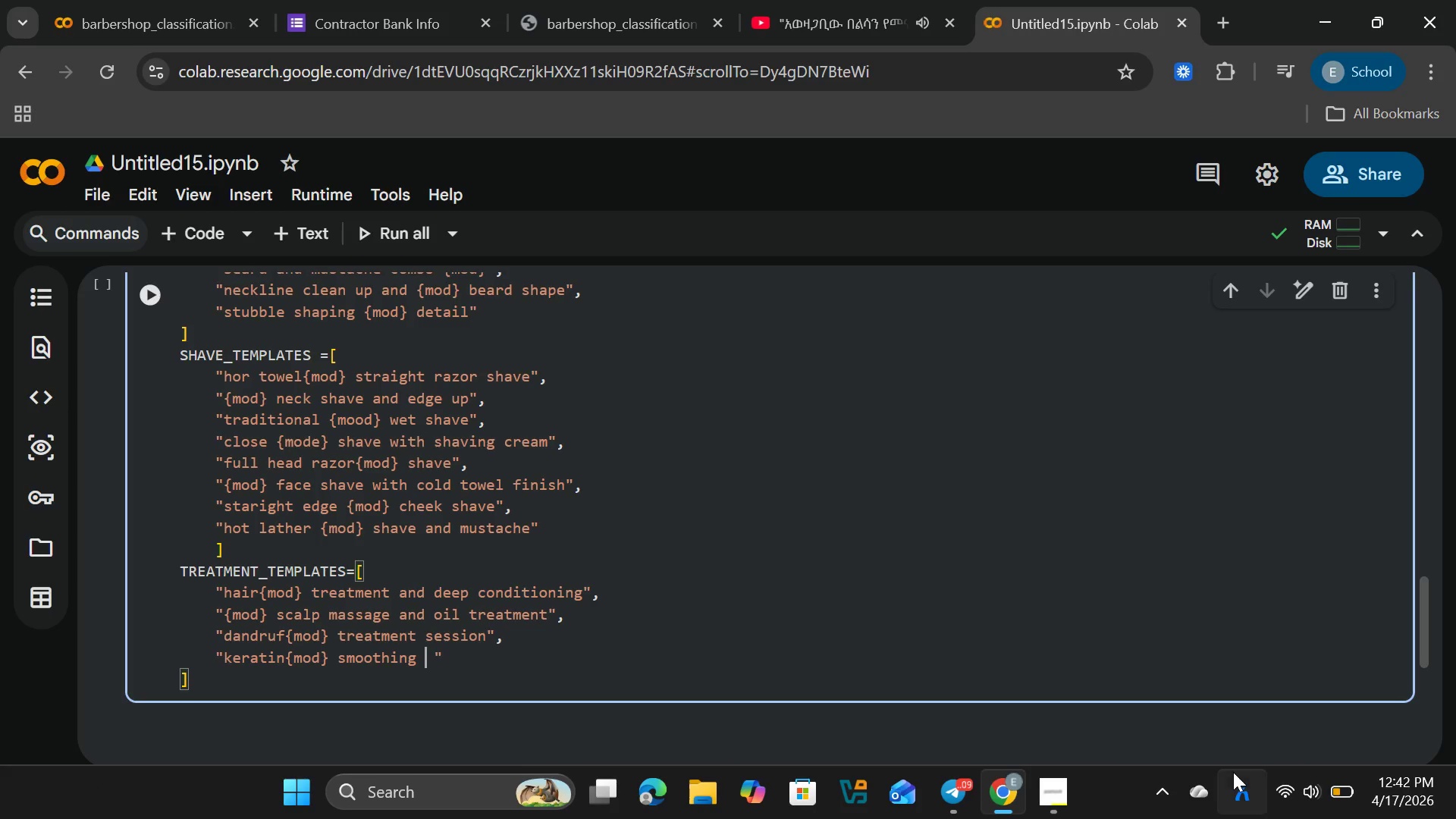 
left_click([1236, 786])
 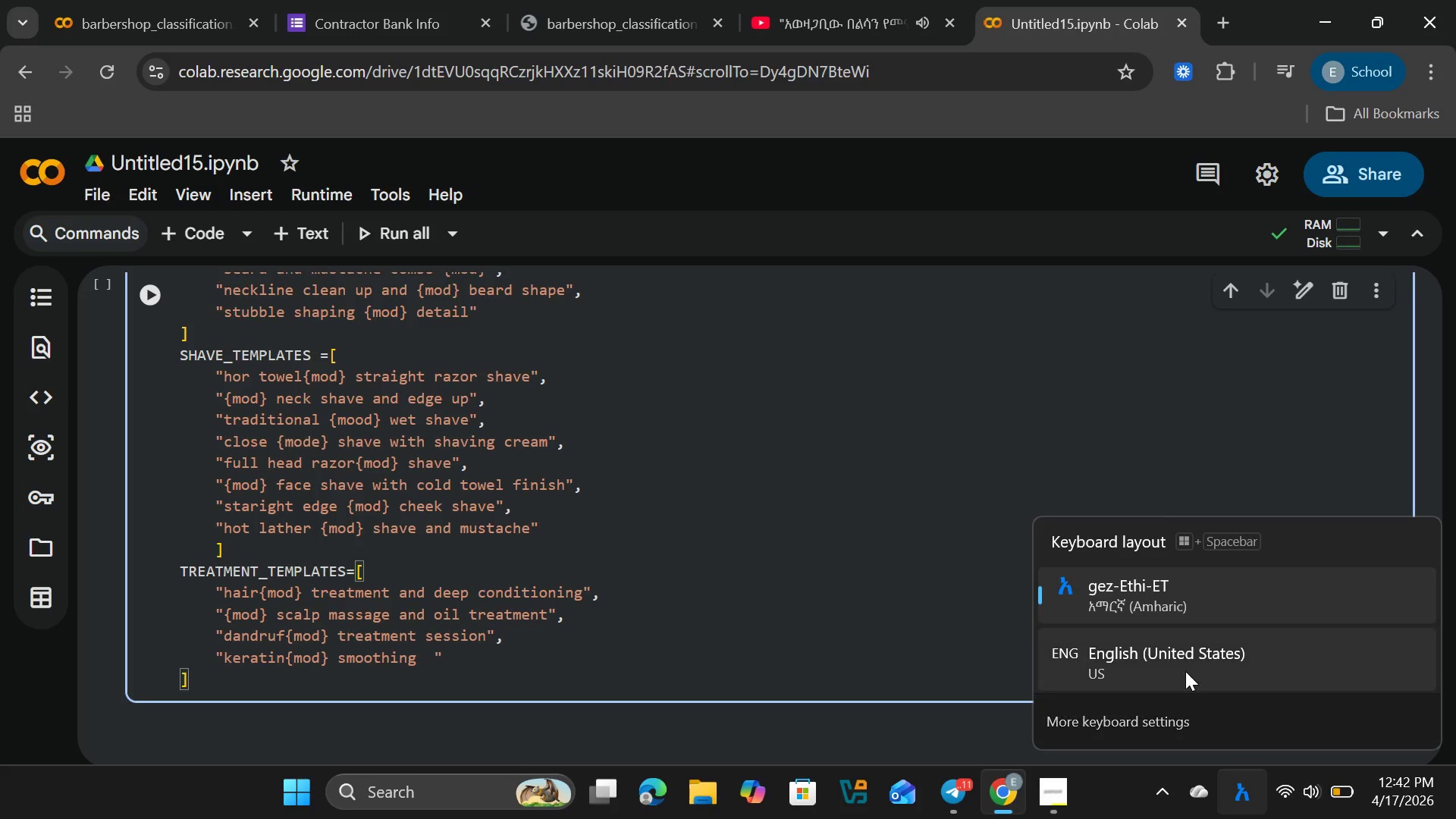 
left_click([1181, 668])
 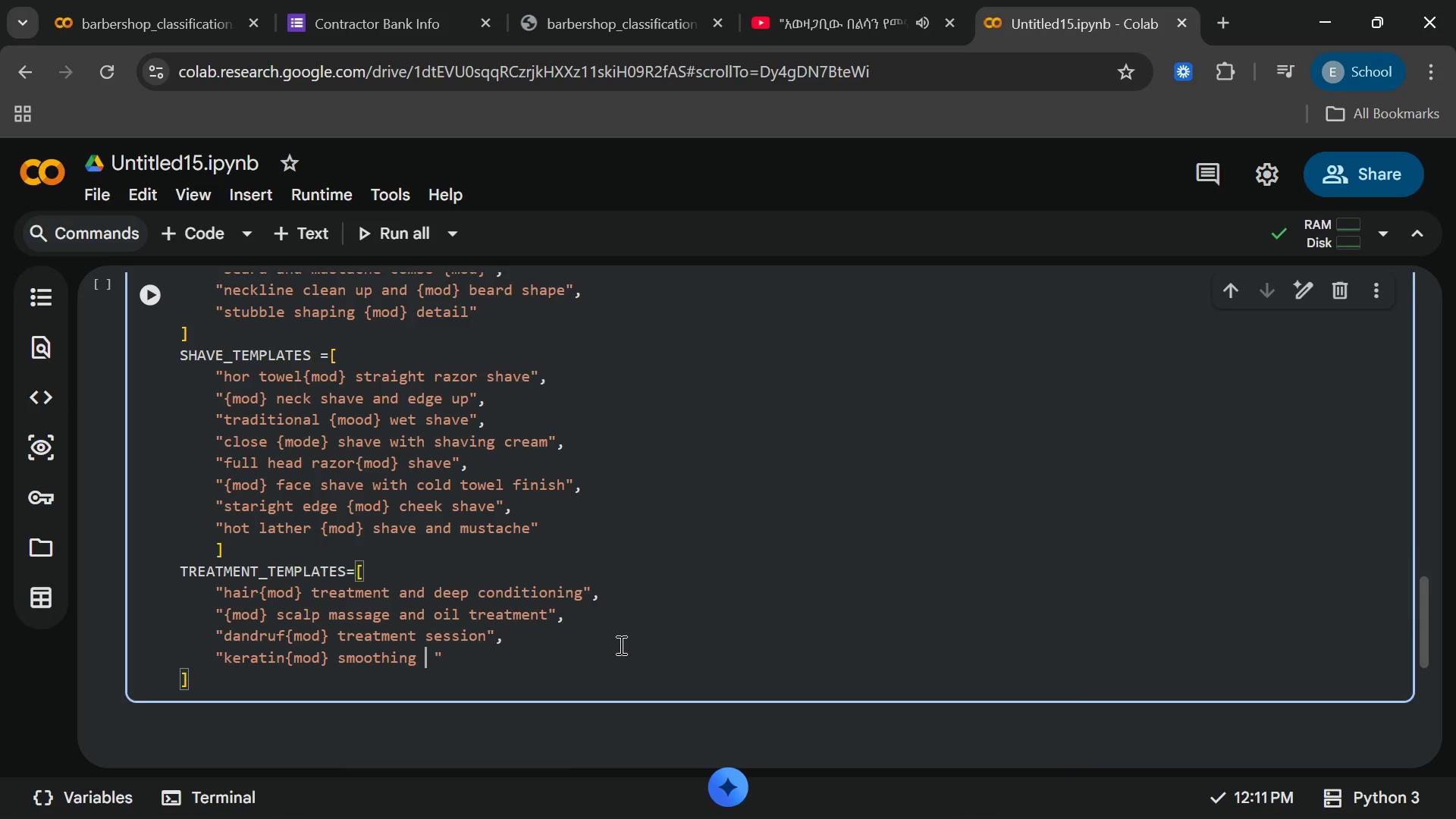 
type(treatmne)
key(Backspace)
key(Backspace)
type(et)
key(Backspace)
type(nt)
 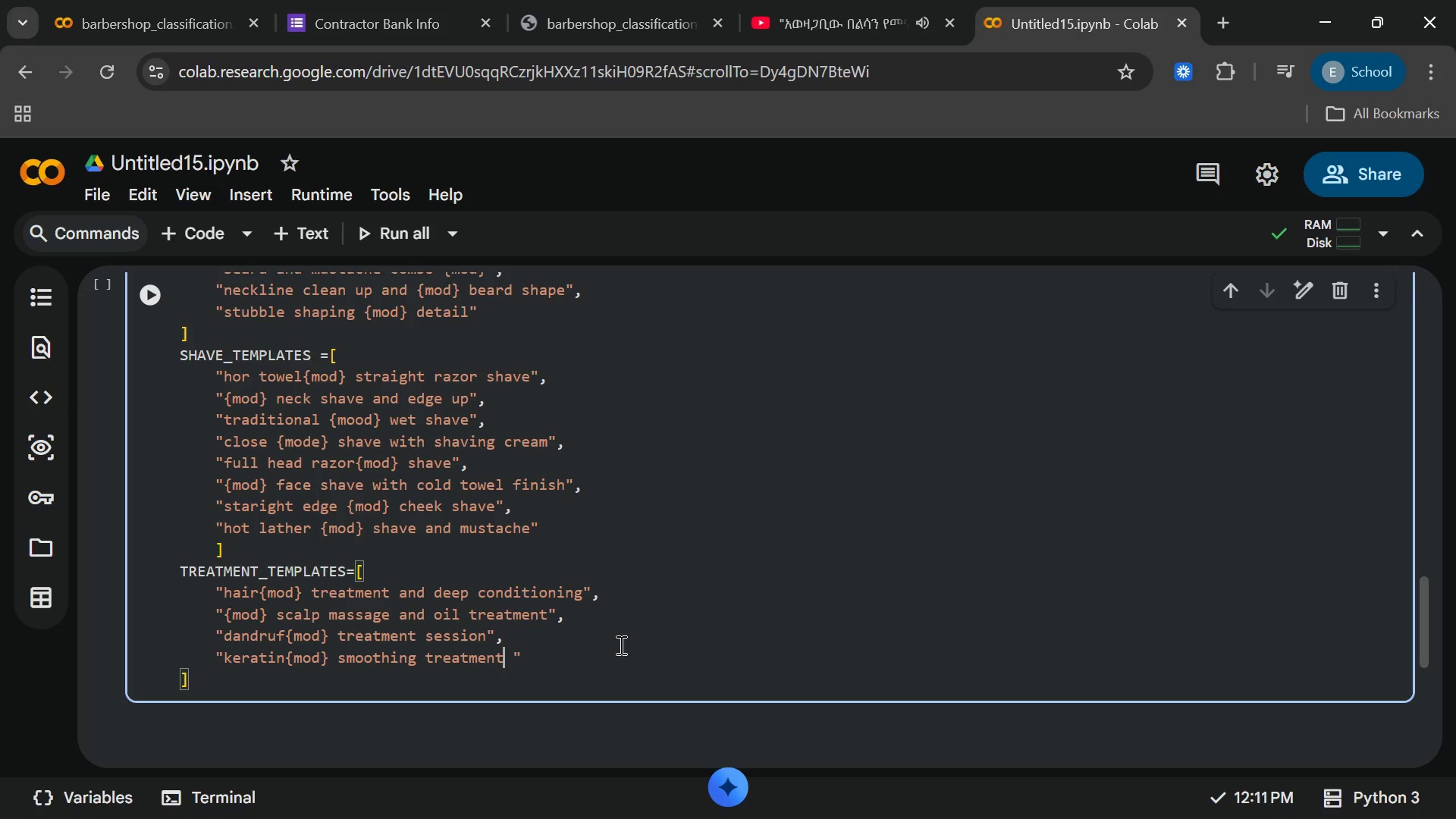 
key(ArrowRight)
 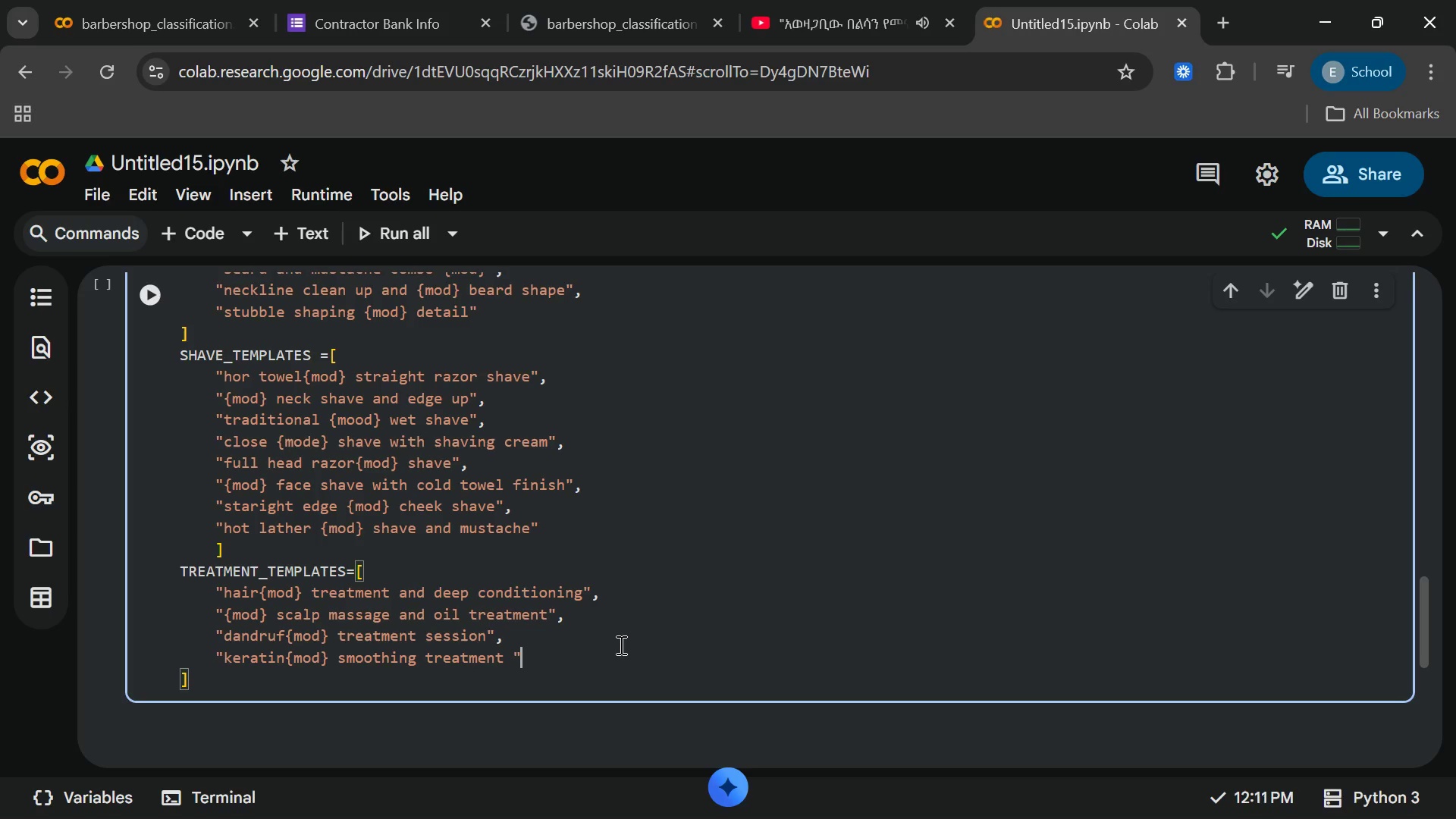 
key(ArrowRight)
 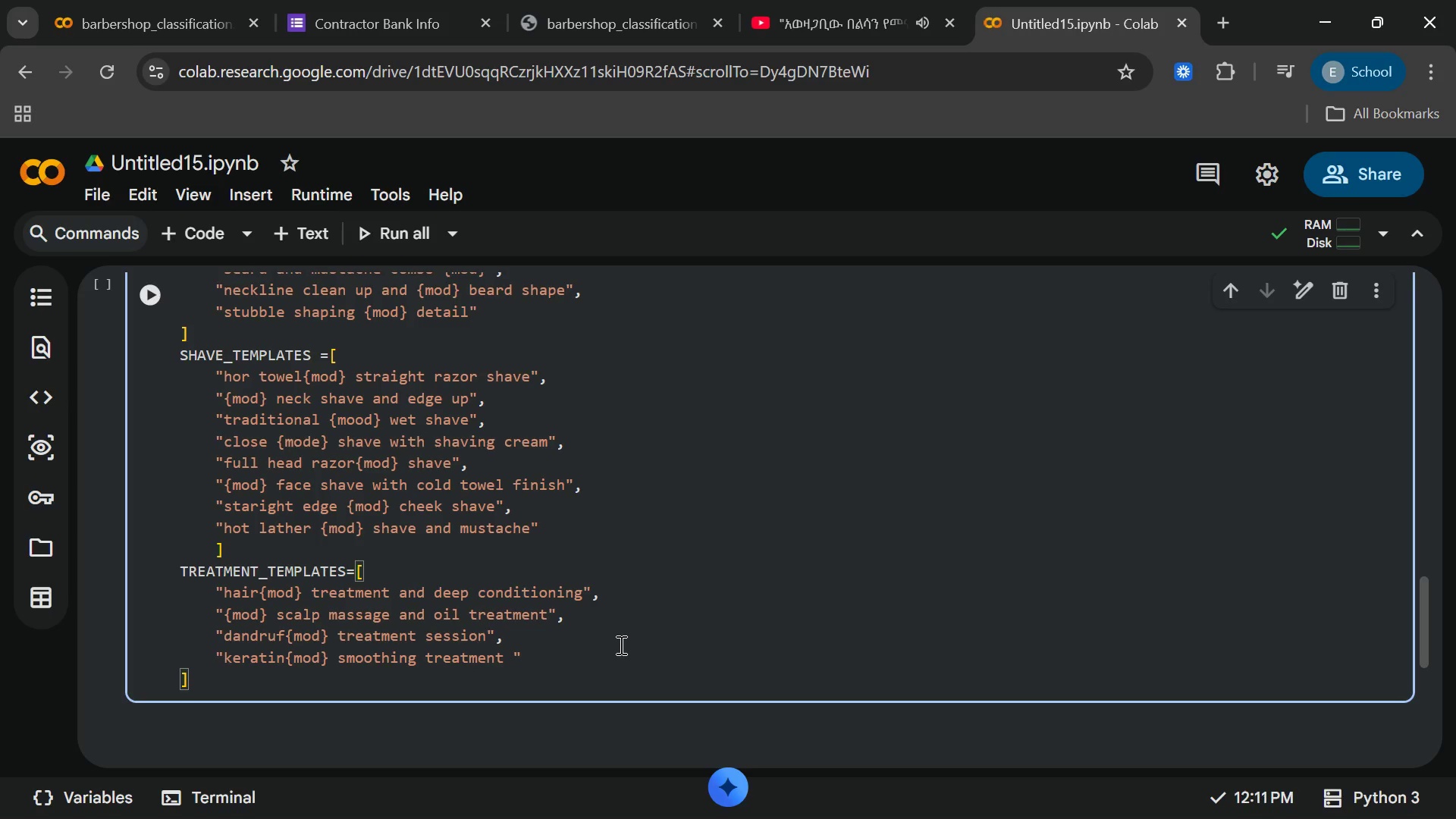 
key(ArrowLeft)
 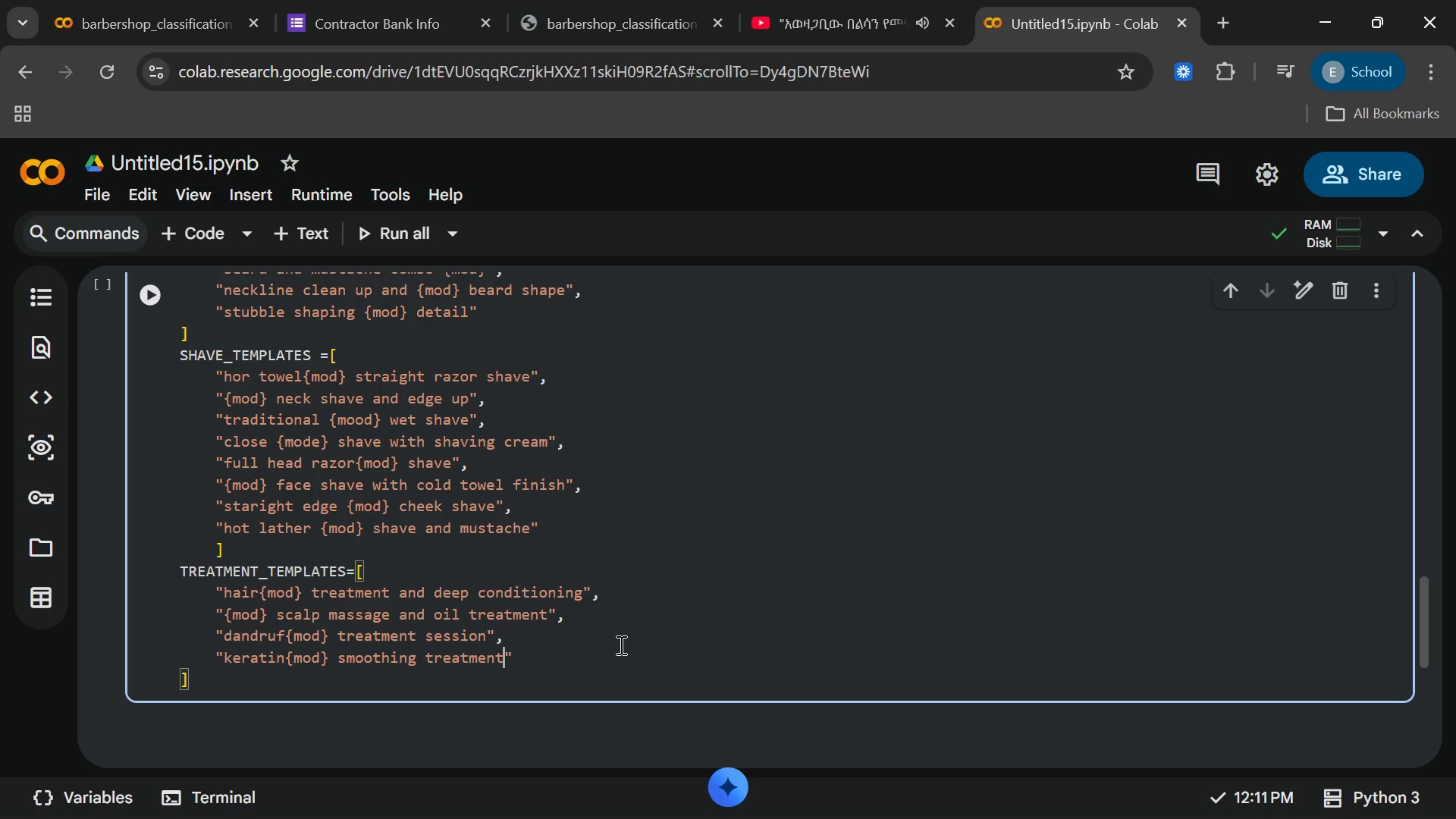 
key(Backspace)
 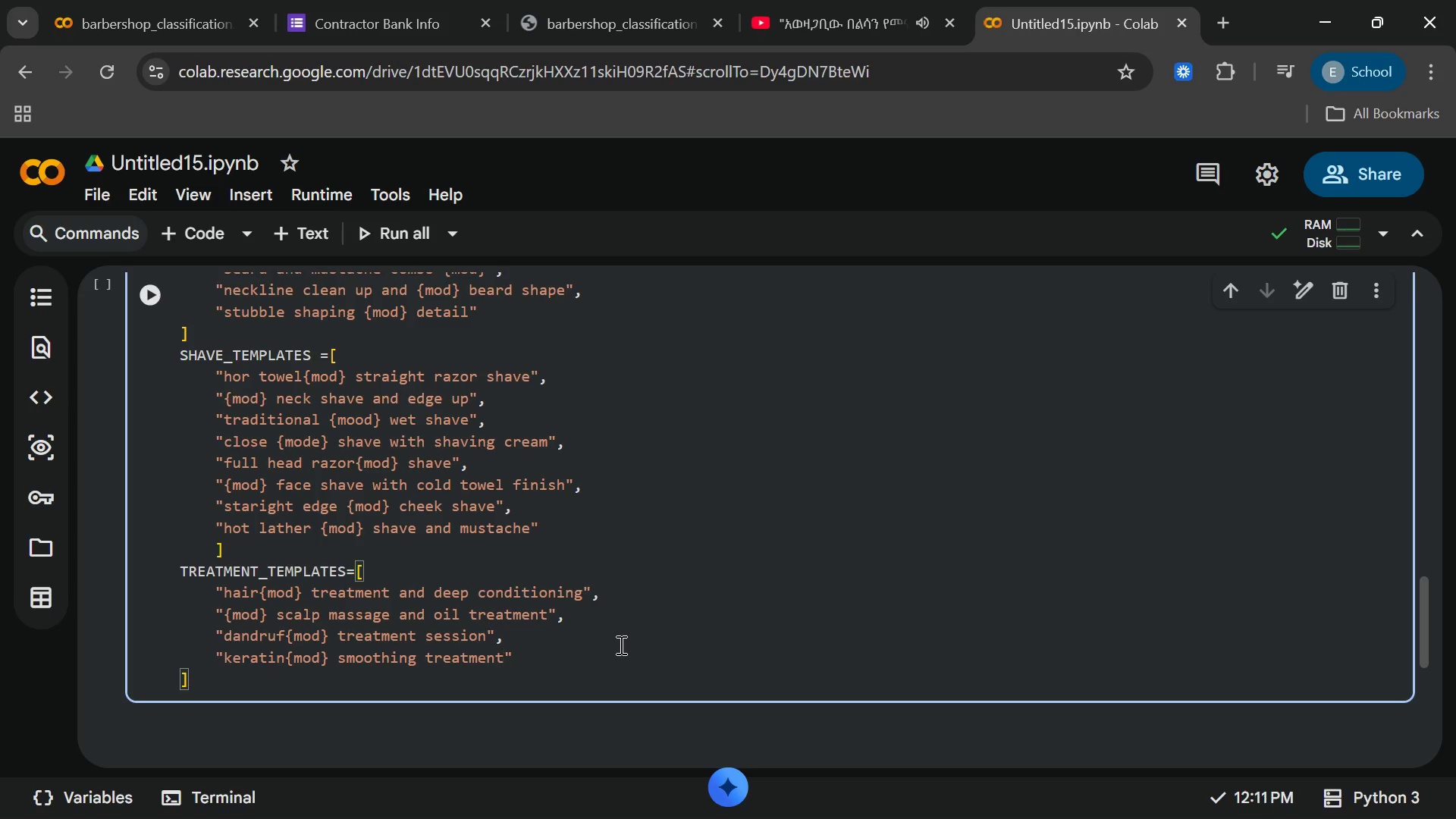 
key(ArrowRight)
 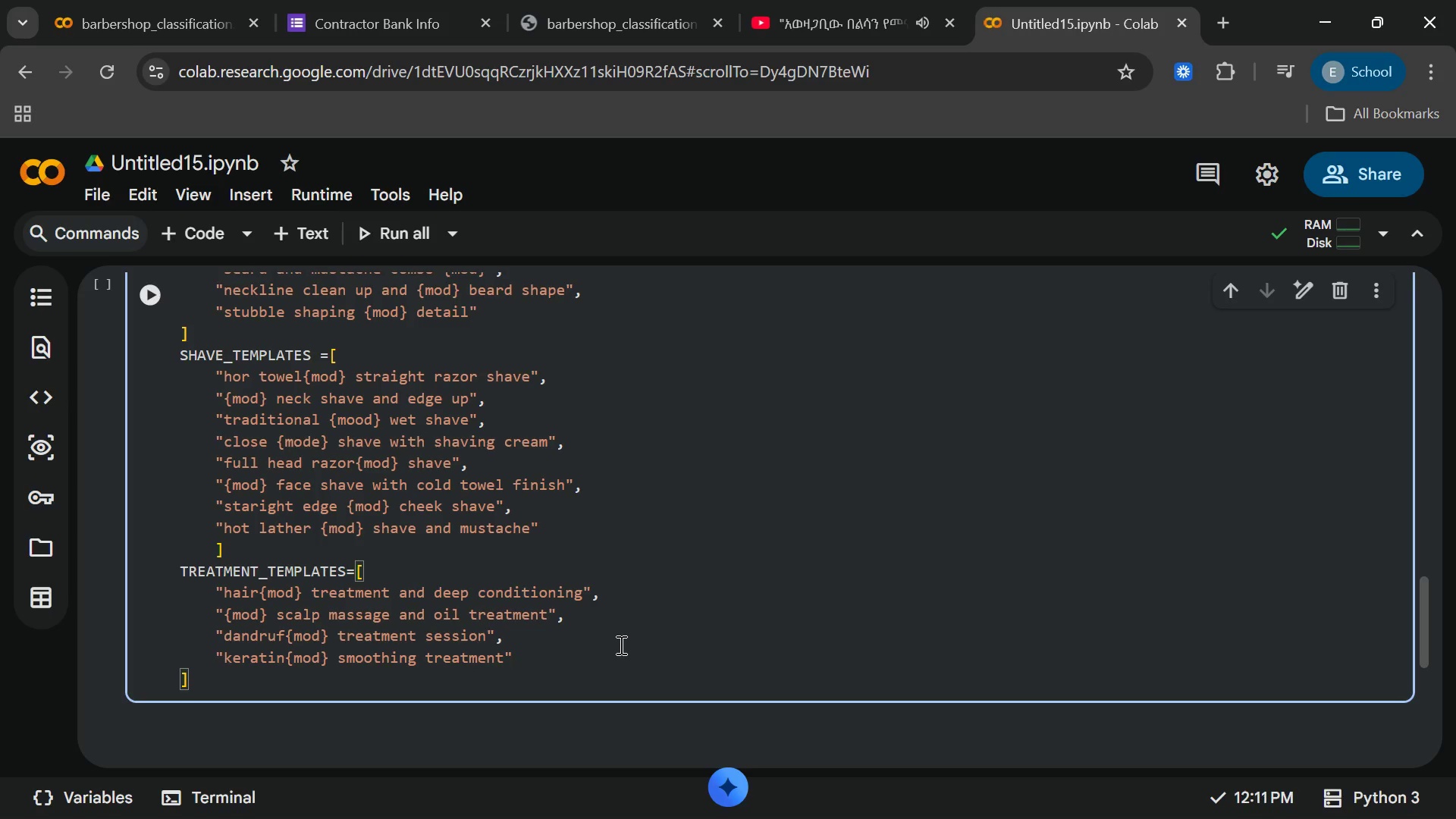 
key(Comma)
 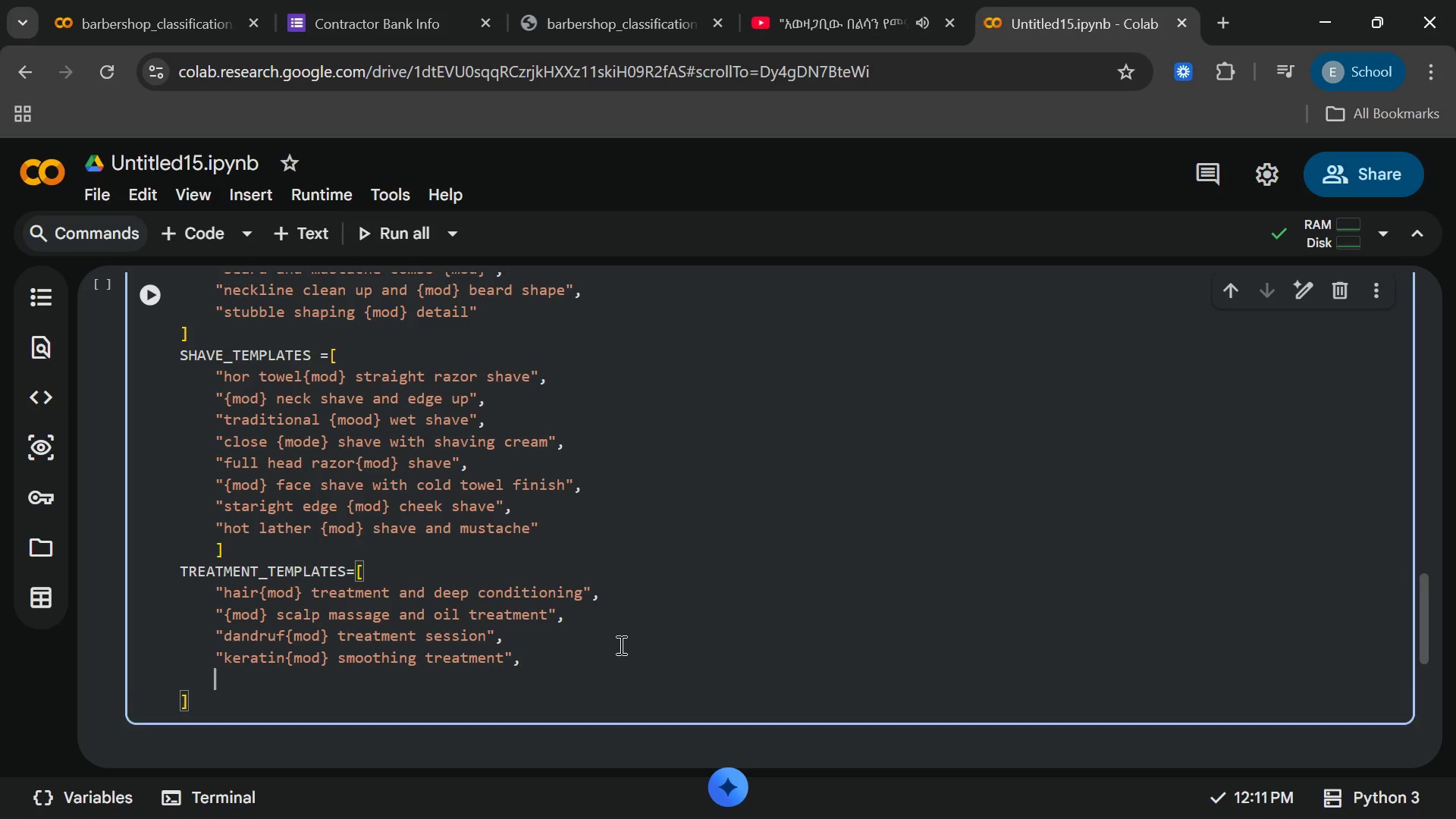 
key(Enter)
 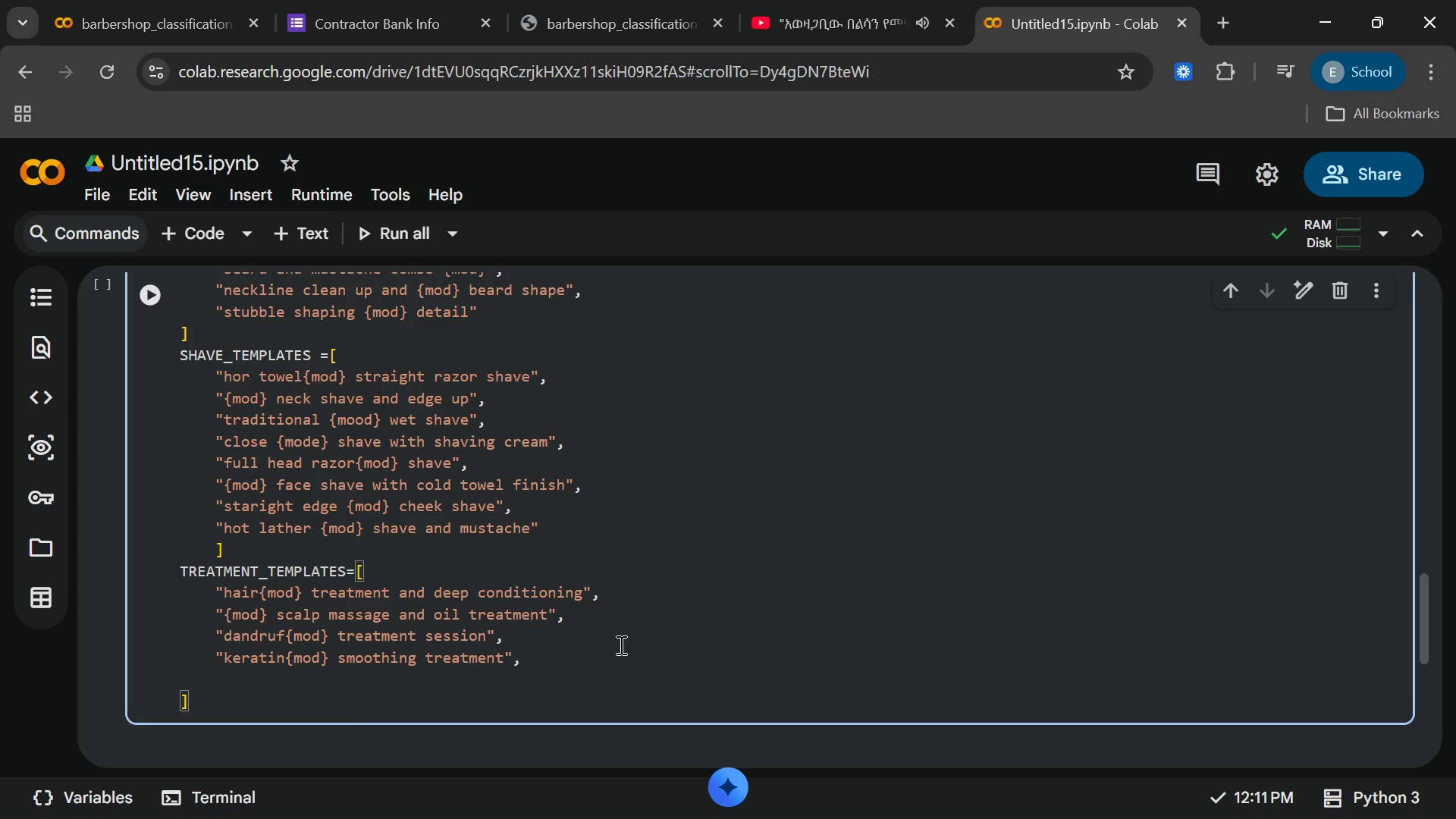 
key(Shift+Quote)
 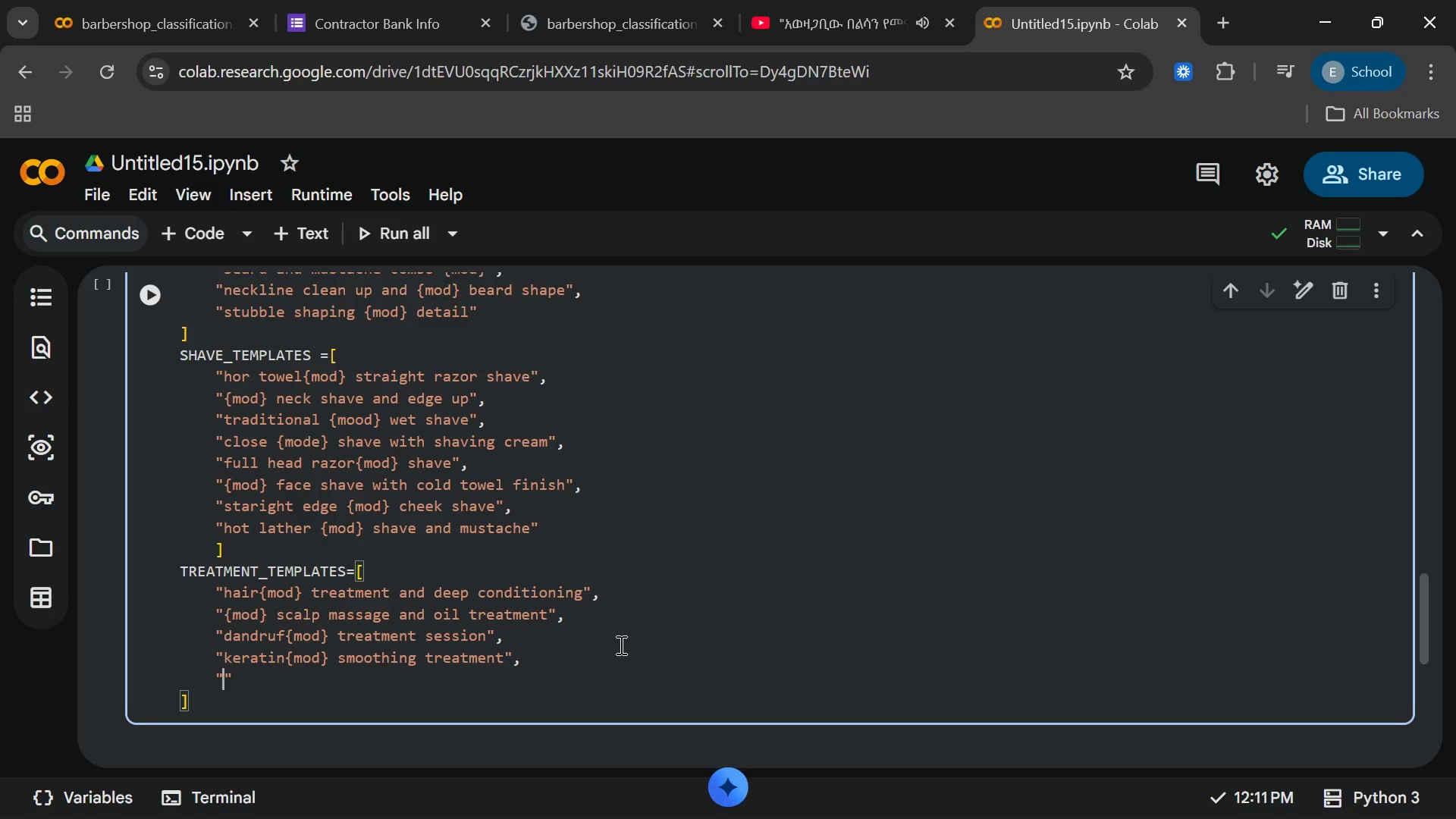 
type(hot oil)
 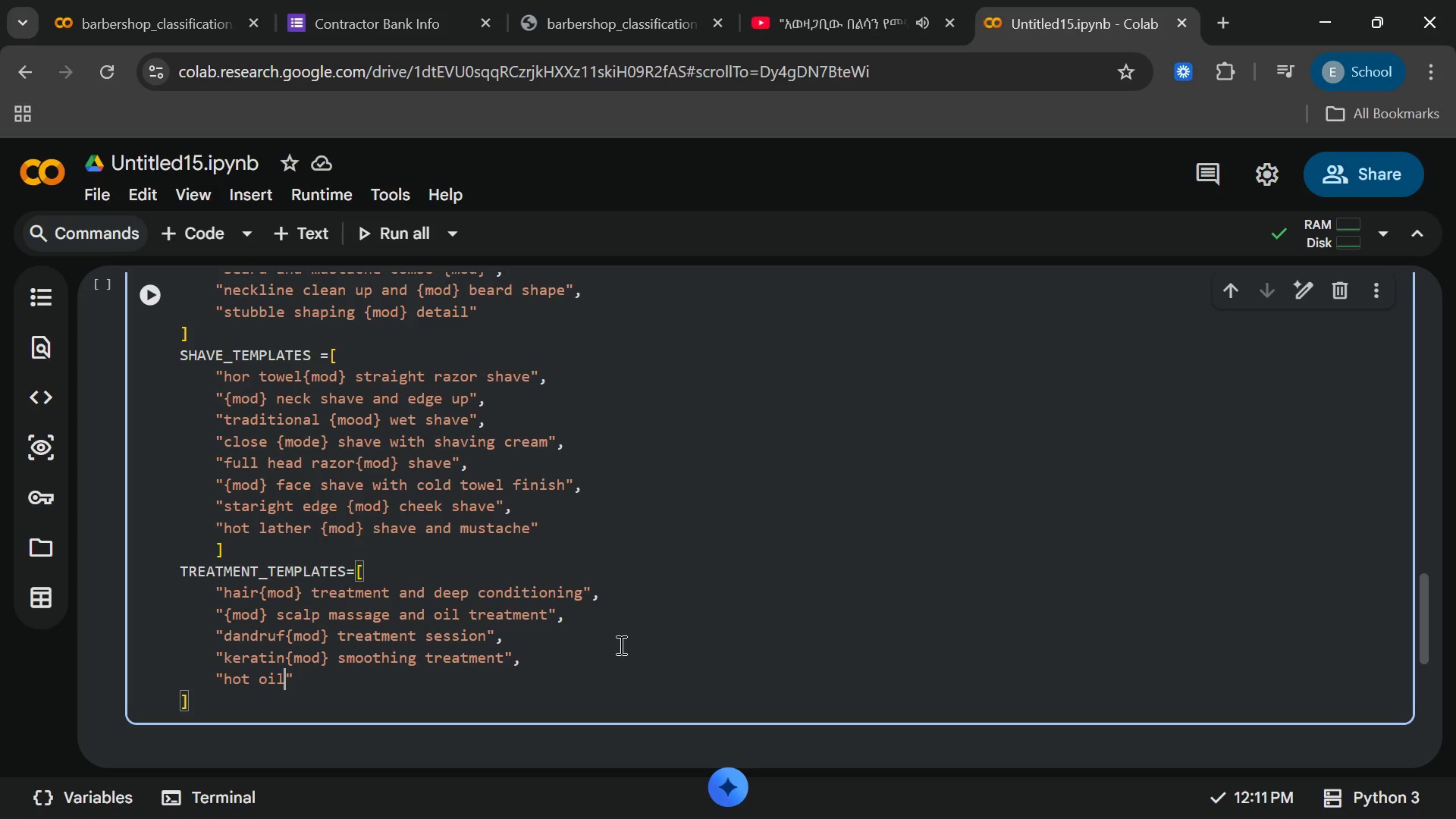 
type({mod)
 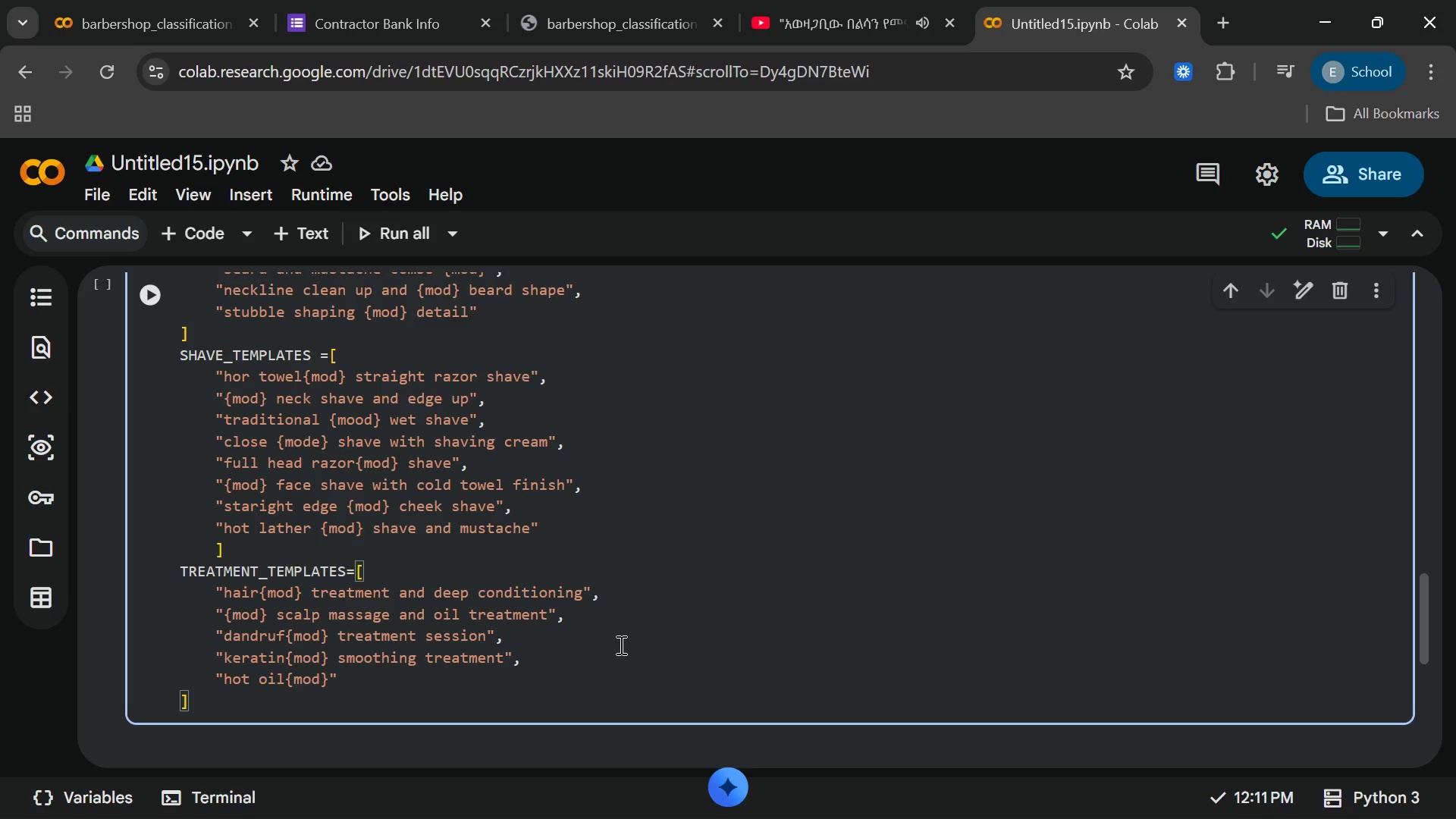 
key(ArrowRight)
 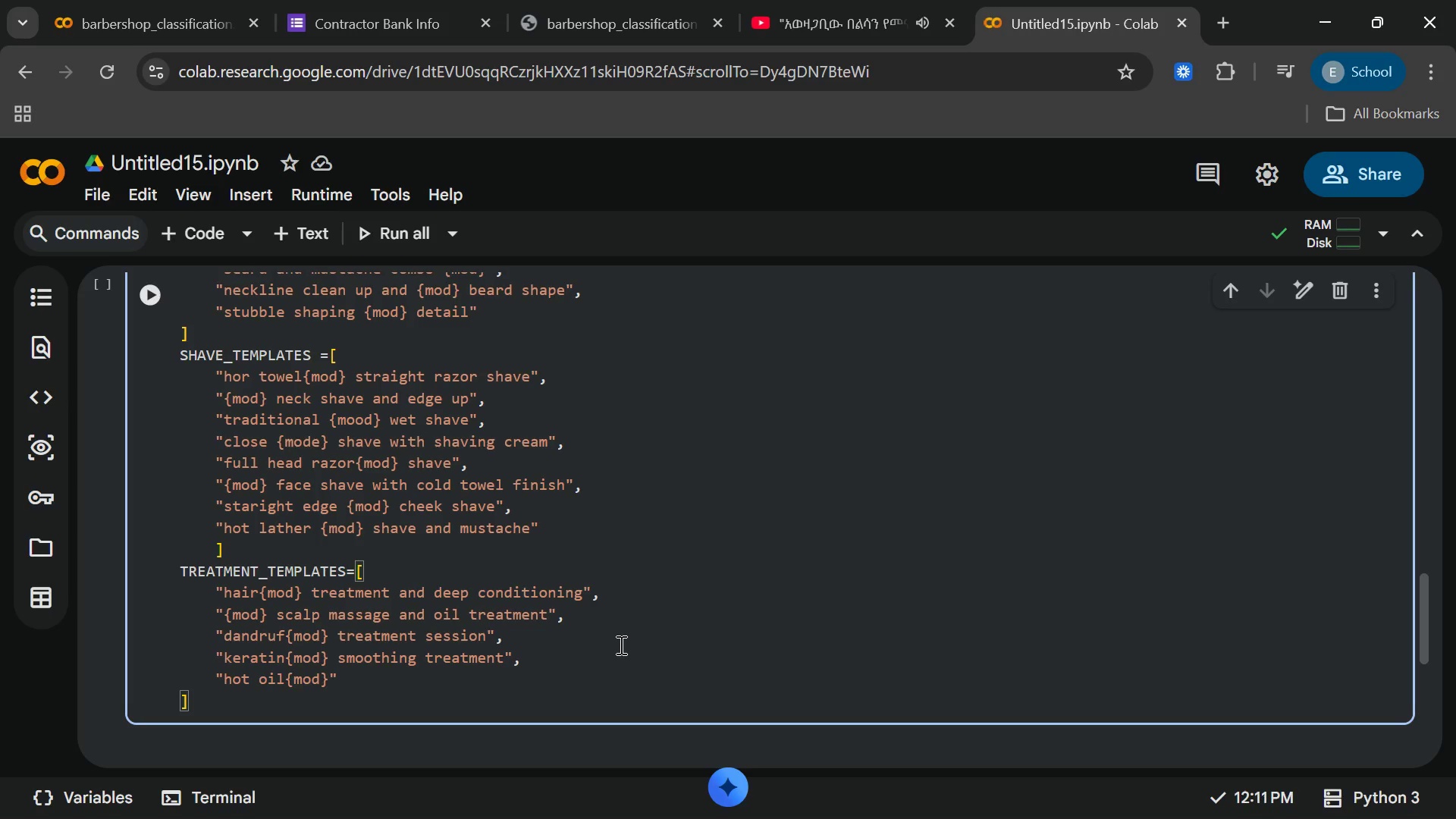 
type( hair treatment)
 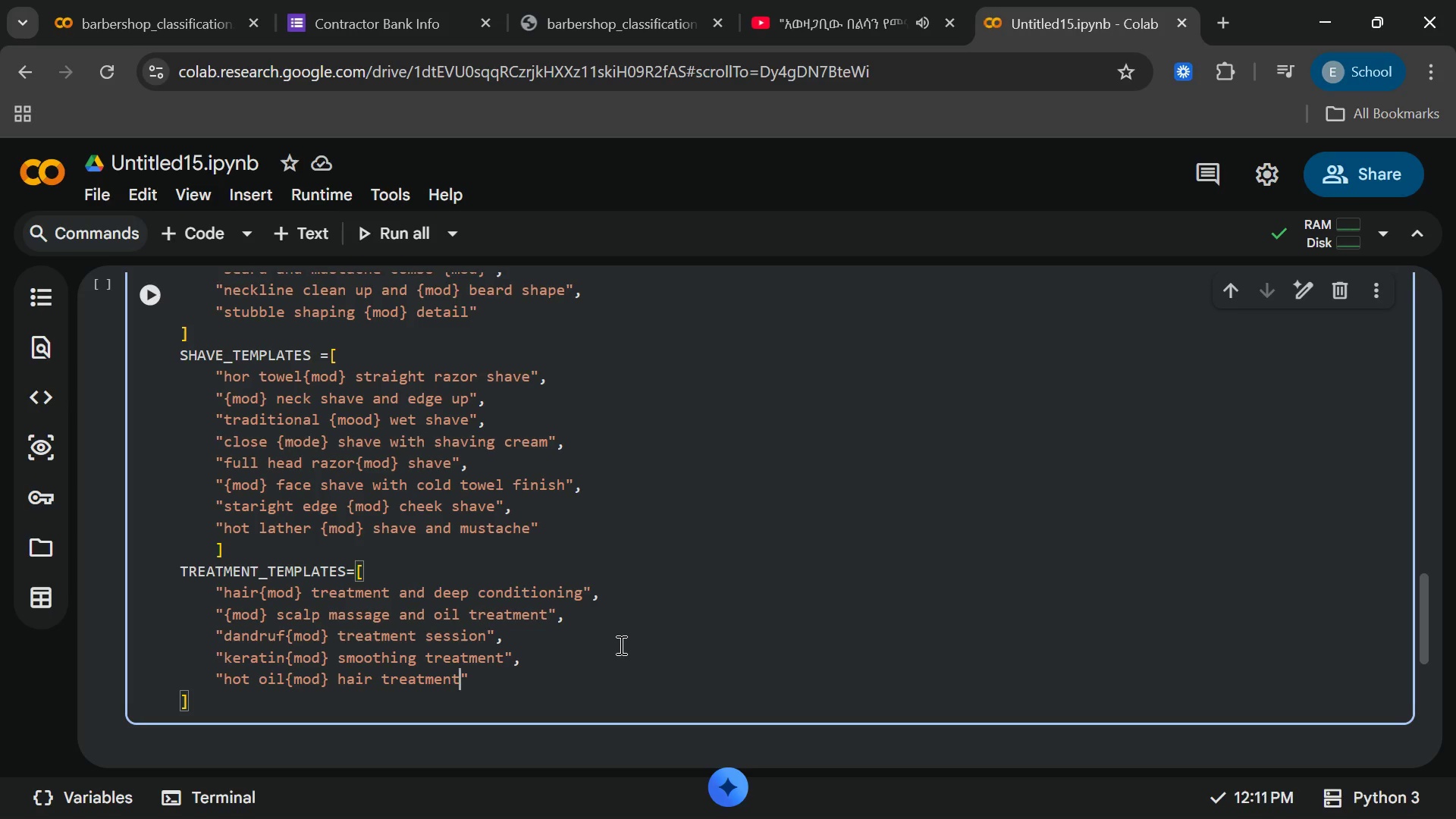 
key(ArrowRight)
 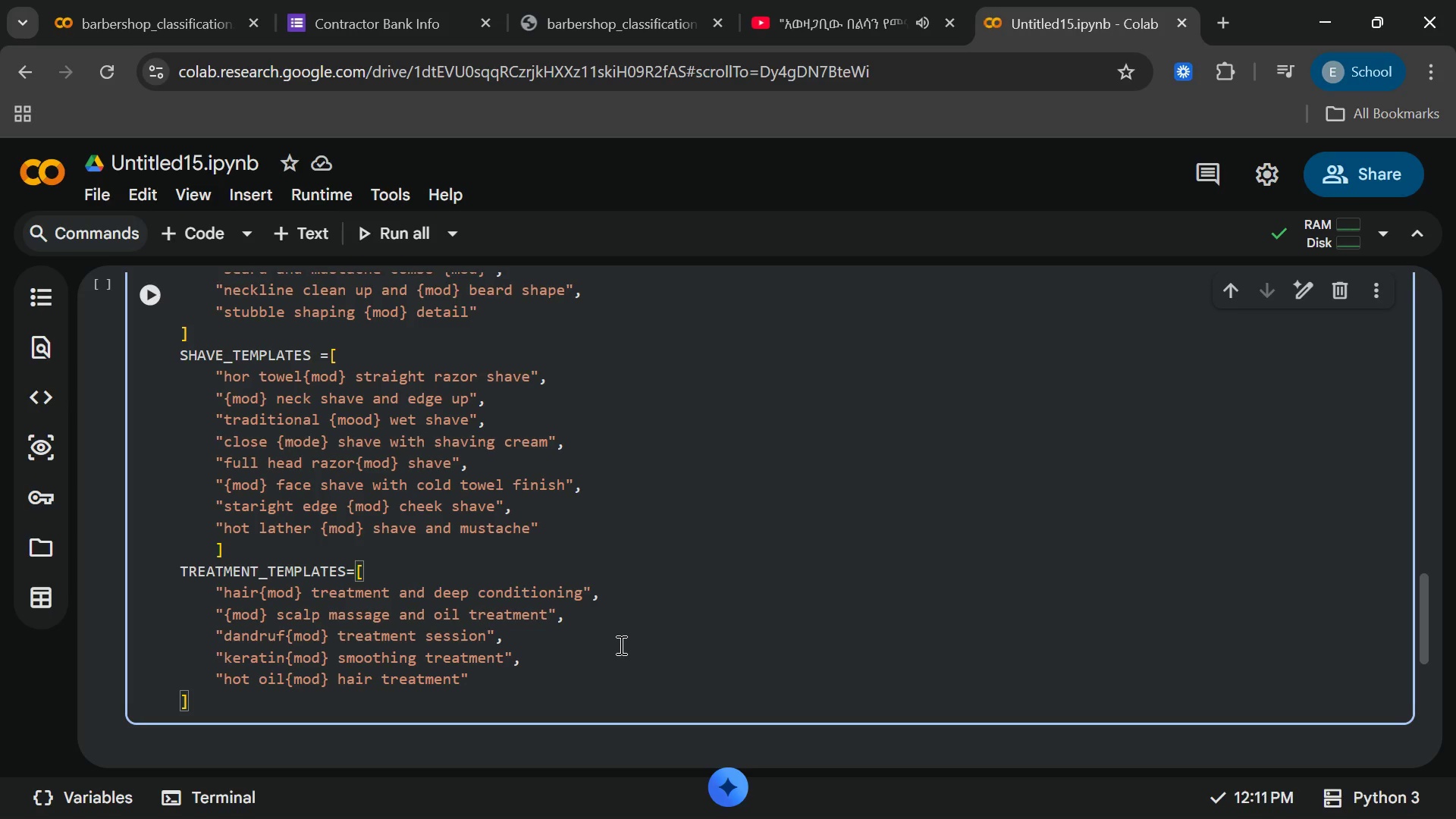 
key(Comma)
 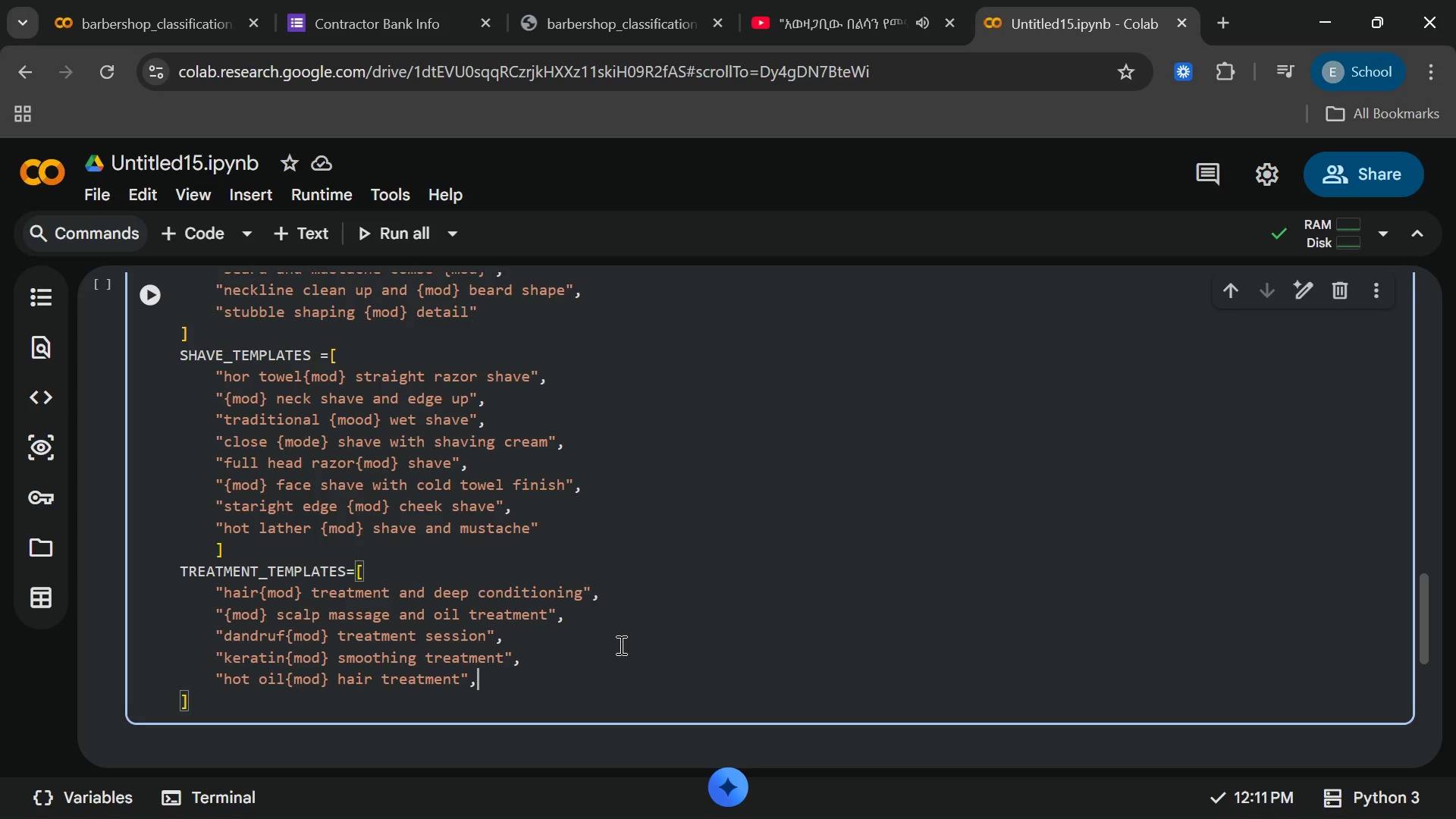 
key(Enter)
 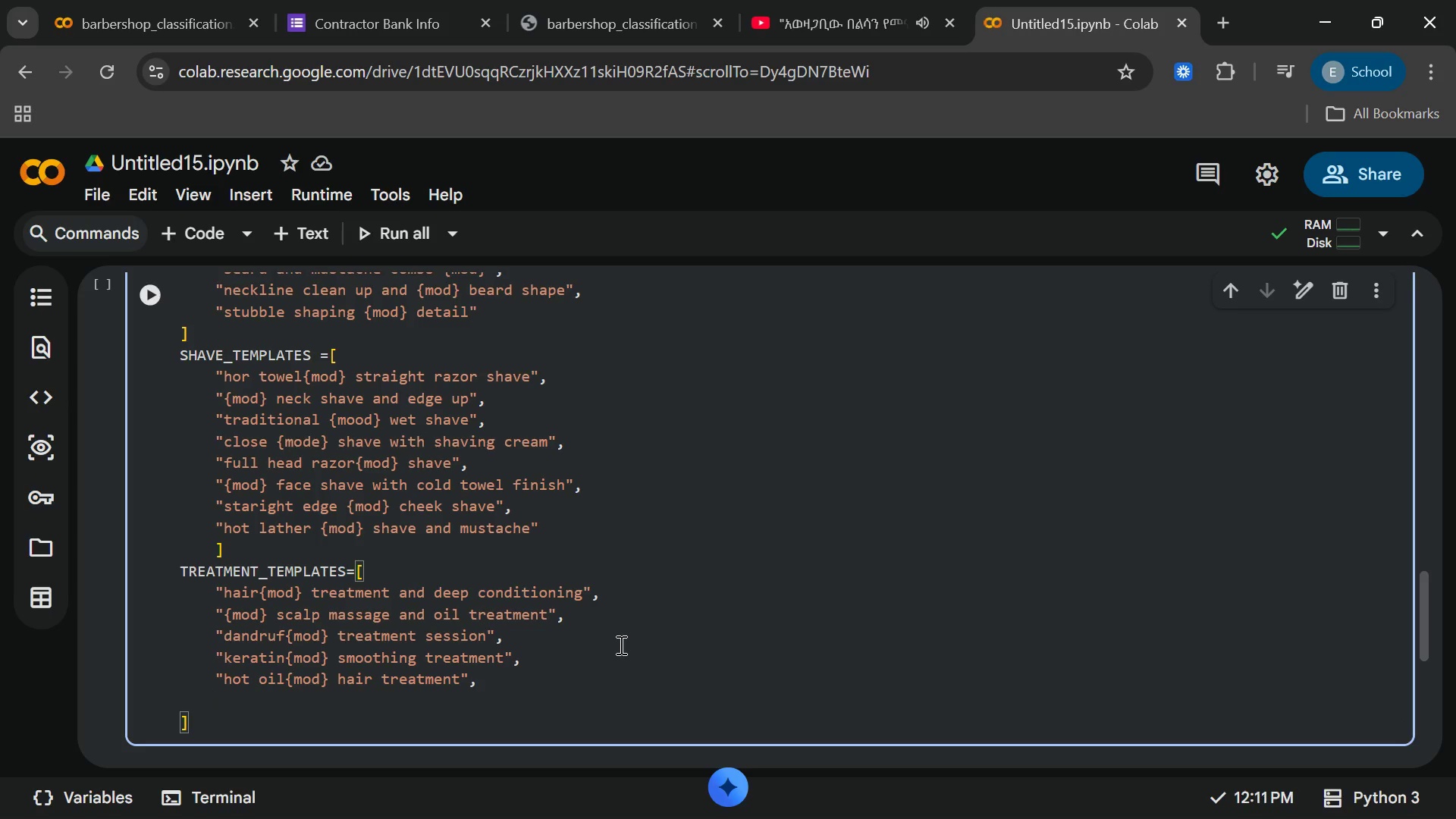 
key(Shift+Quote)
 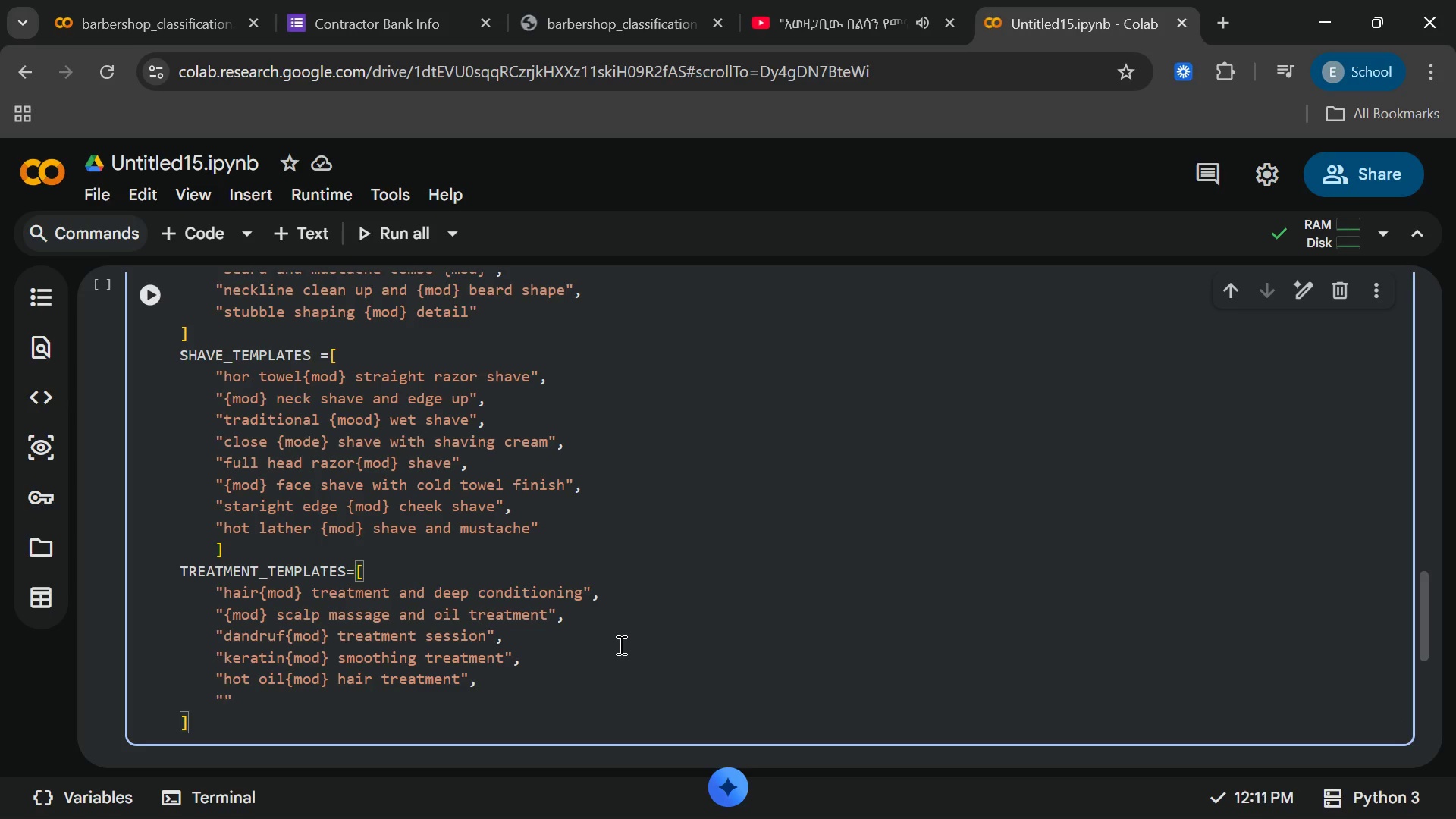 
type(grey cou)
key(Backspace)
type(verage {mod)
 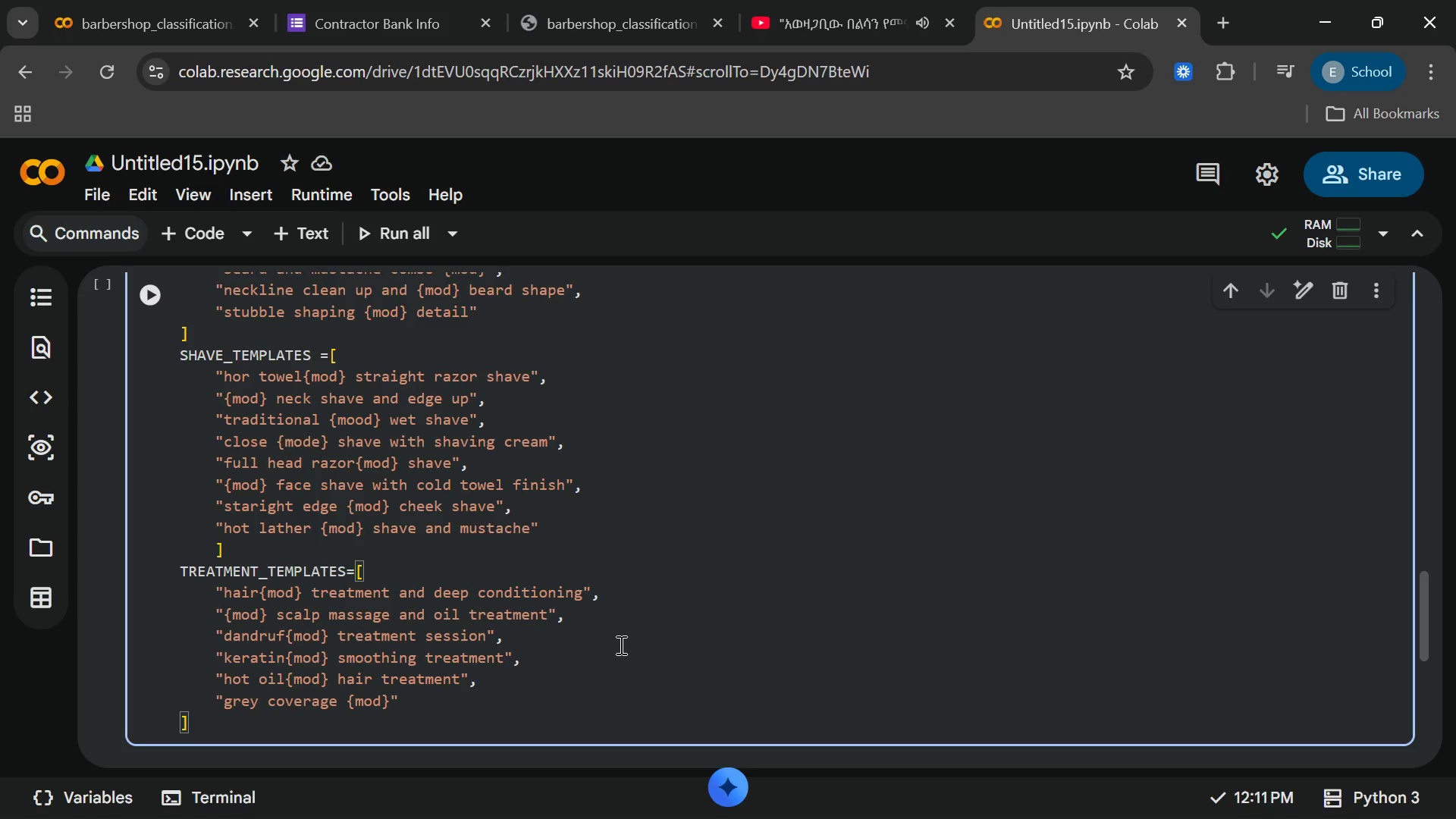 
key(ArrowRight)
 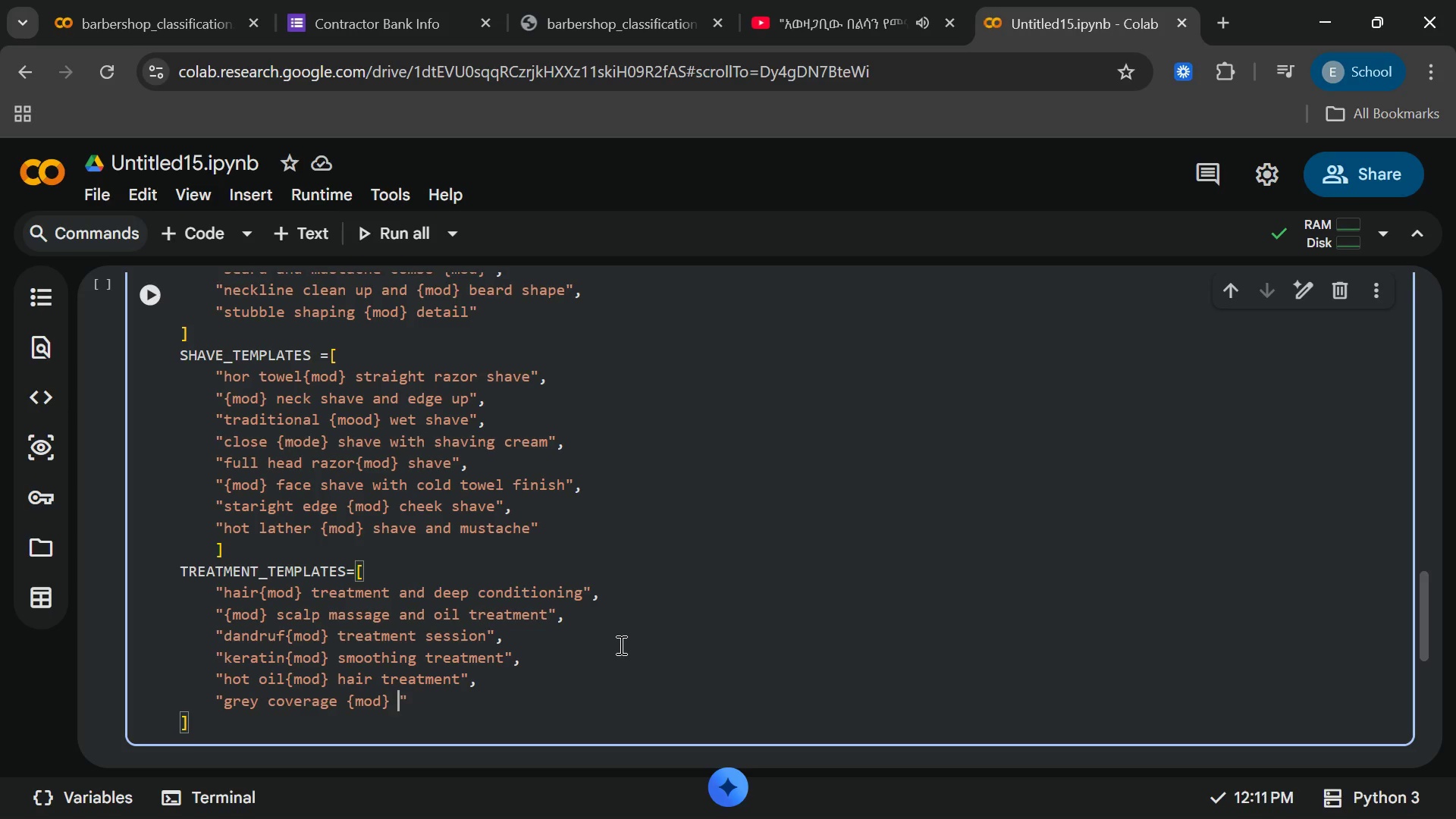 
key(Space)
 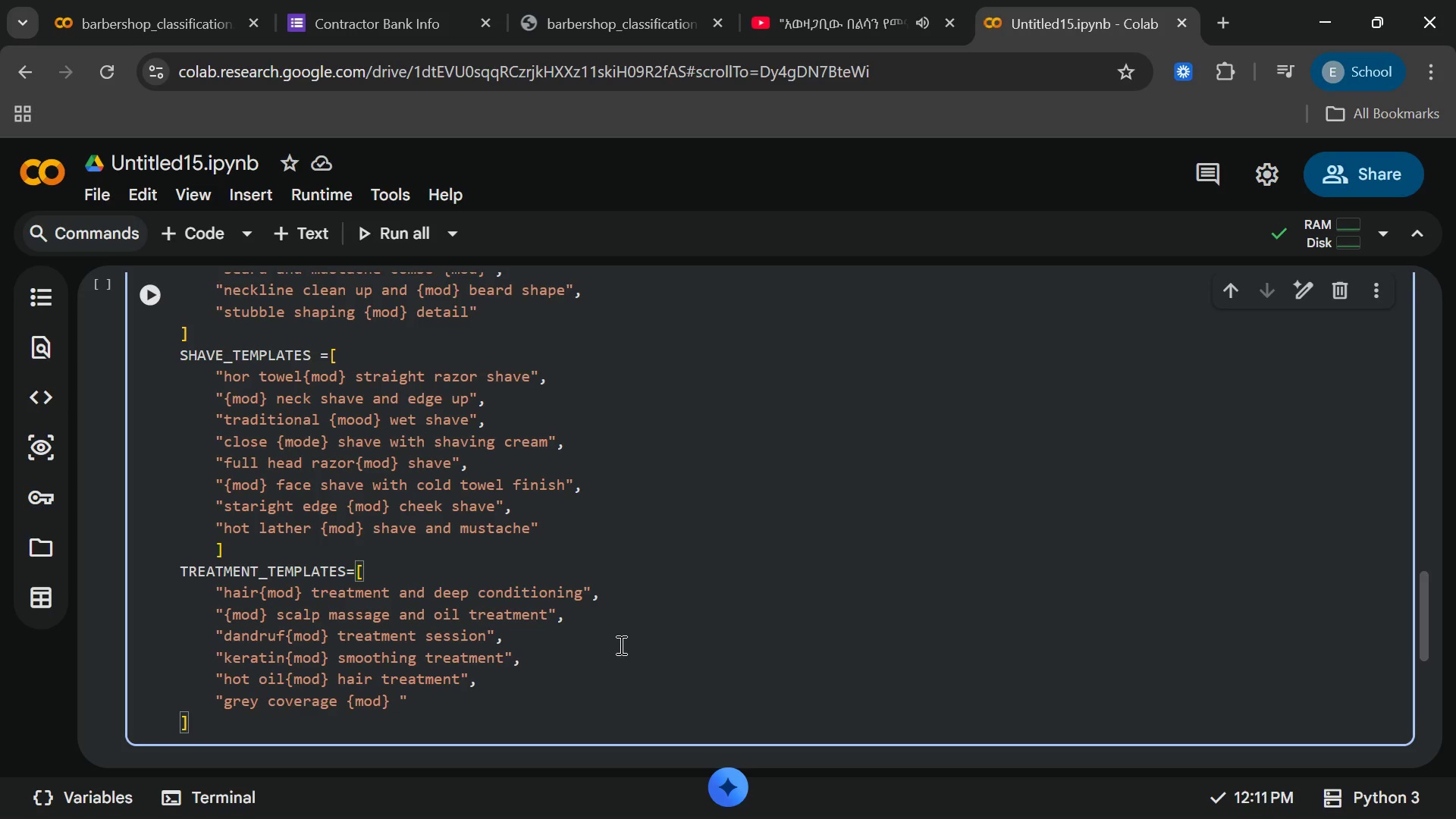 
type(colour)
 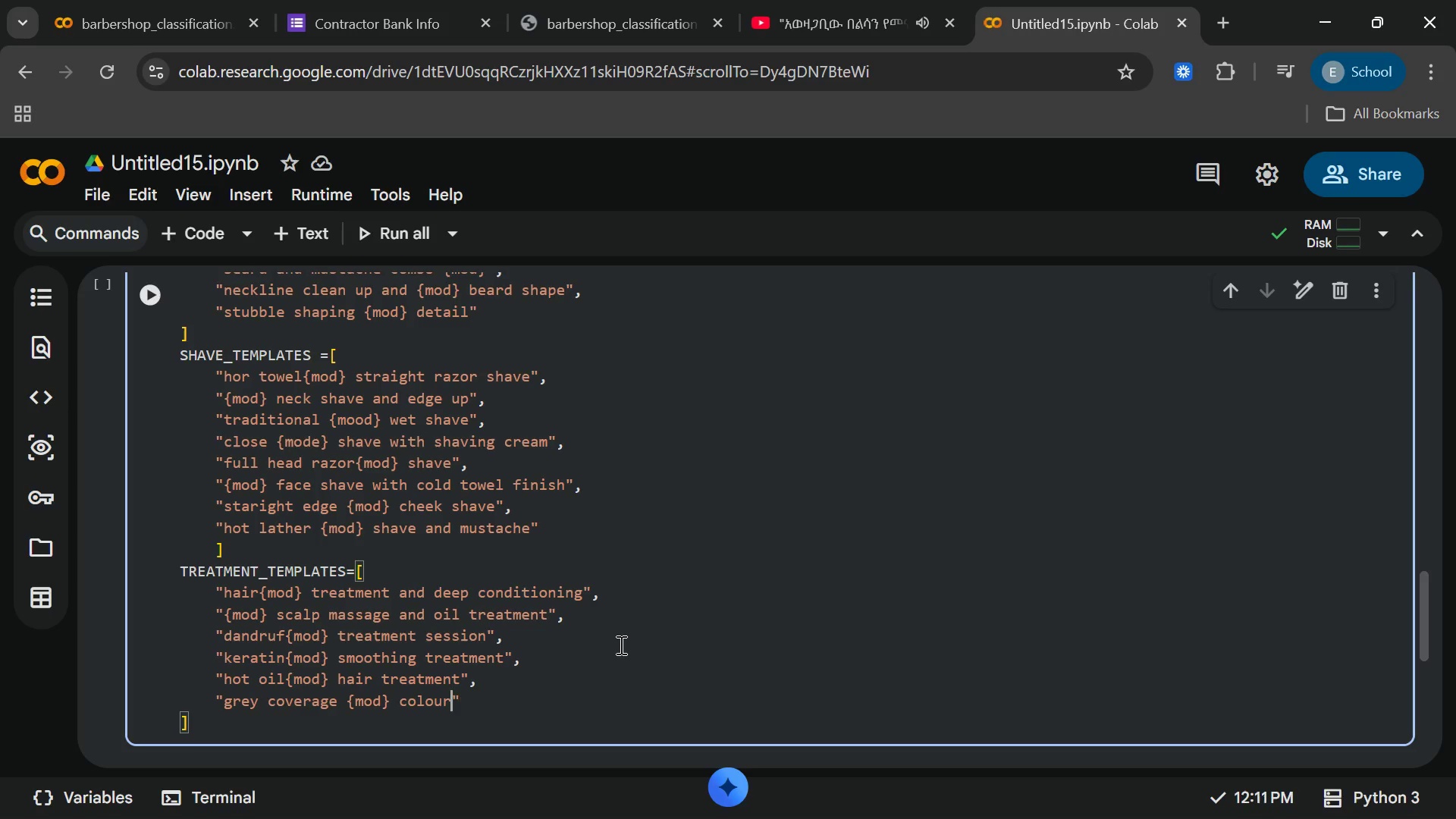 
wait(10.42)
 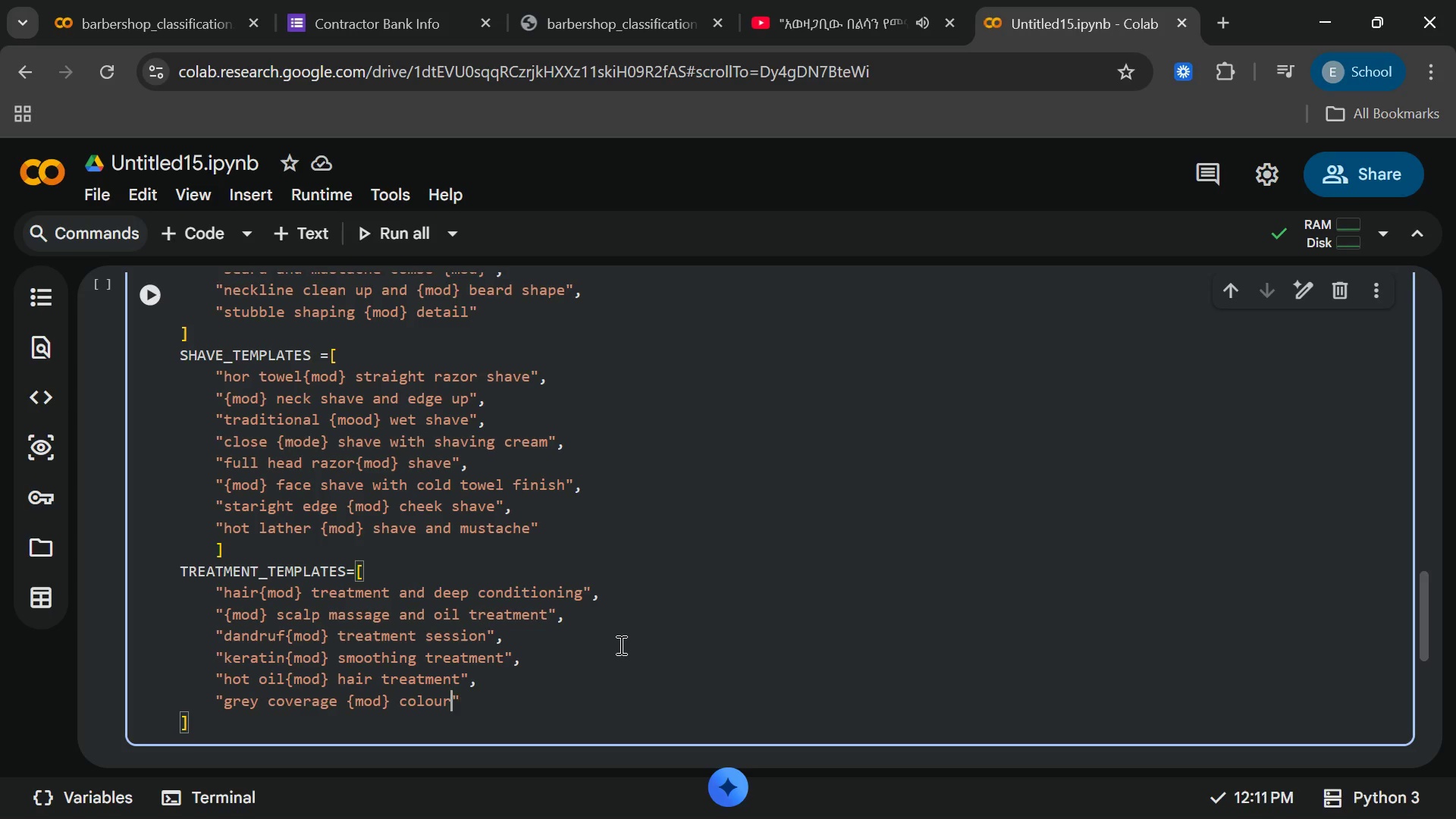 
type( treatment )
key(Backspace)
 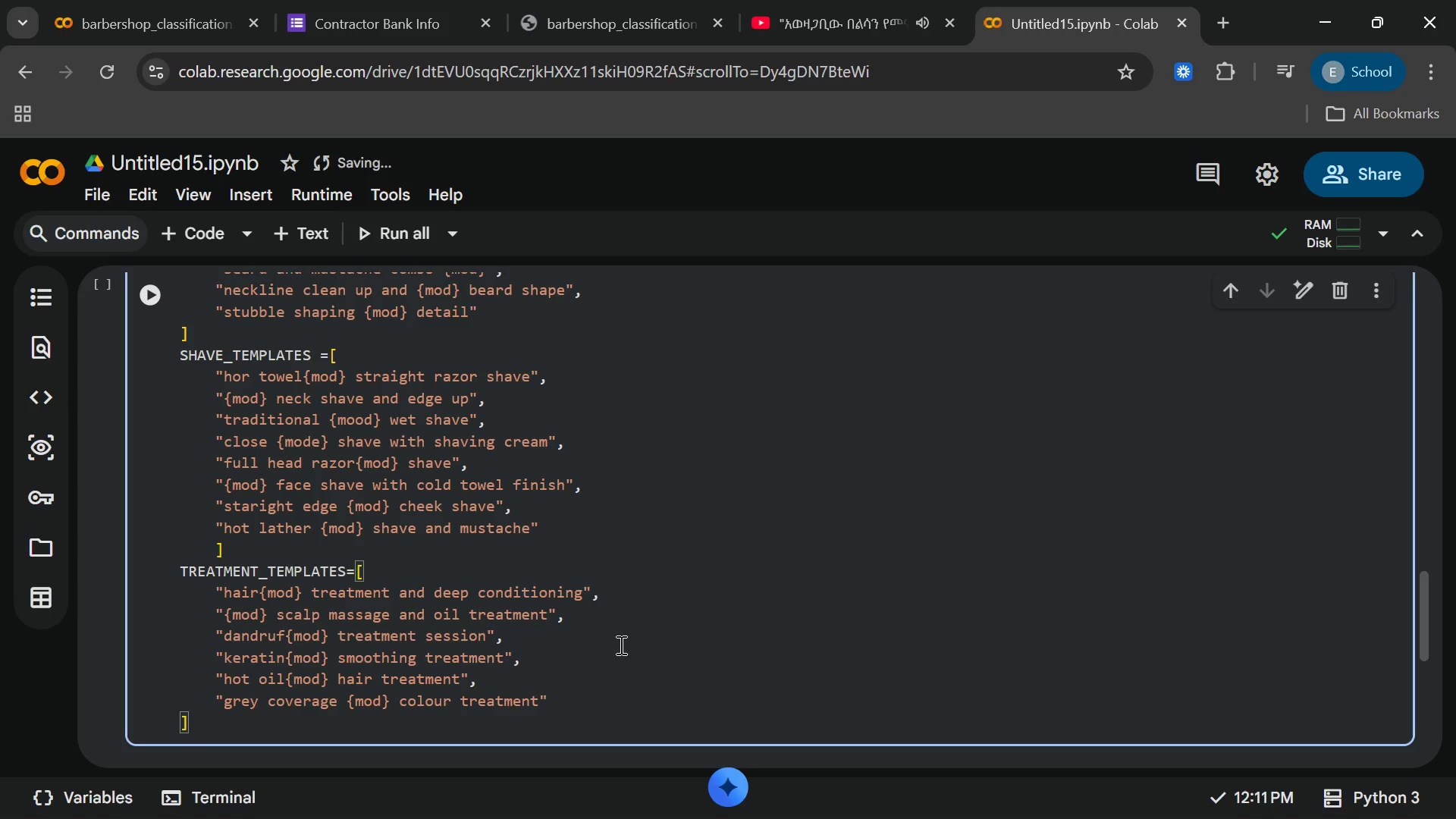 
key(ArrowRight)
 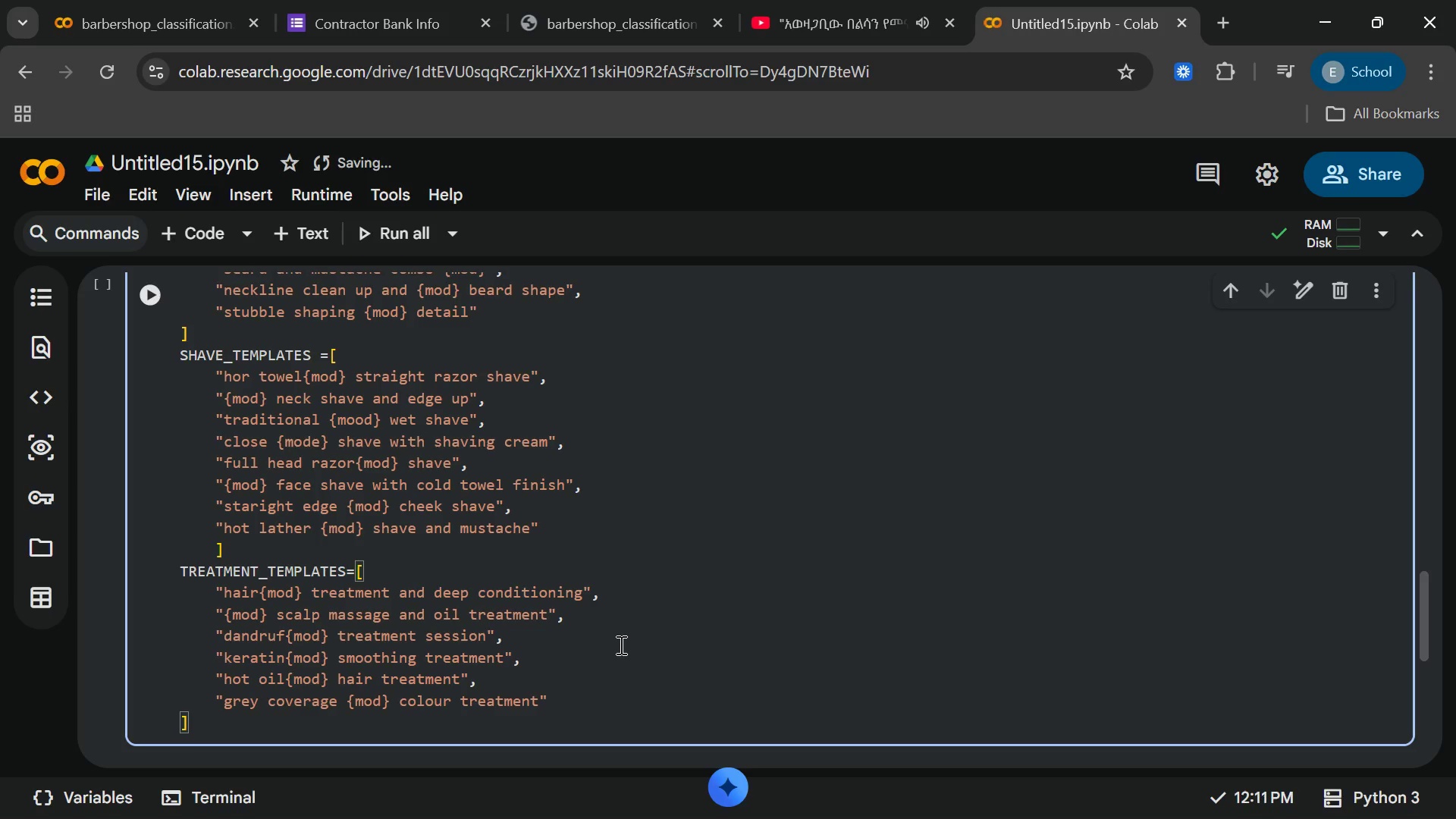 
key(Comma)
 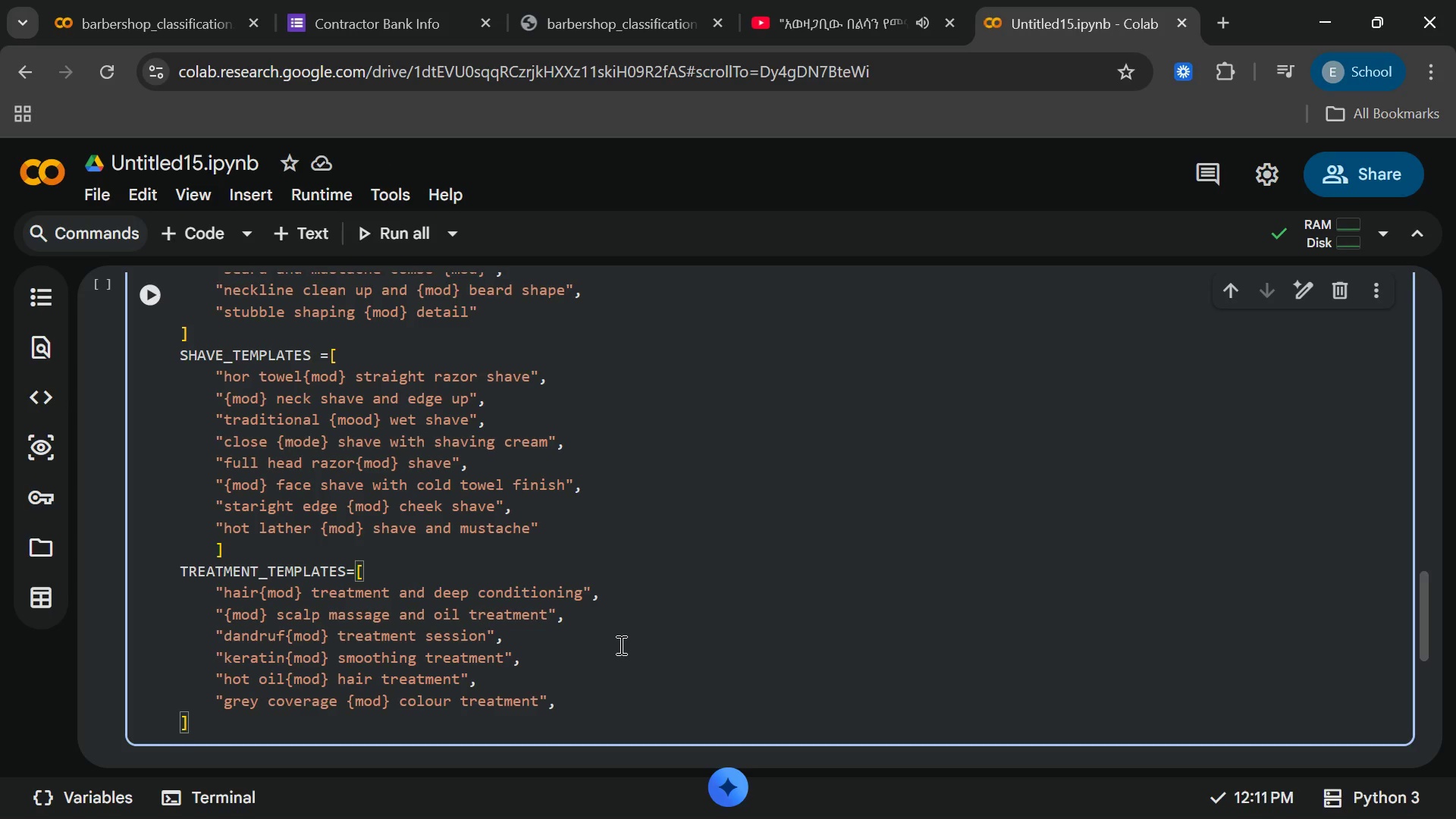 
key(Enter)
 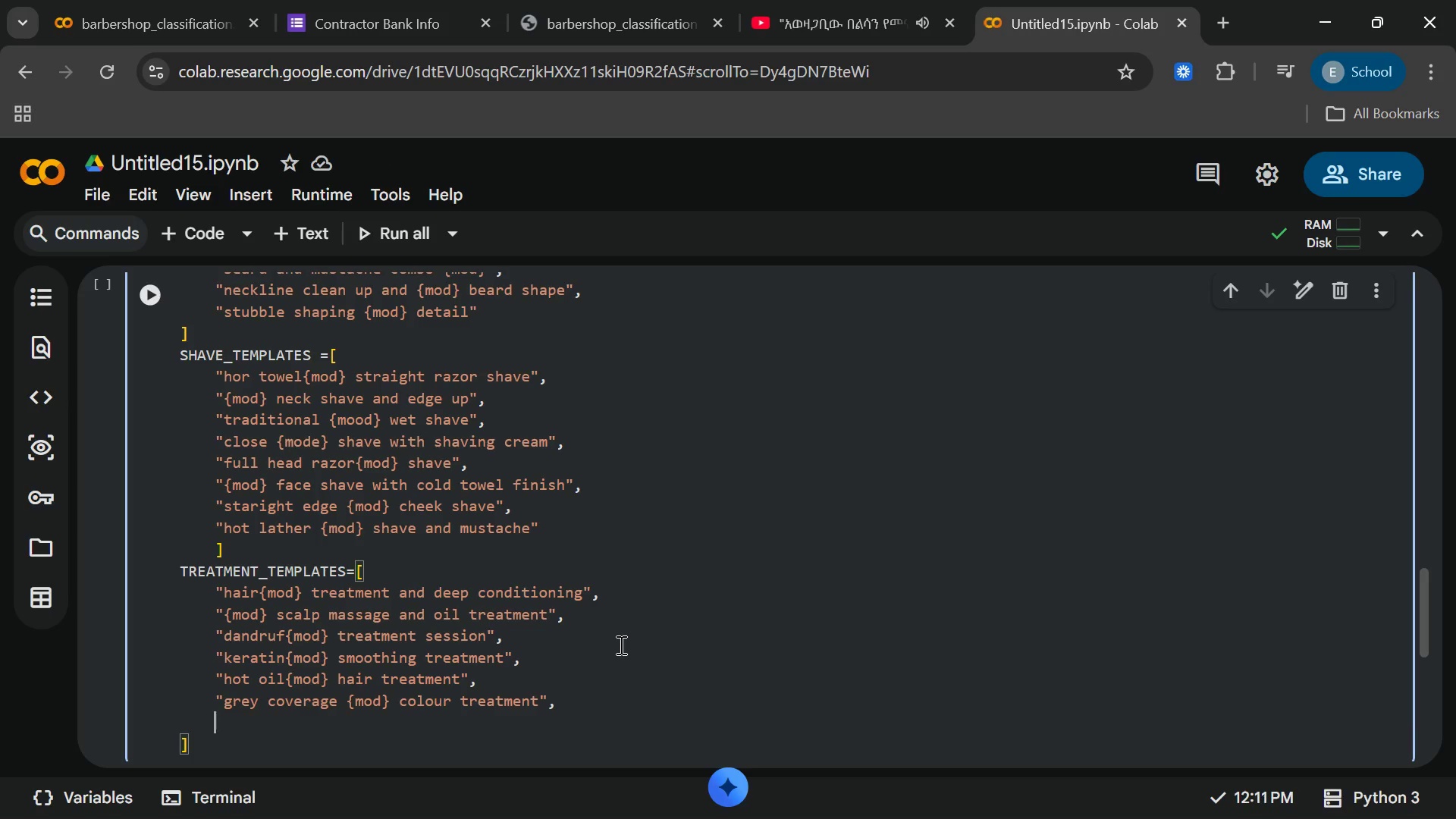 
type("scalp {mod)
 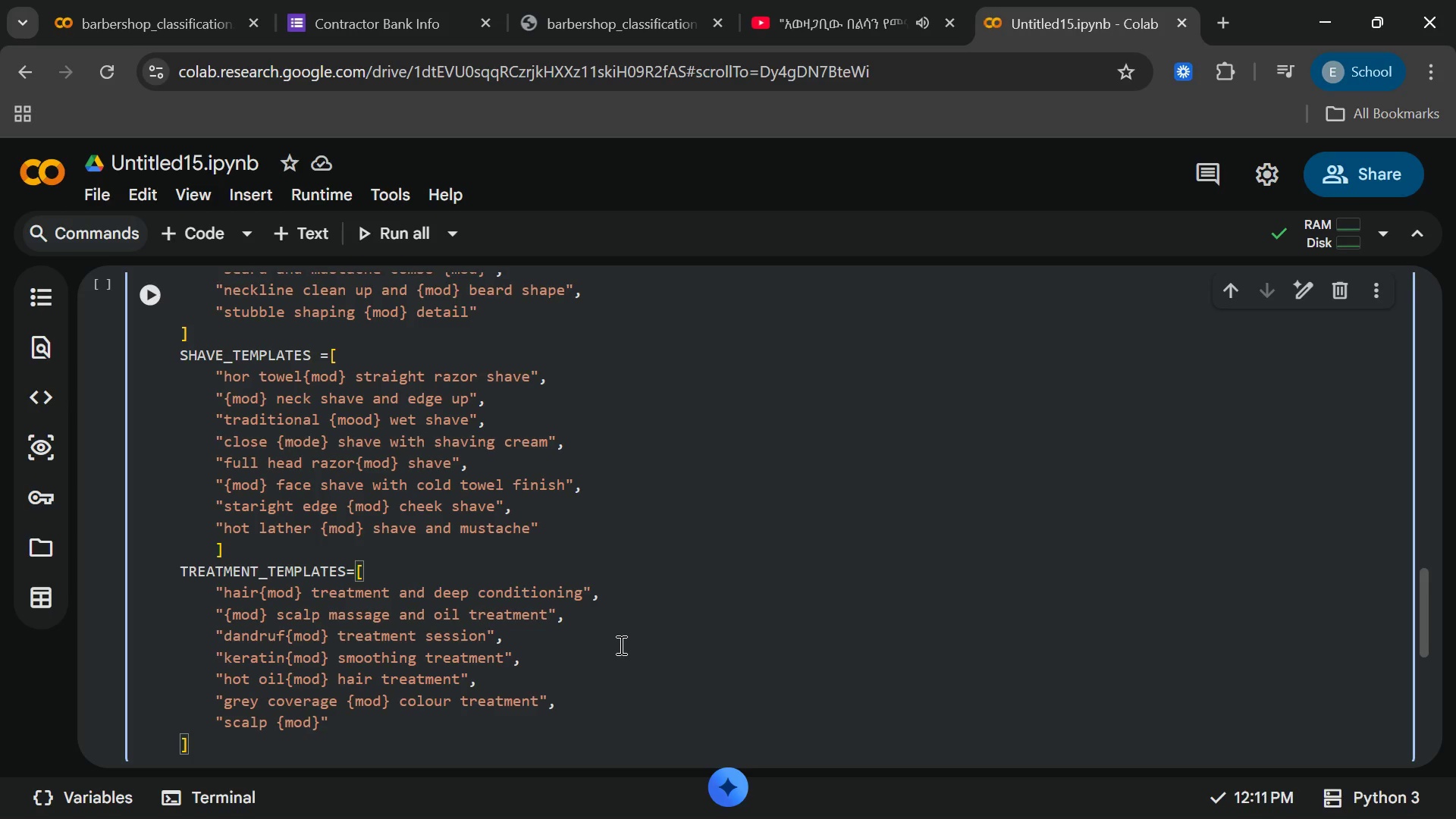 
key(ArrowRight)
 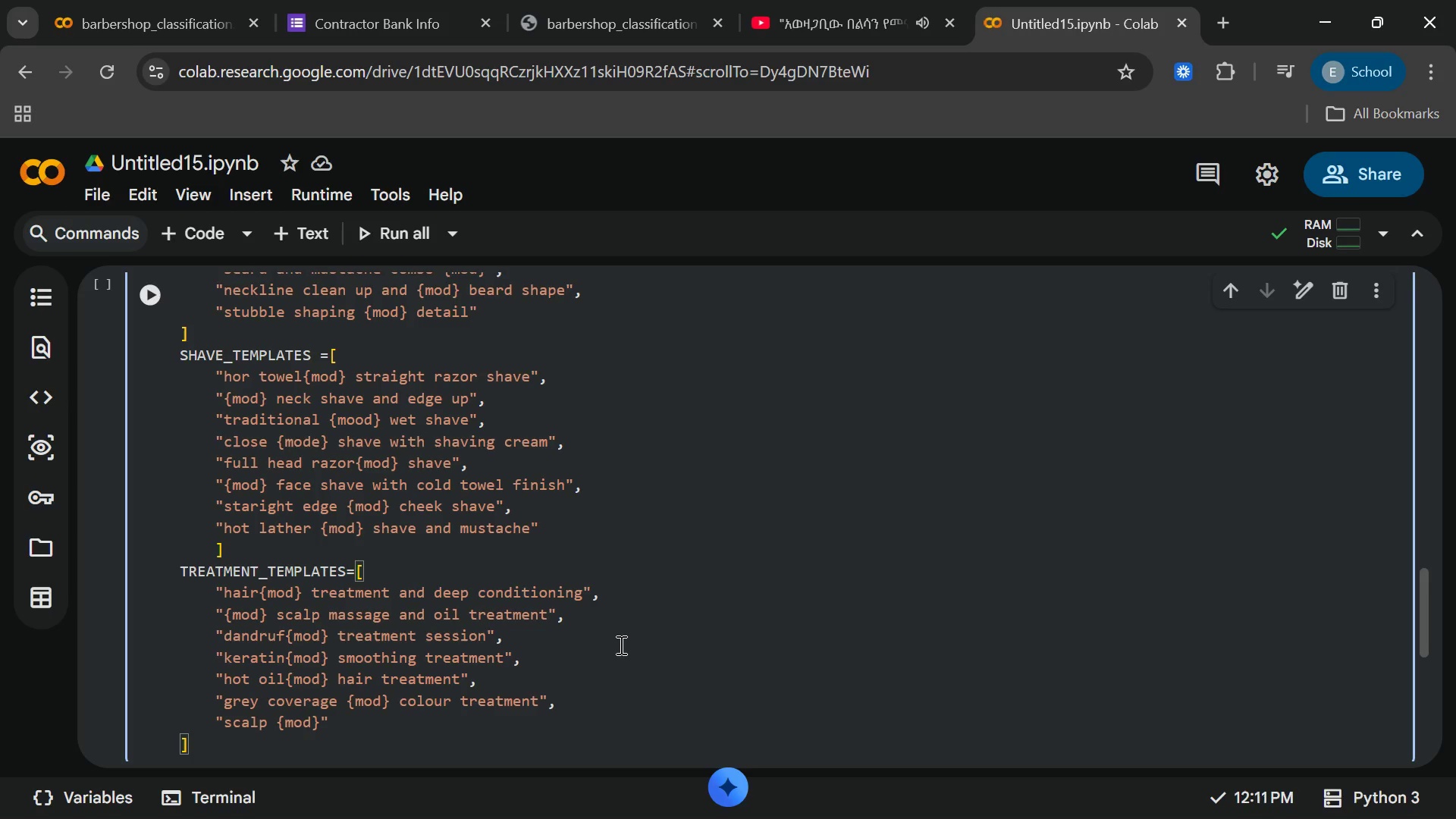 
type( exfoliation)
 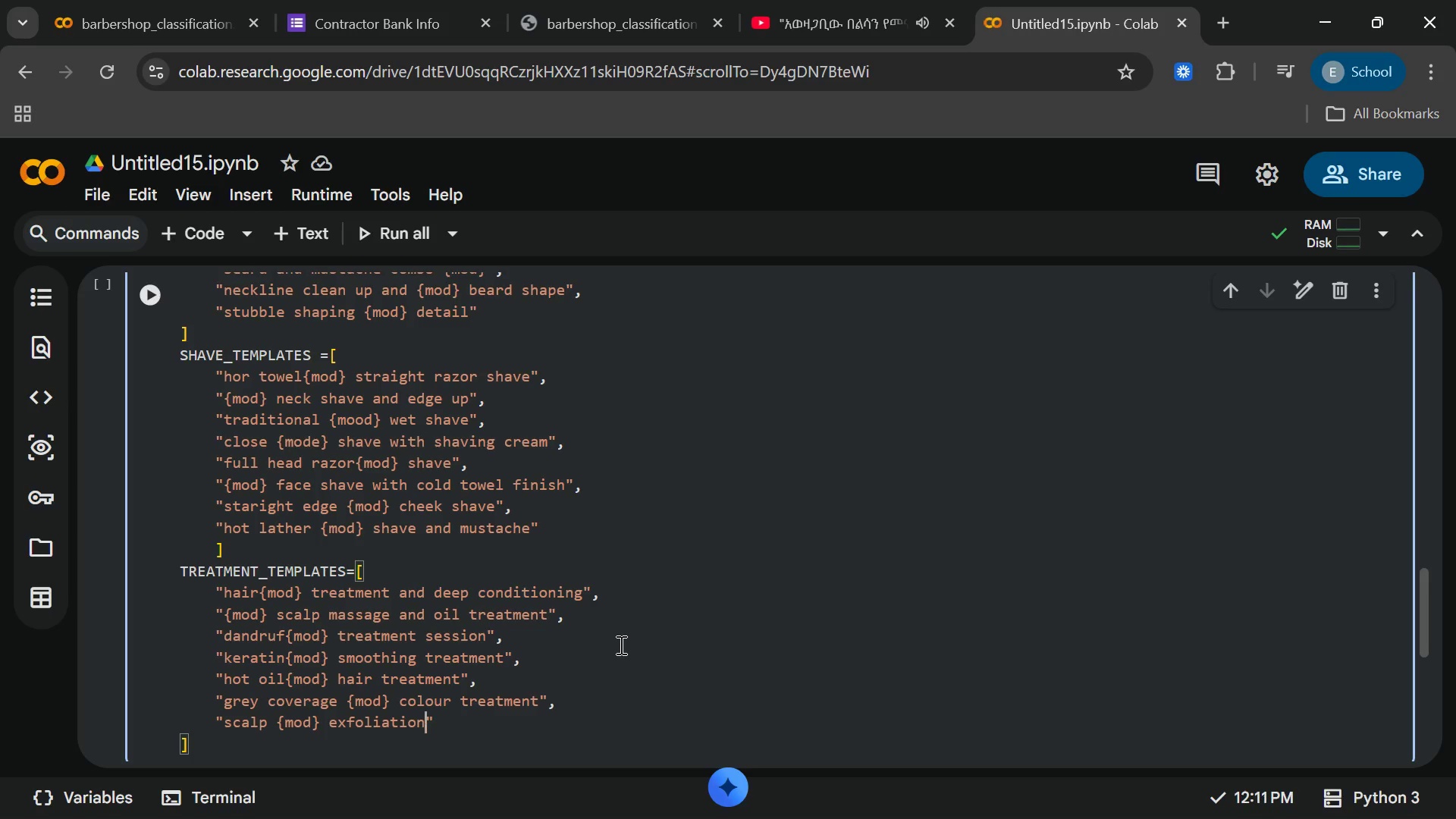 
wait(8.92)
 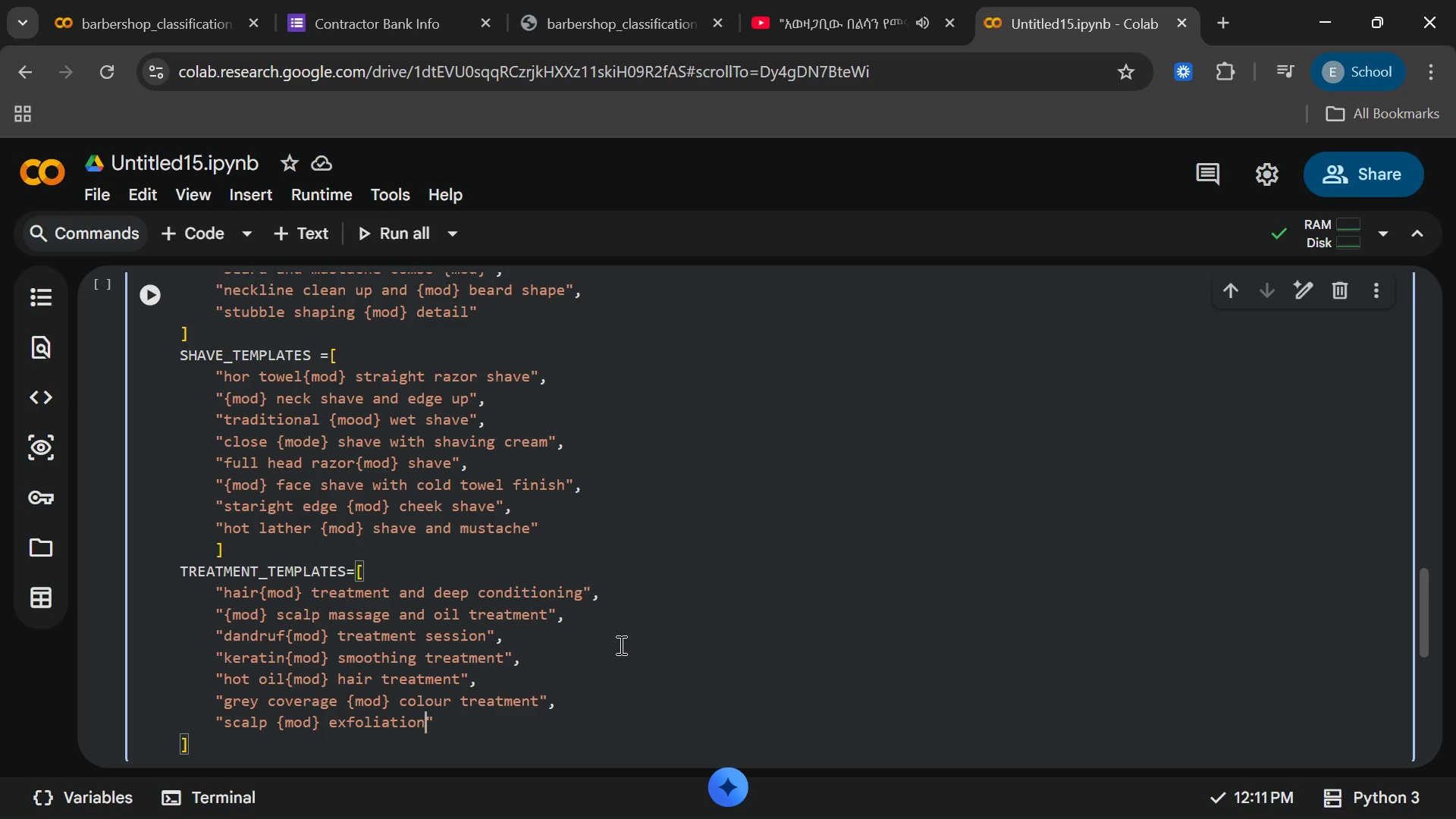 
type( taS)
key(Backspace)
key(Backspace)
key(Backspace)
type(and mask)
 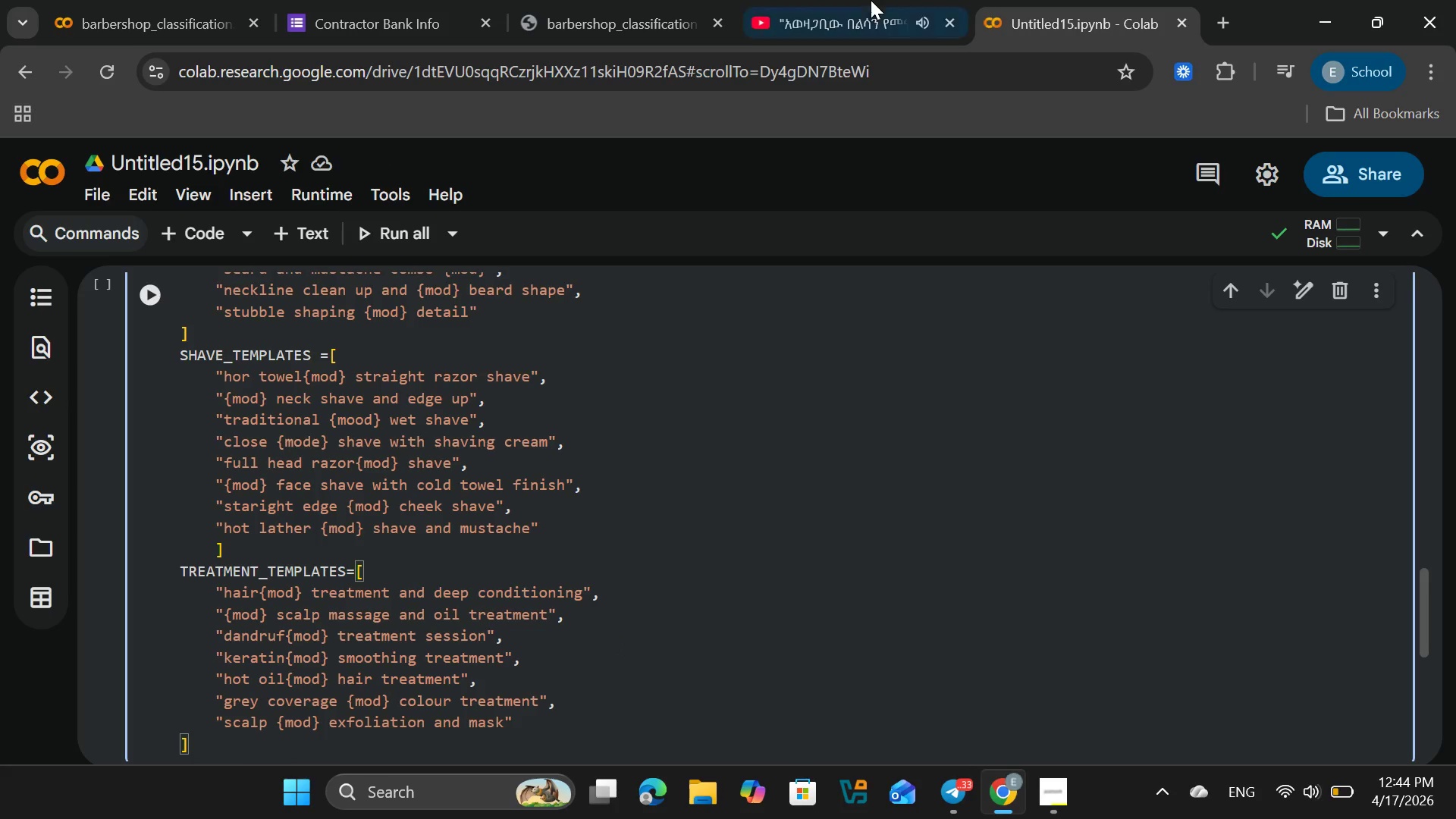 
left_click([852, 0])
 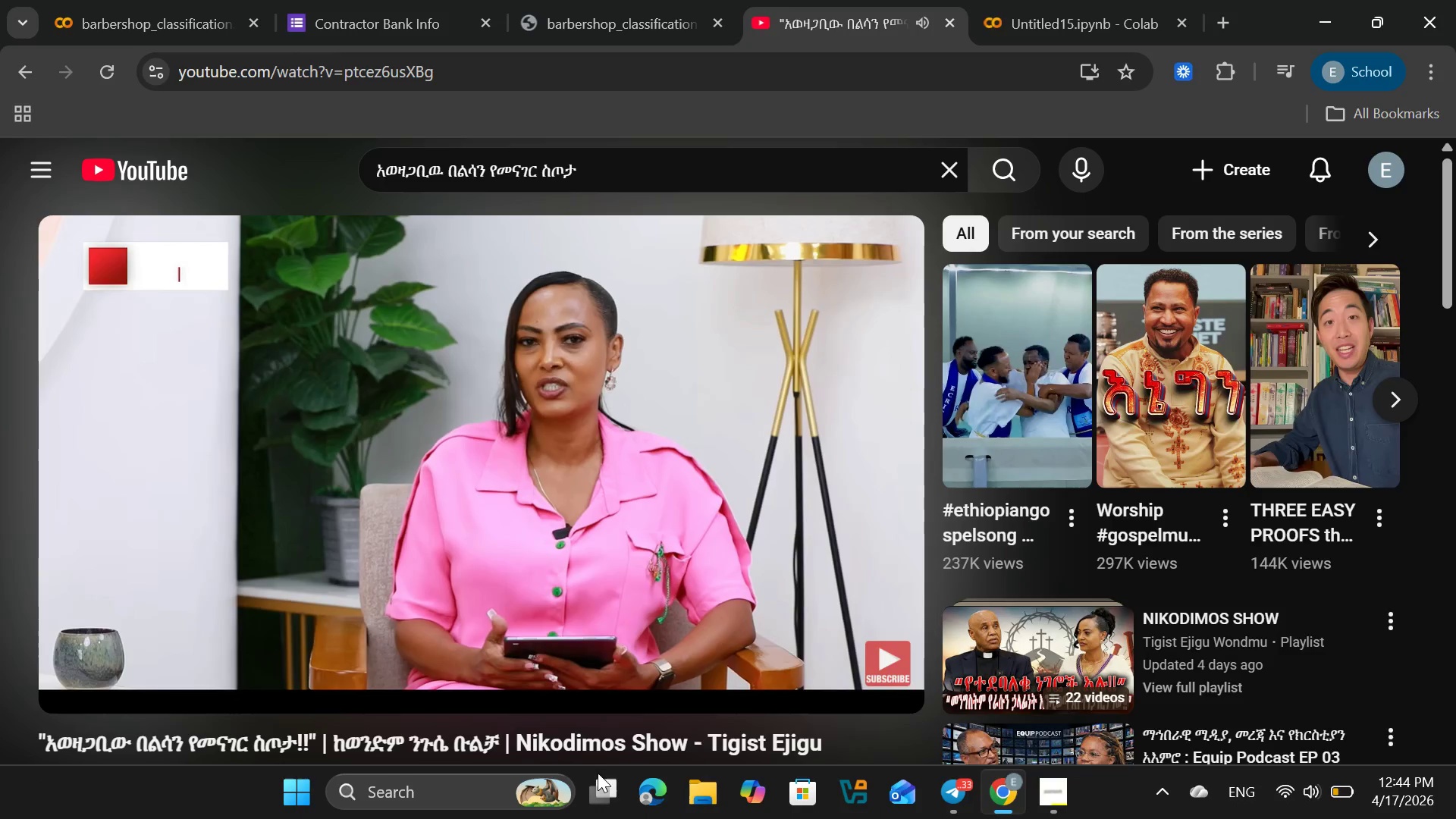 
mouse_move([617, 590])
 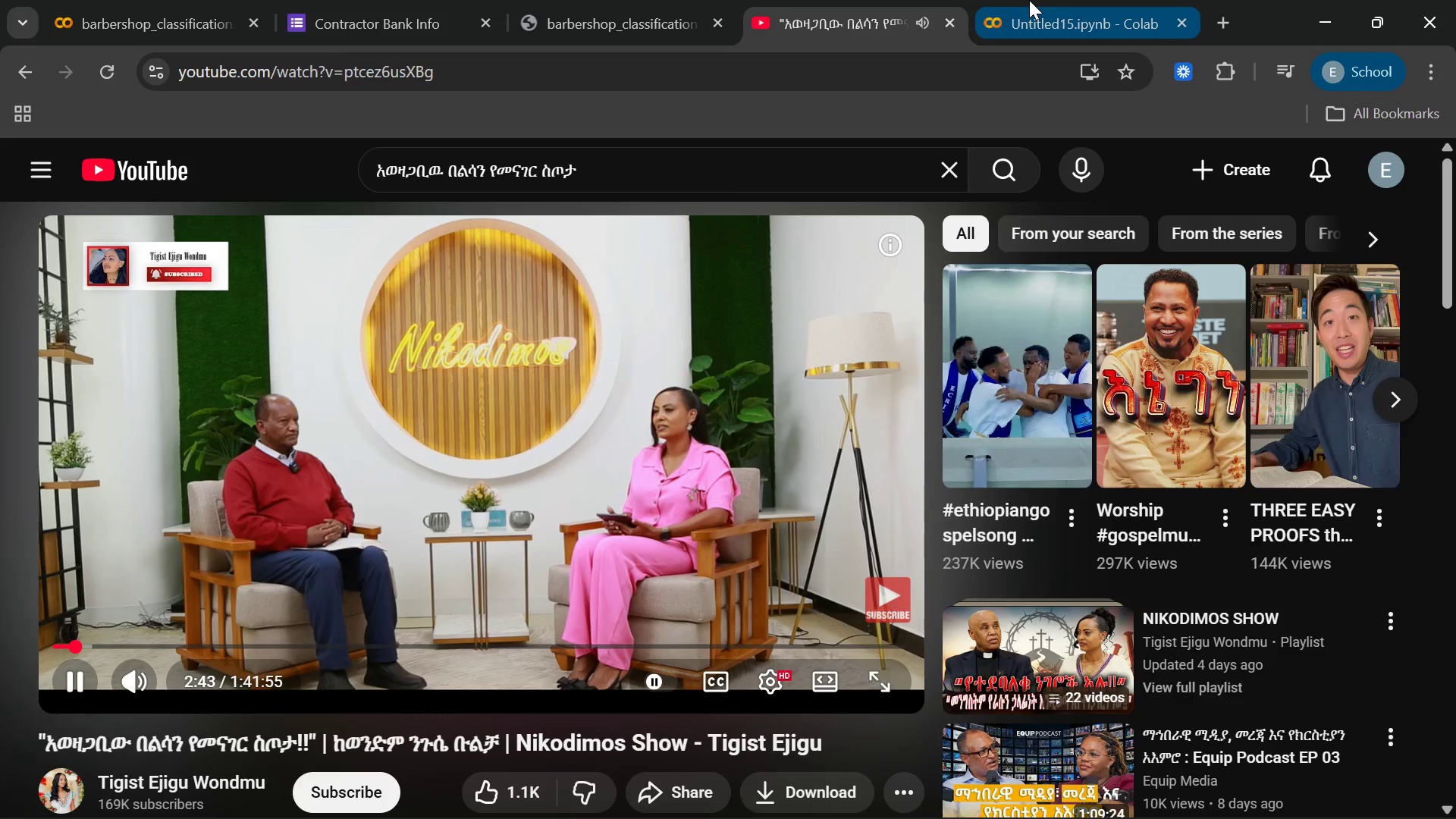 
left_click([1029, 0])
 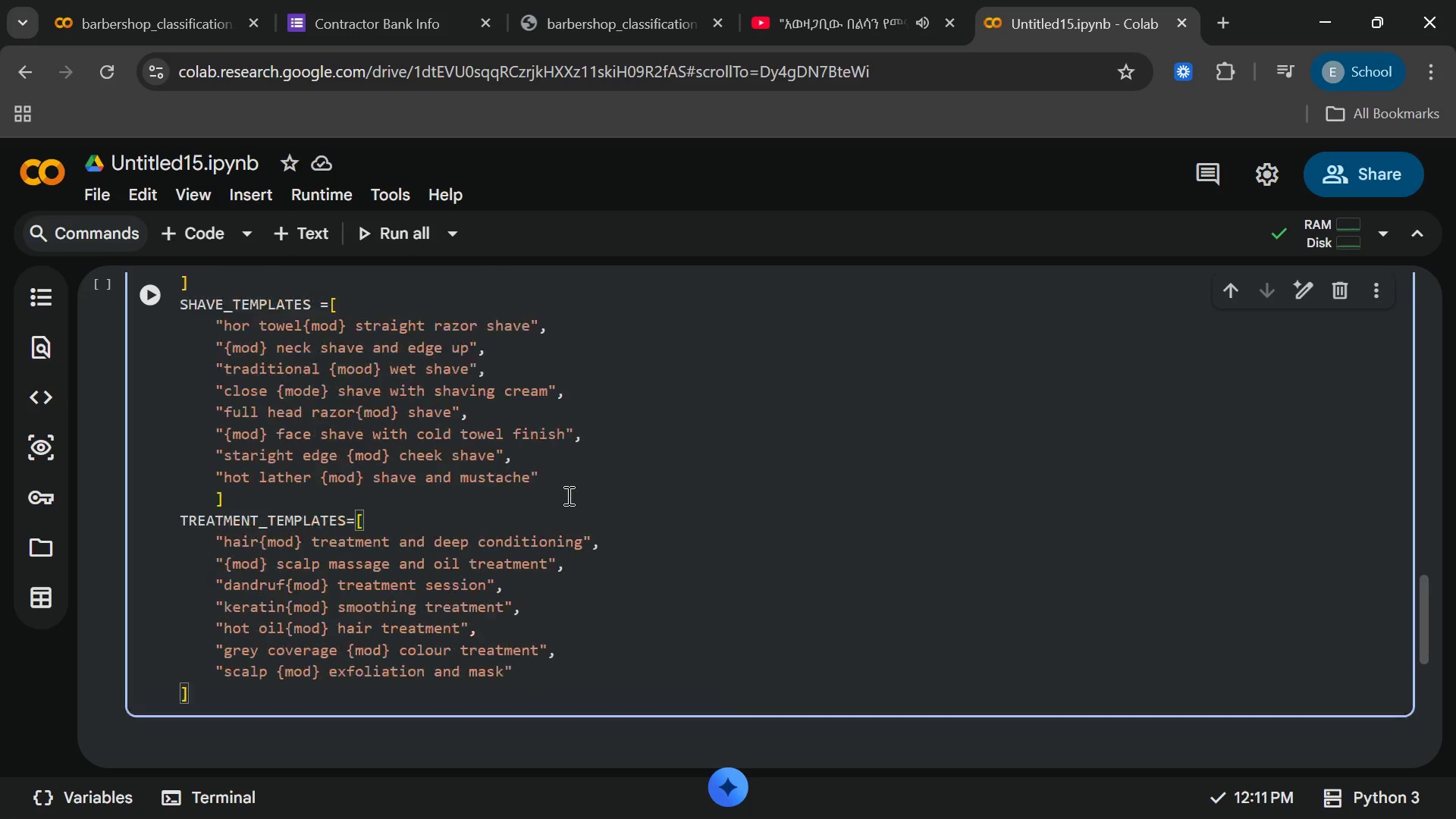 
left_click([353, 557])
 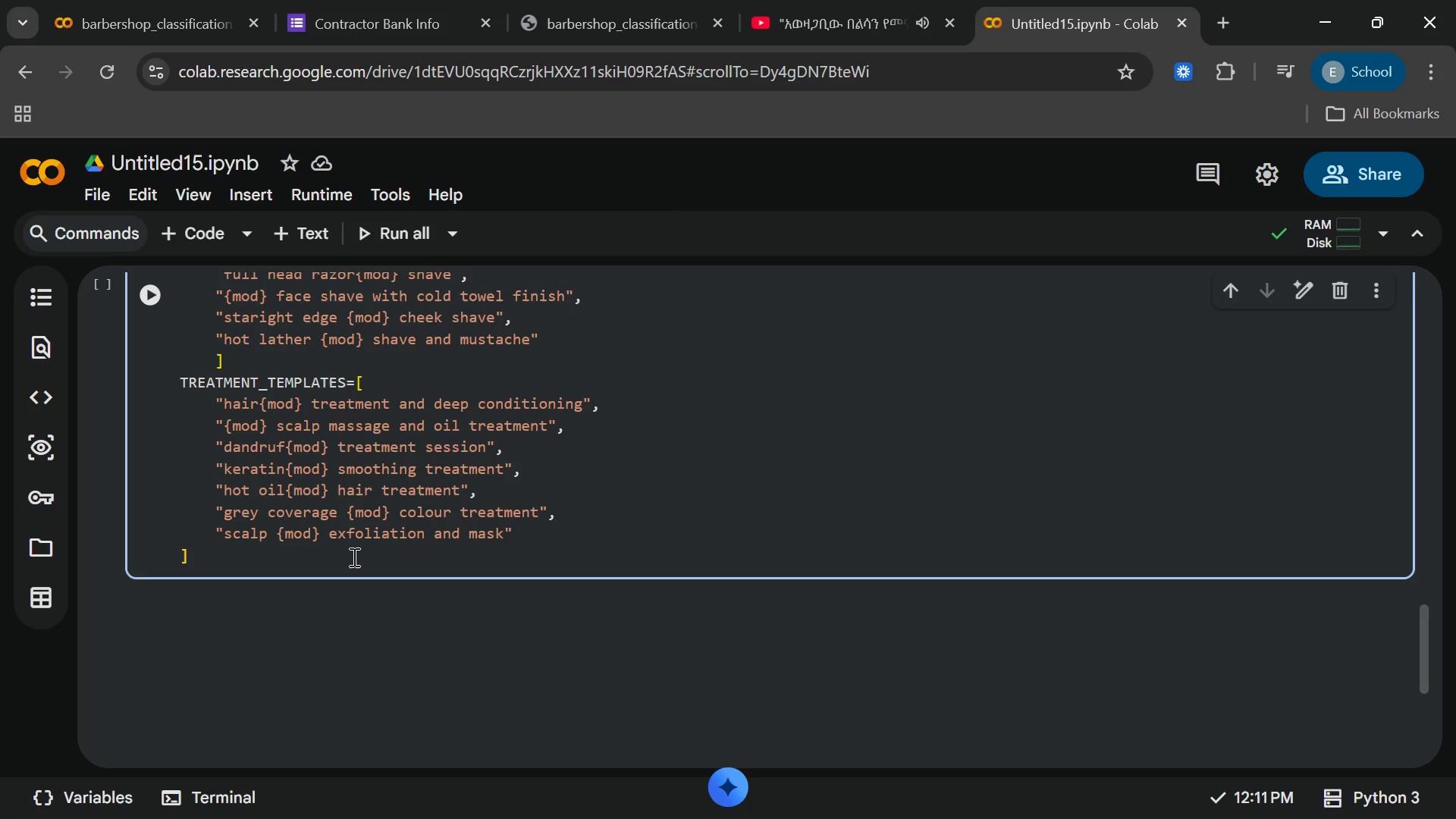 
key(Enter)
 